 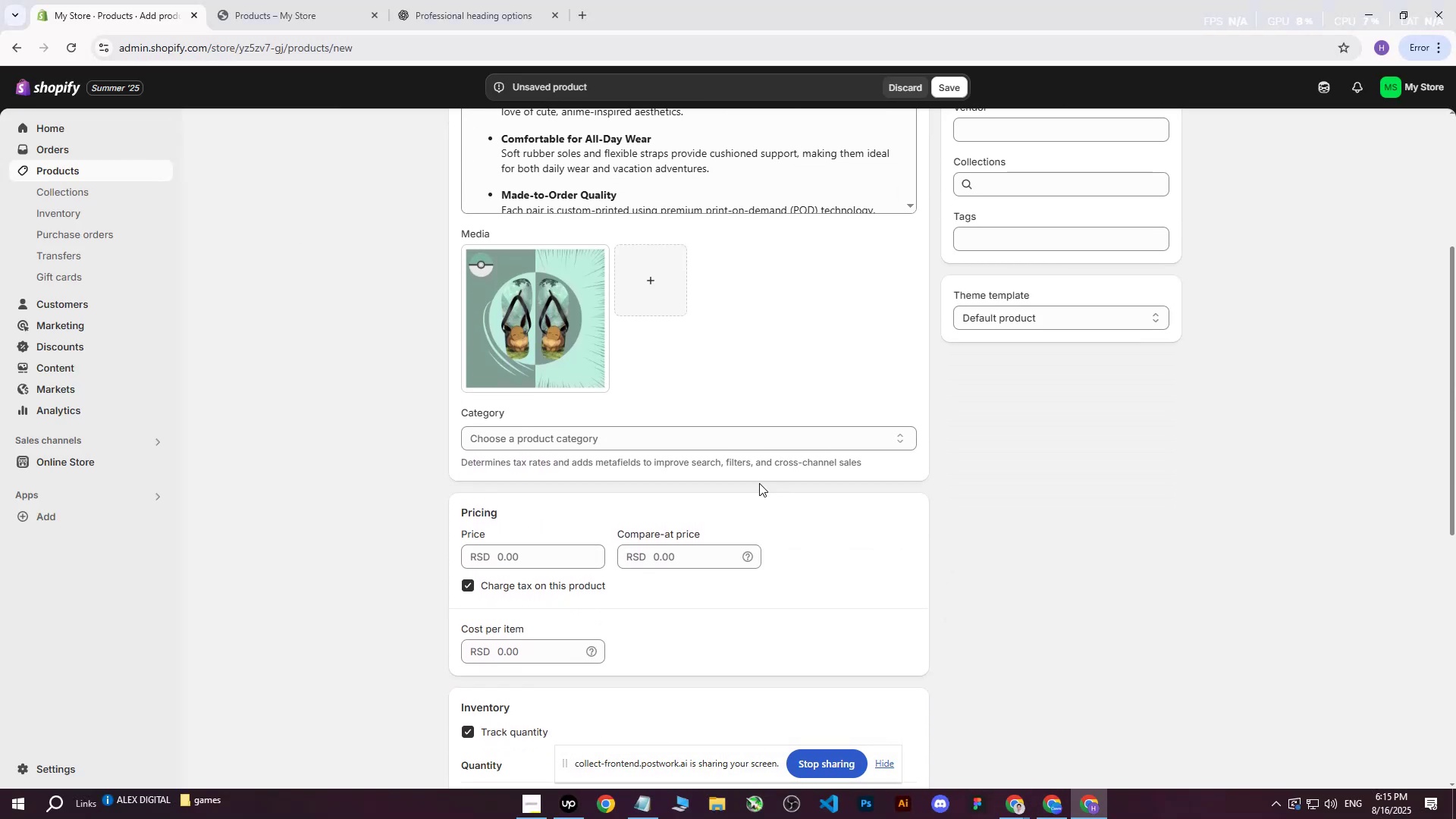 
left_click([589, 334])
 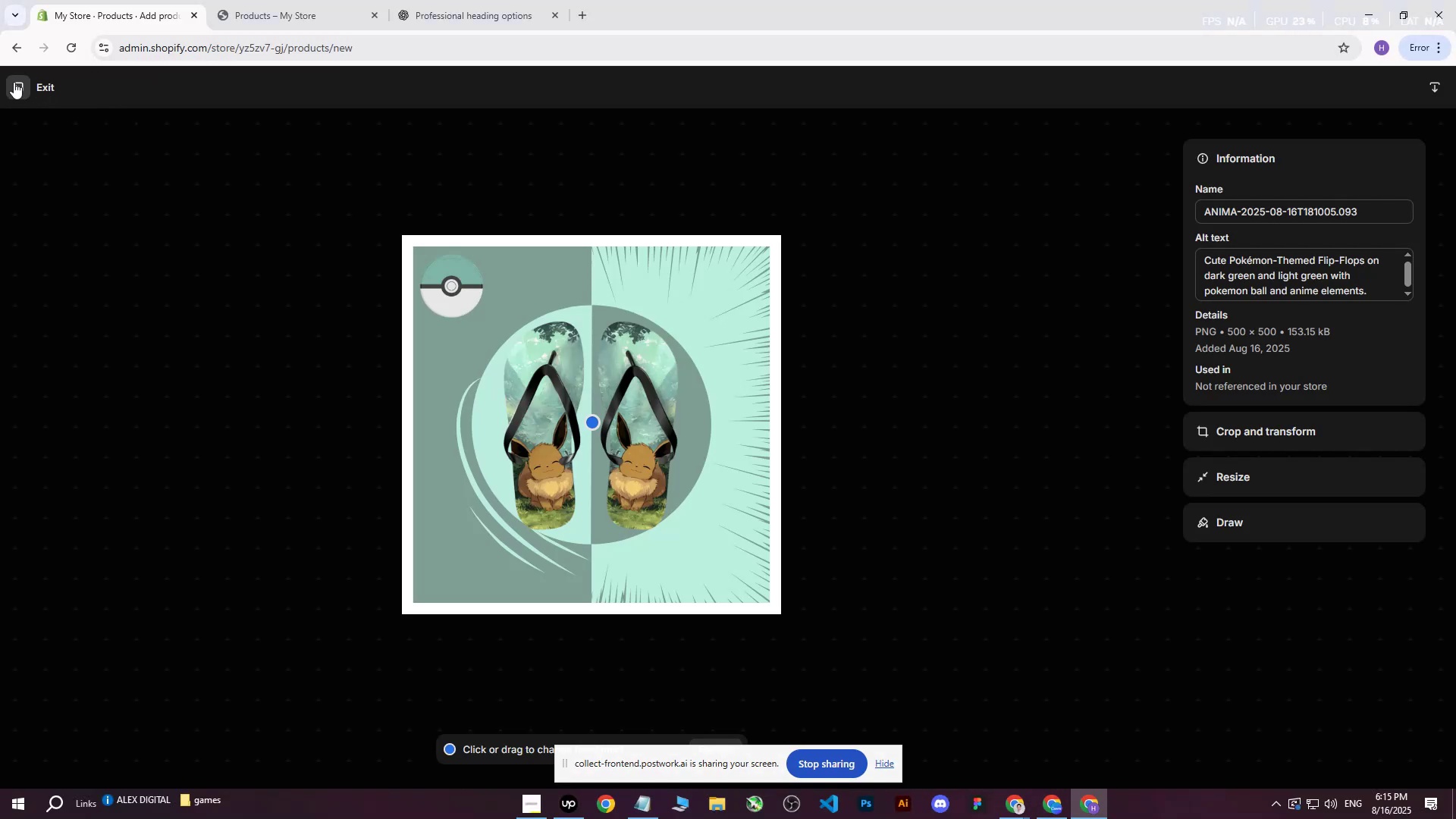 
left_click([14, 82])
 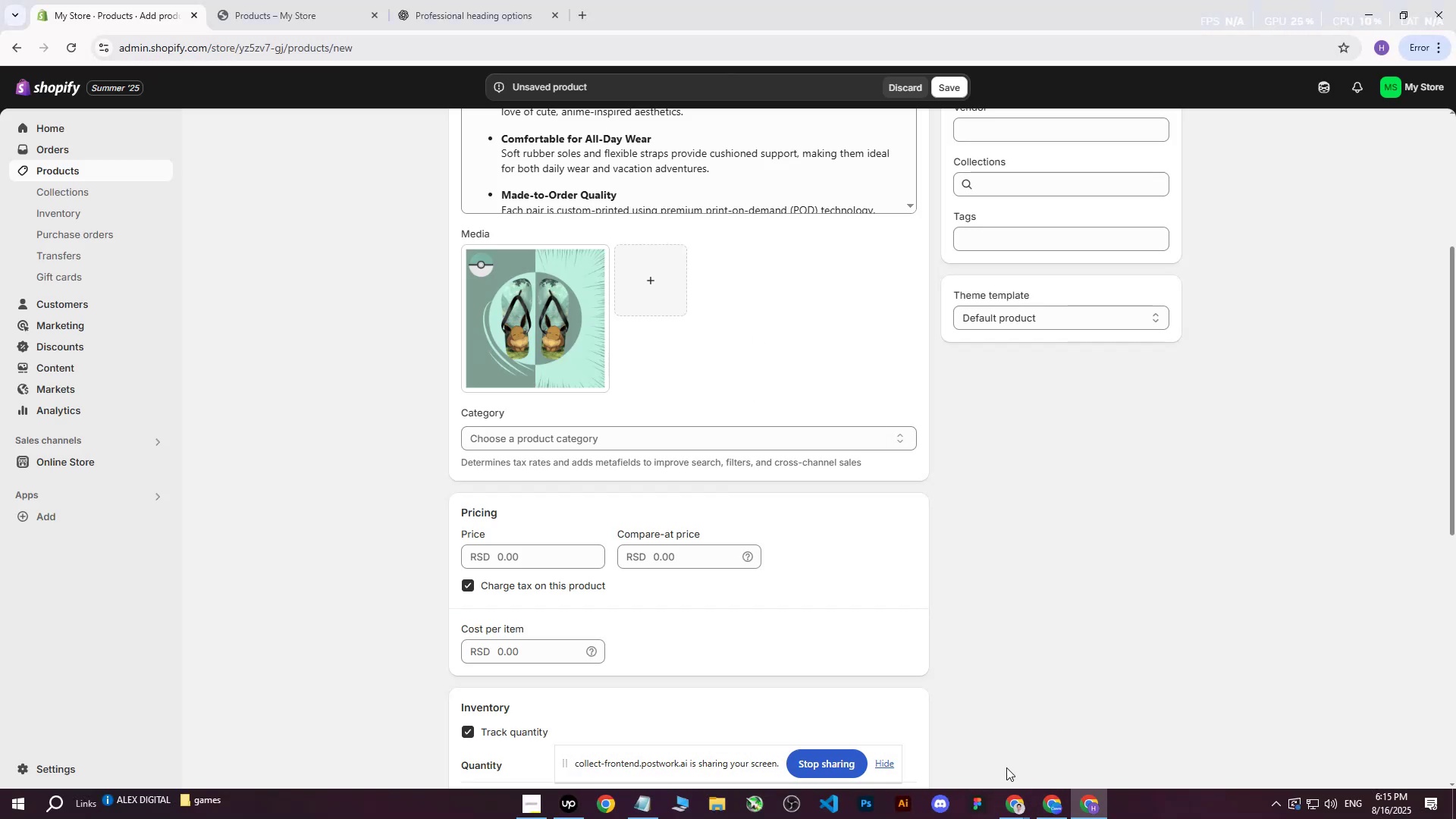 
double_click([971, 750])
 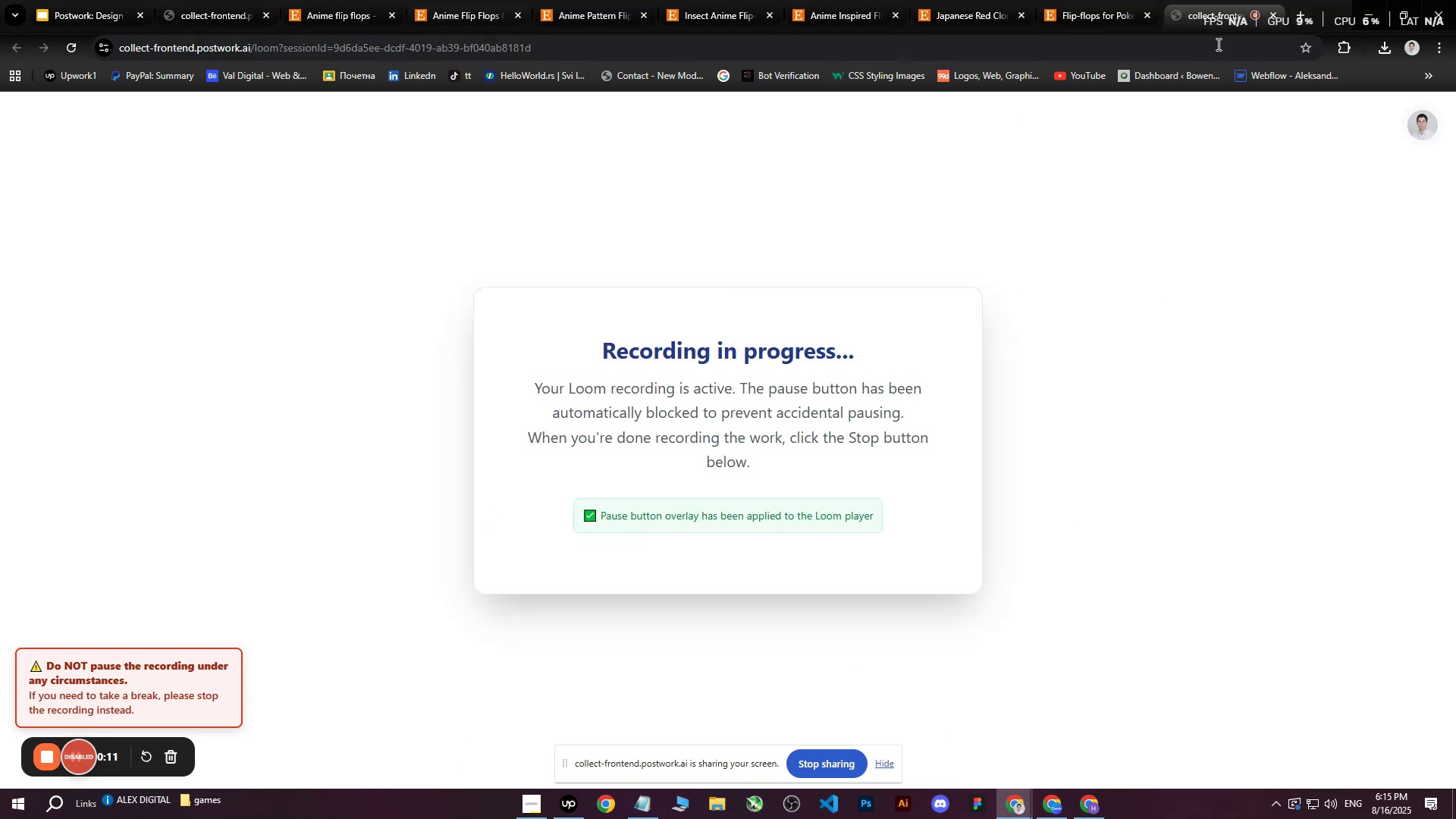 
left_click([1209, 0])
 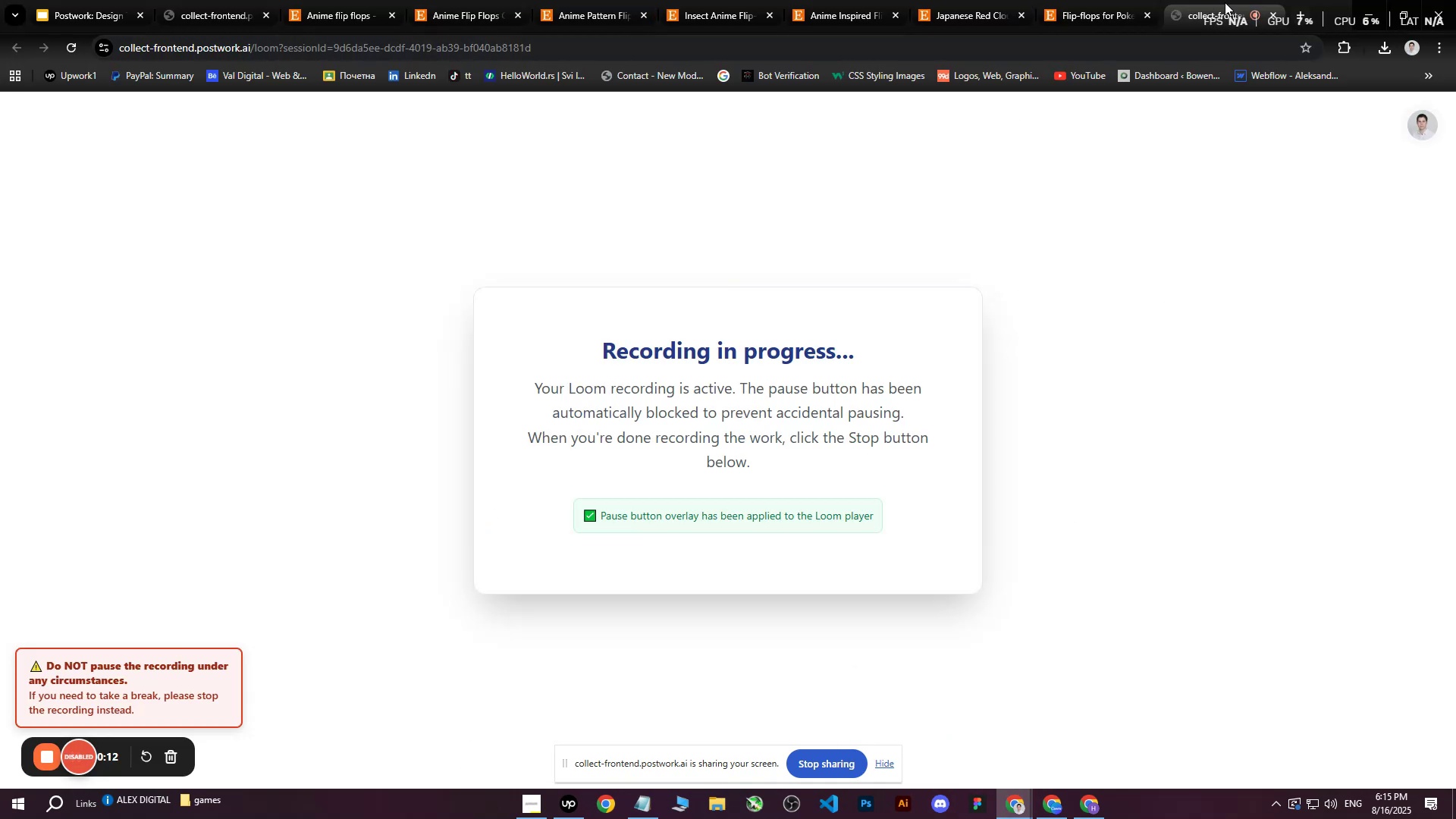 
left_click_drag(start_coordinate=[1212, 0], to_coordinate=[306, 0])
 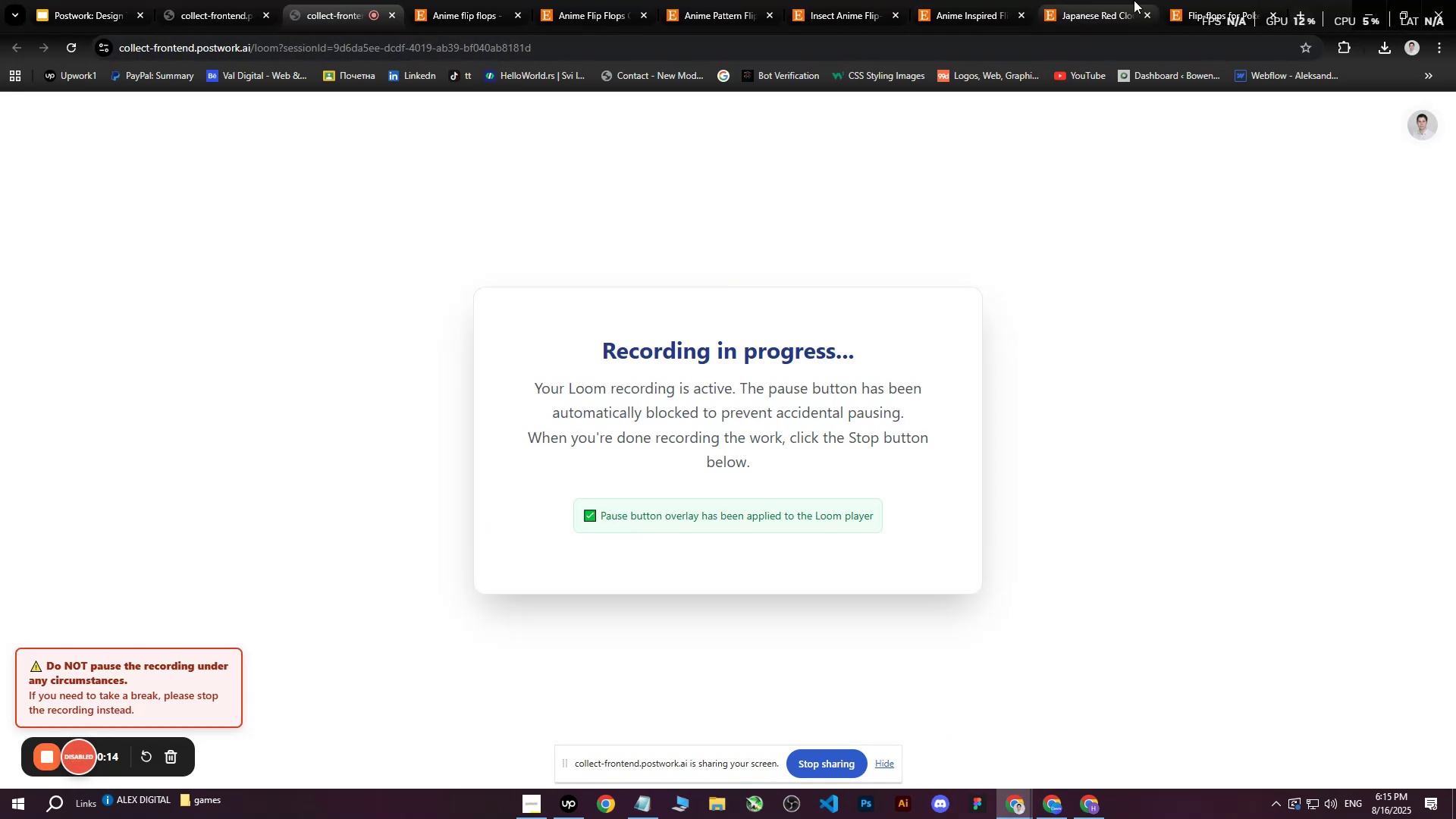 
left_click([1203, 0])
 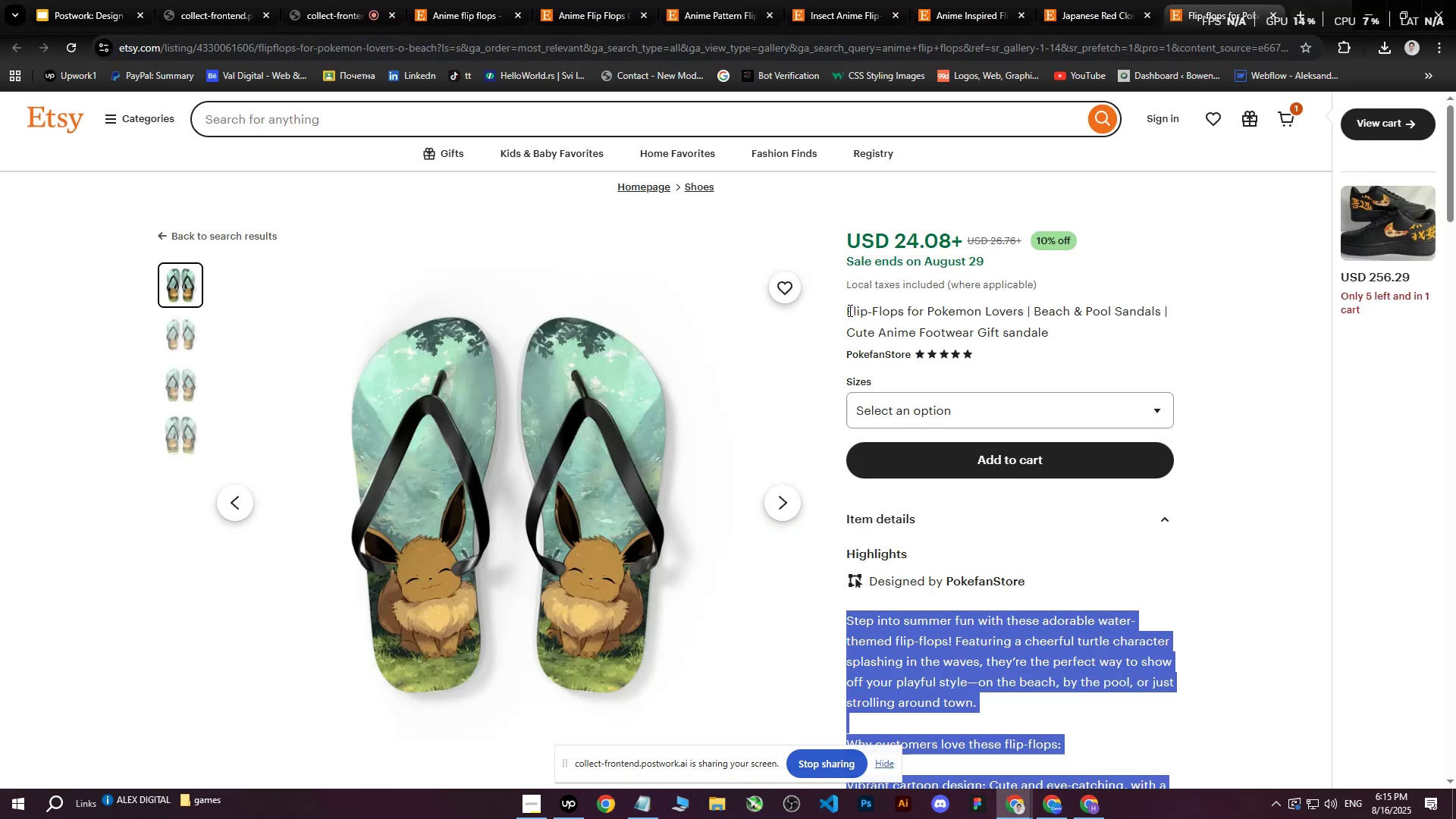 
scroll: coordinate [1242, 406], scroll_direction: up, amount: 3.0
 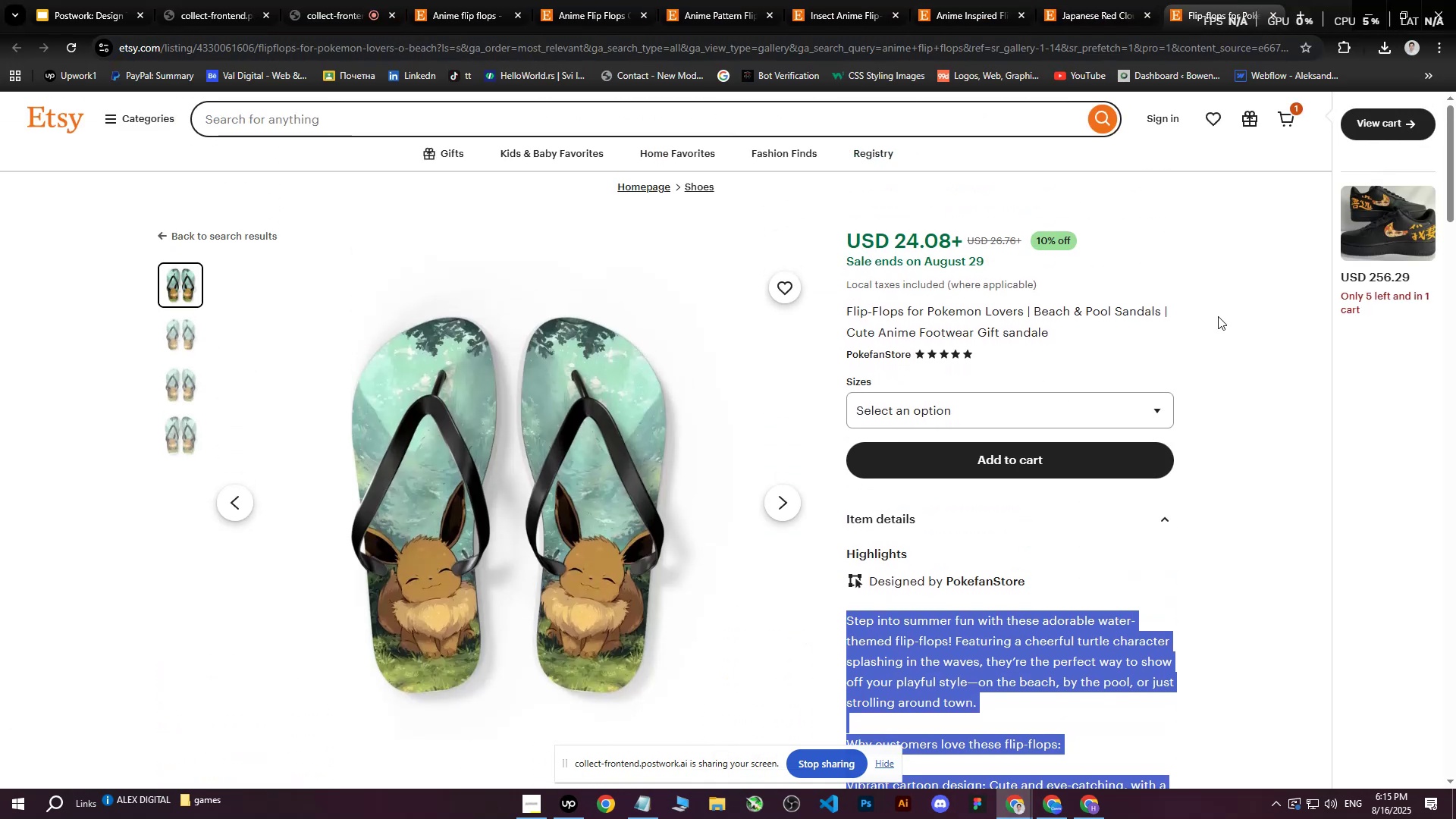 
left_click([1210, 268])
 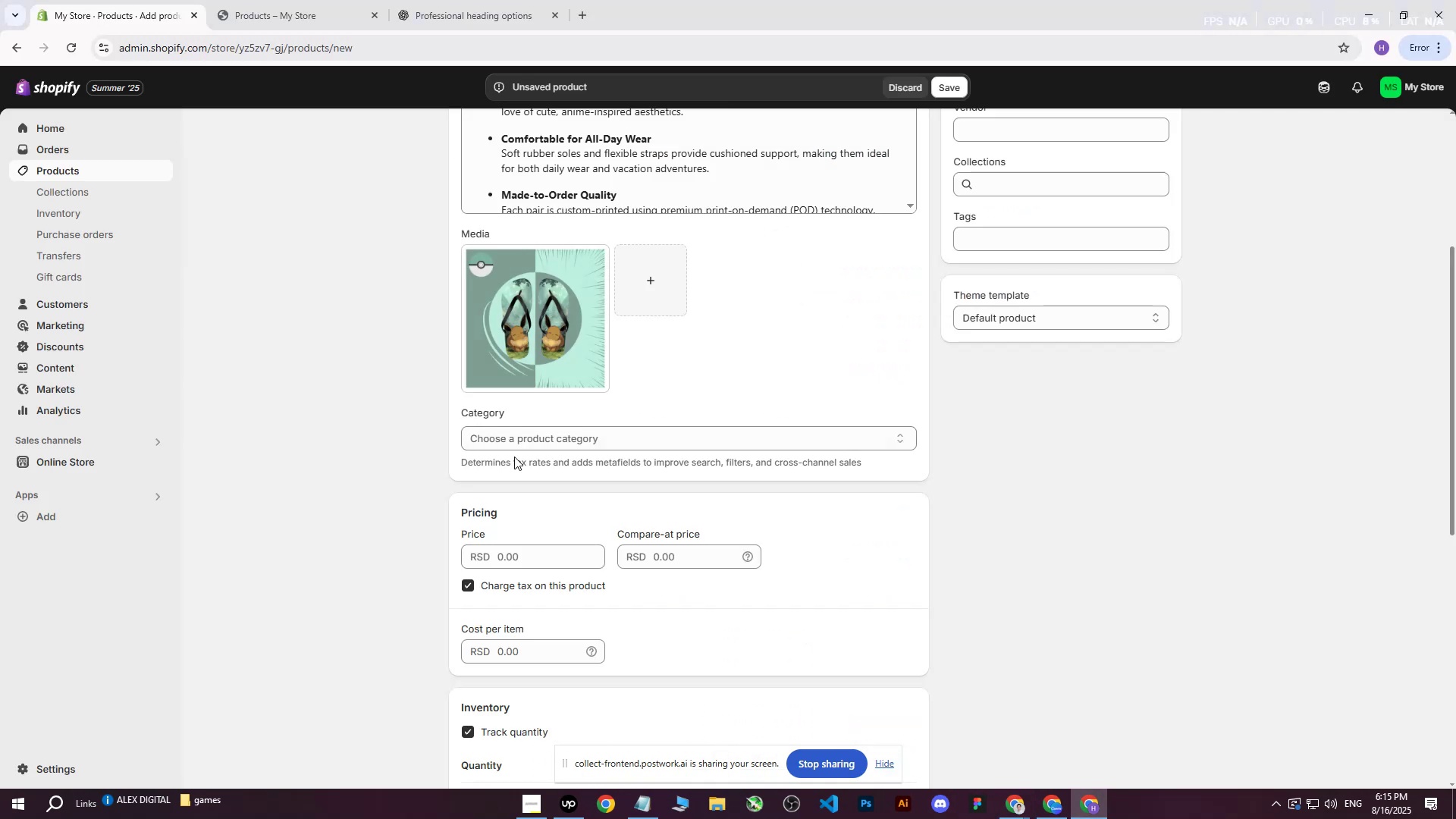 
left_click([515, 560])
 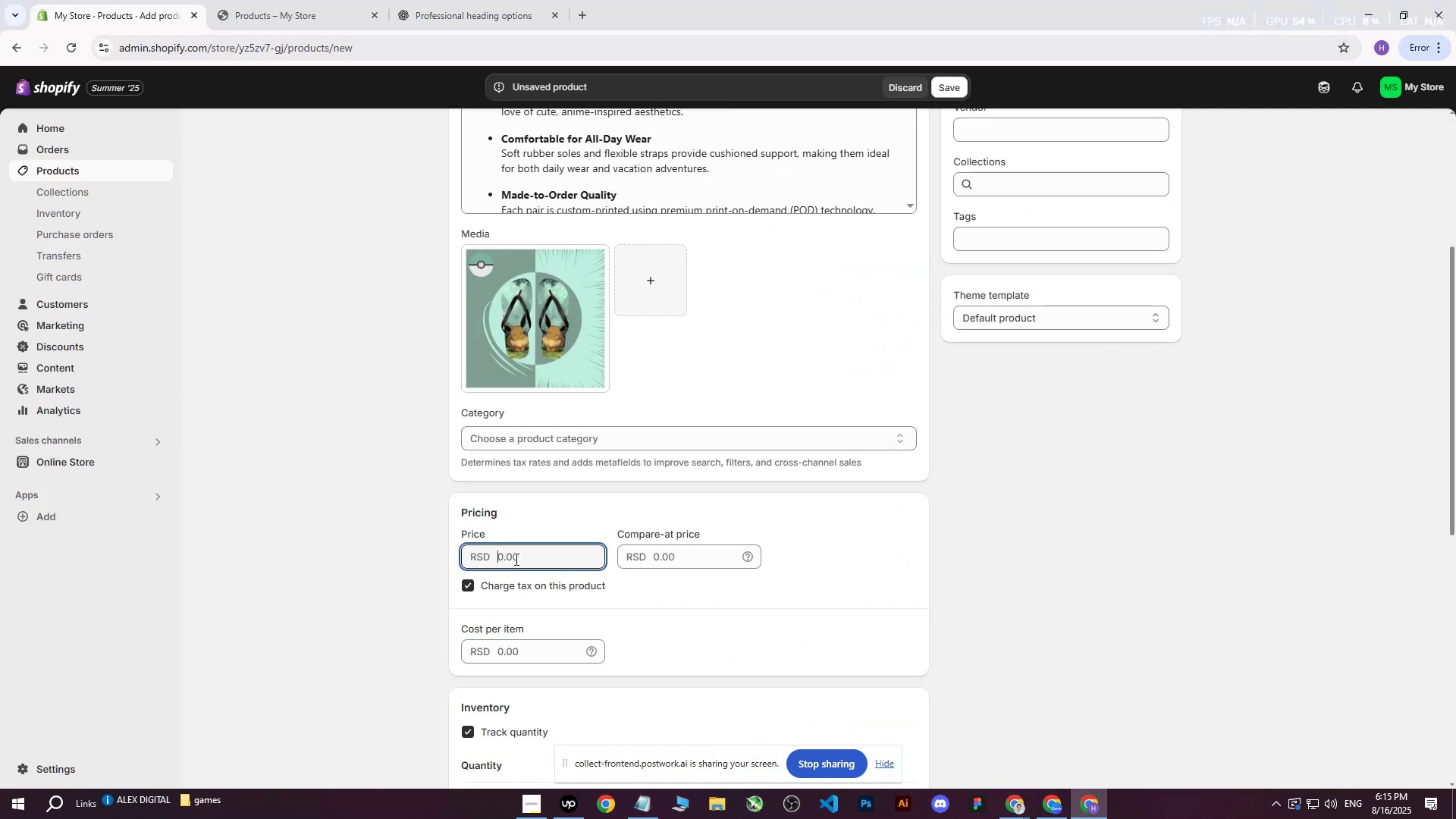 
type(55)
key(Tab)
key(Tab)
key(Tab)
key(Tab)
 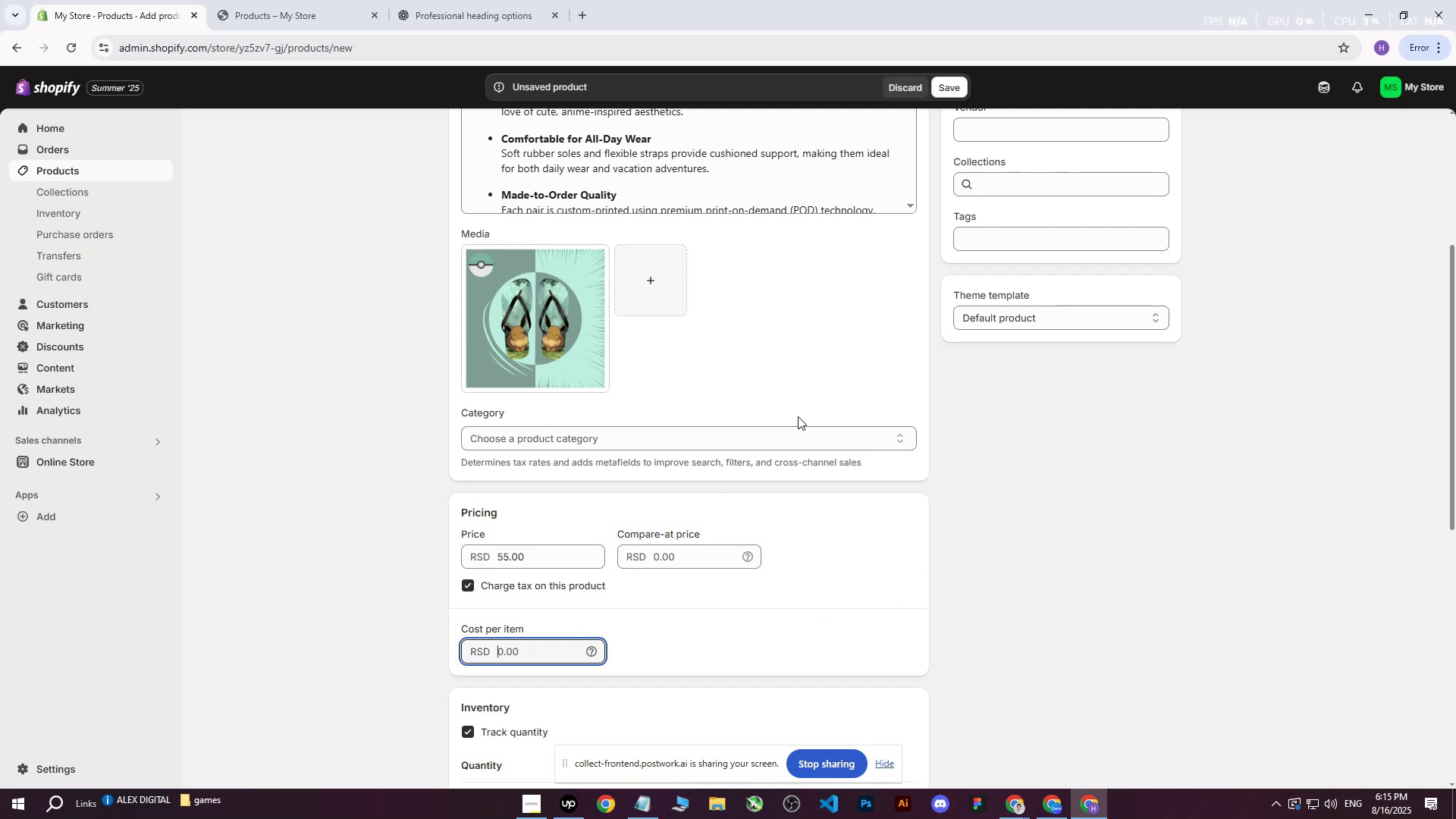 
wait(8.32)
 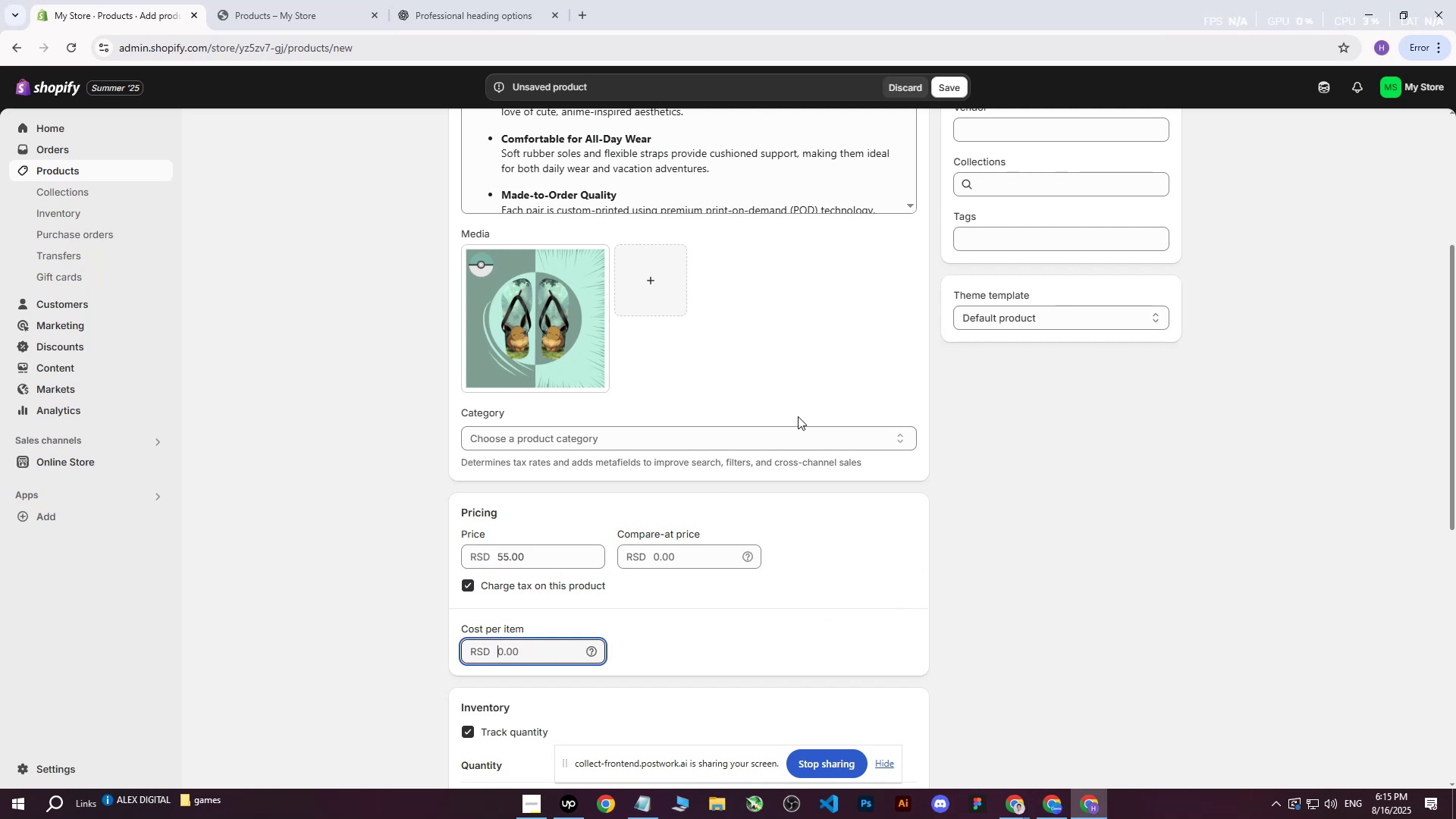 
key(5)
 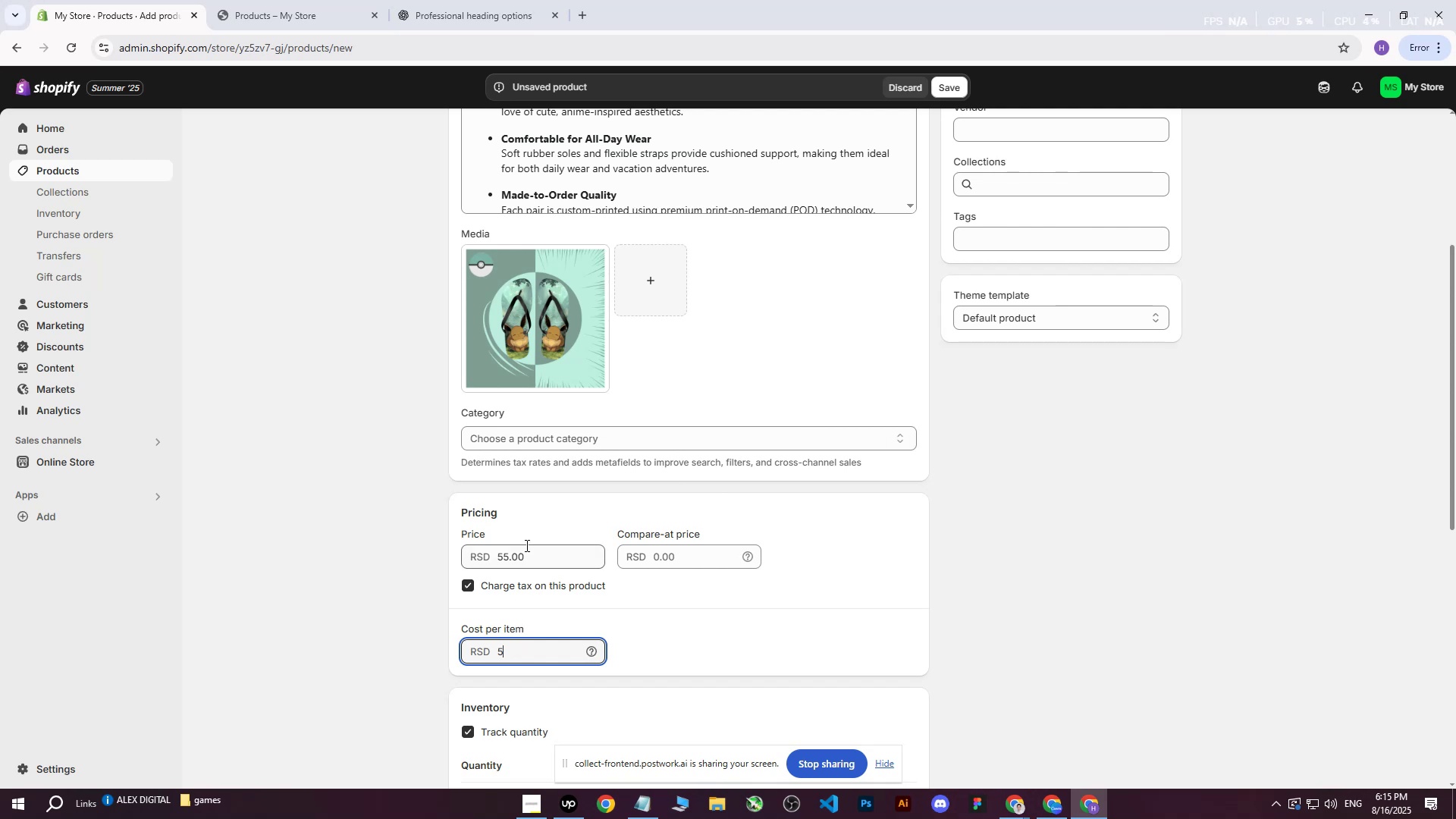 
left_click([510, 558])
 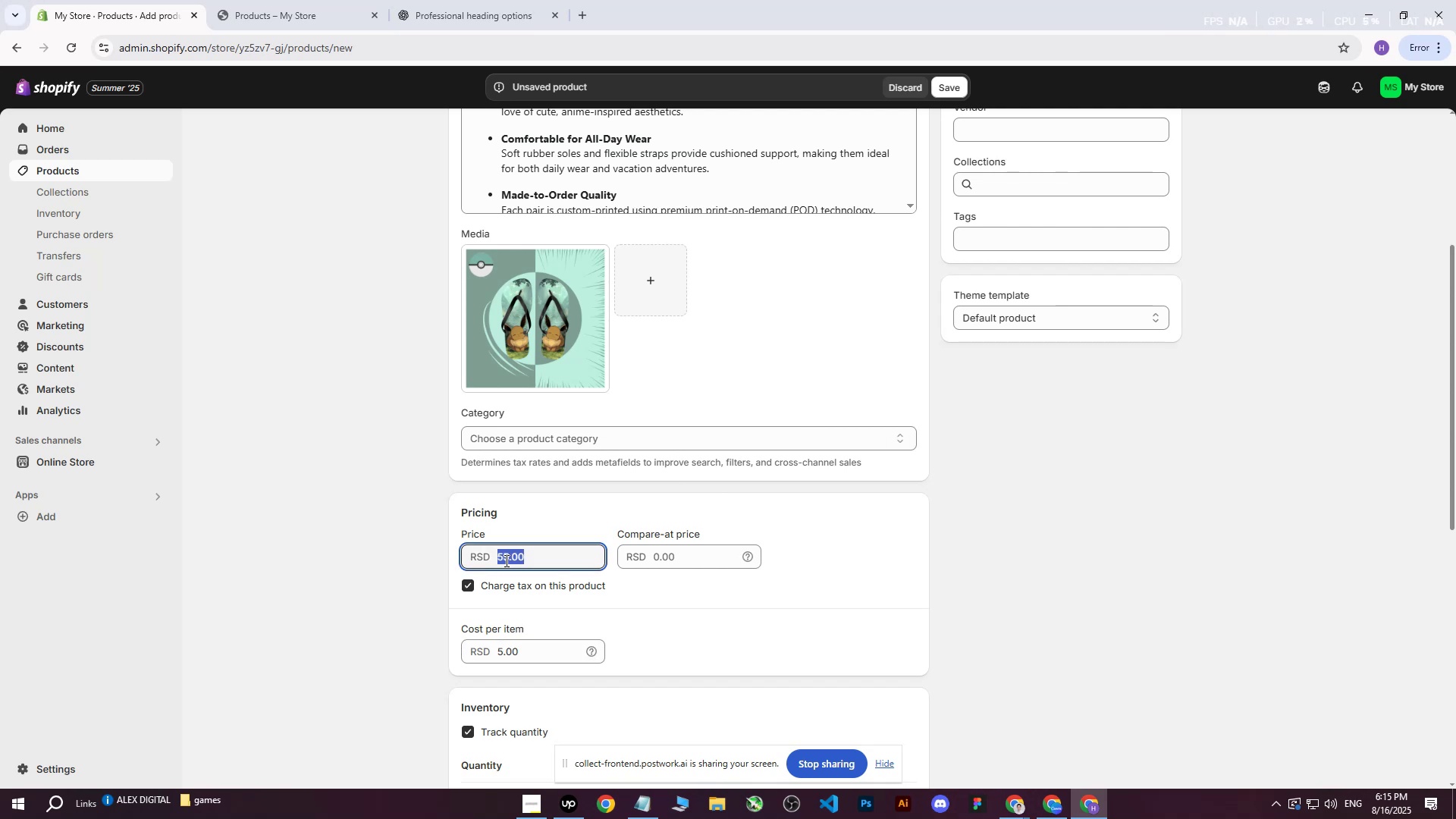 
triple_click([507, 559])
 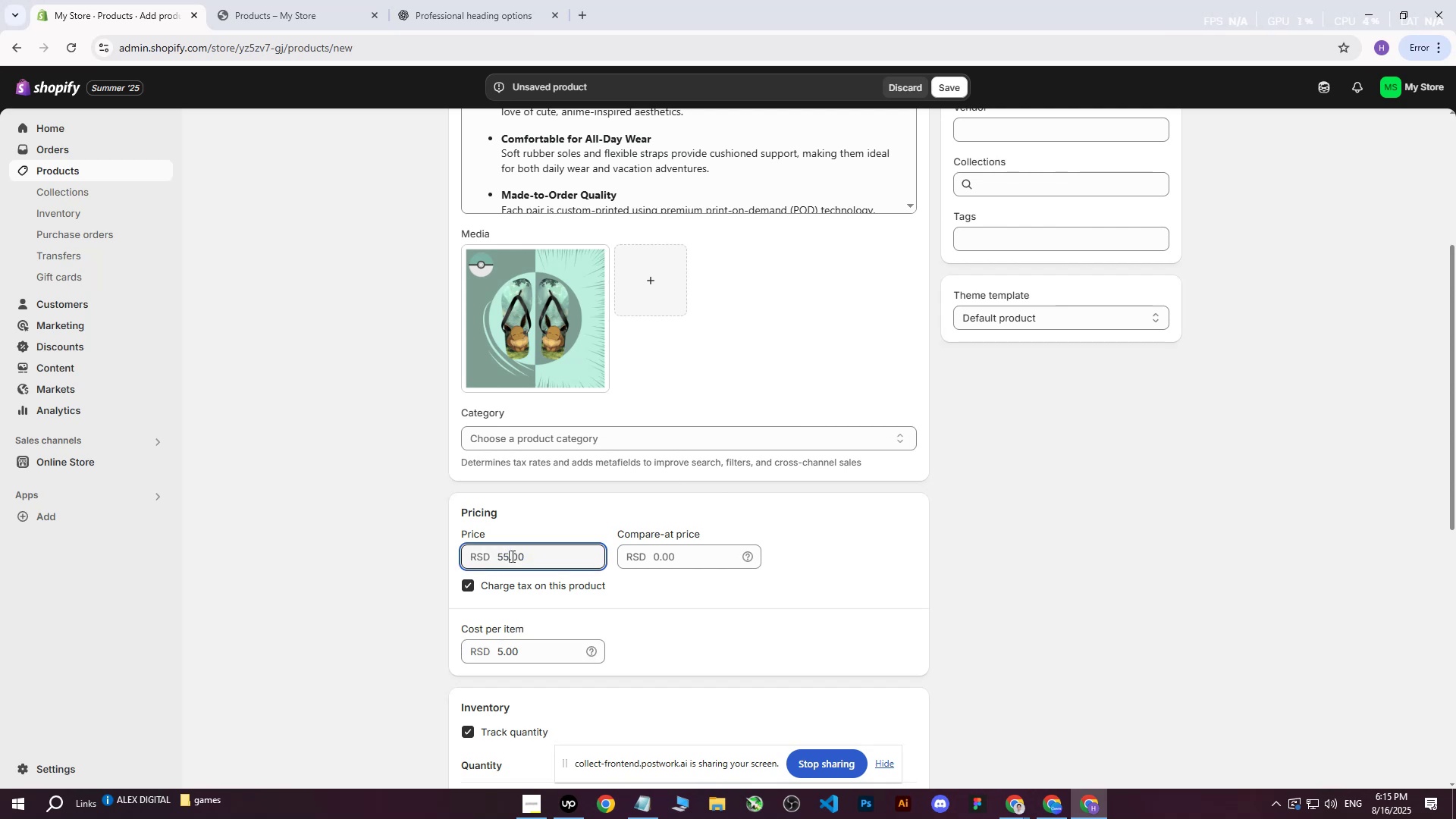 
type(55)
 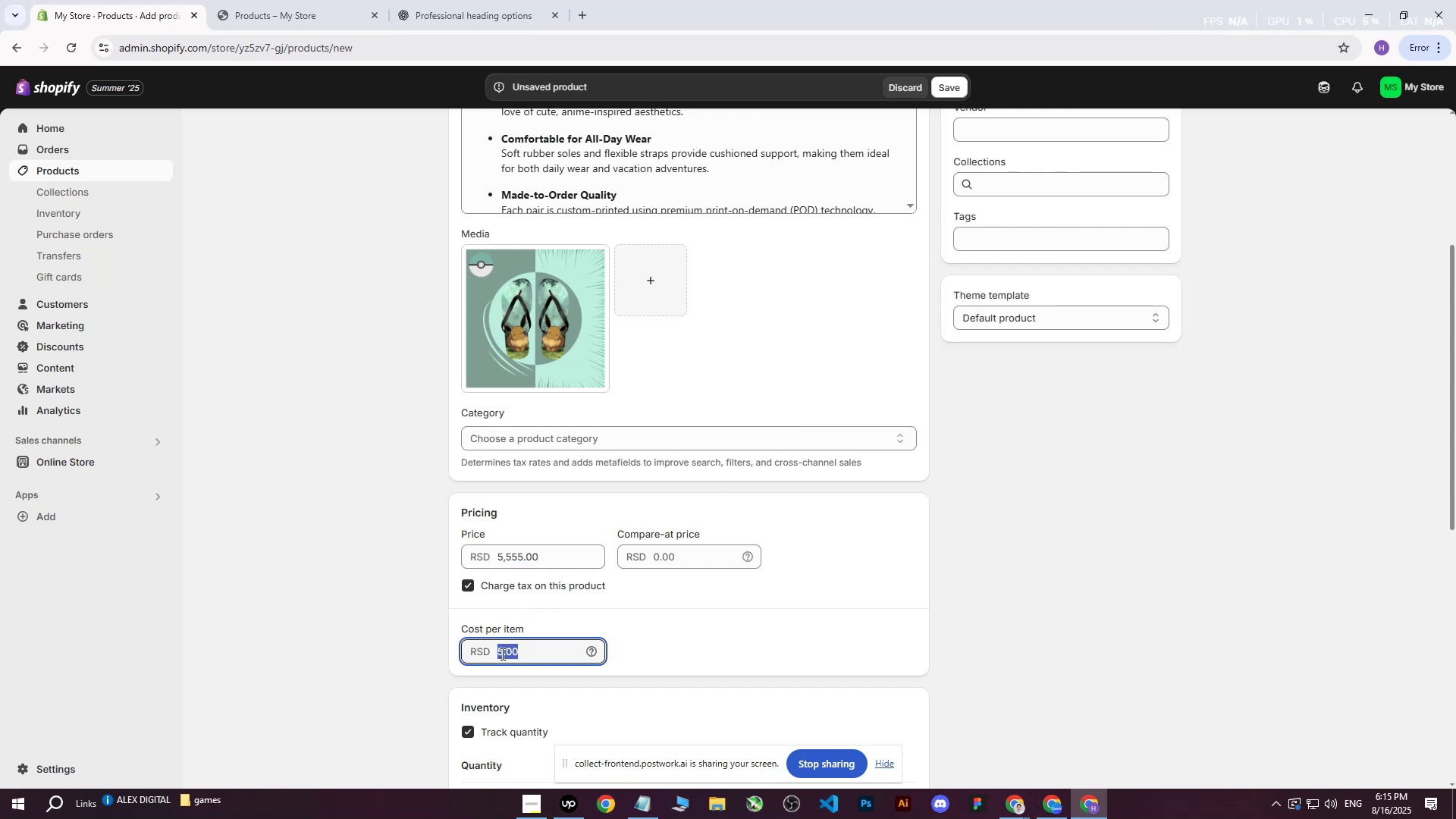 
double_click([503, 649])
 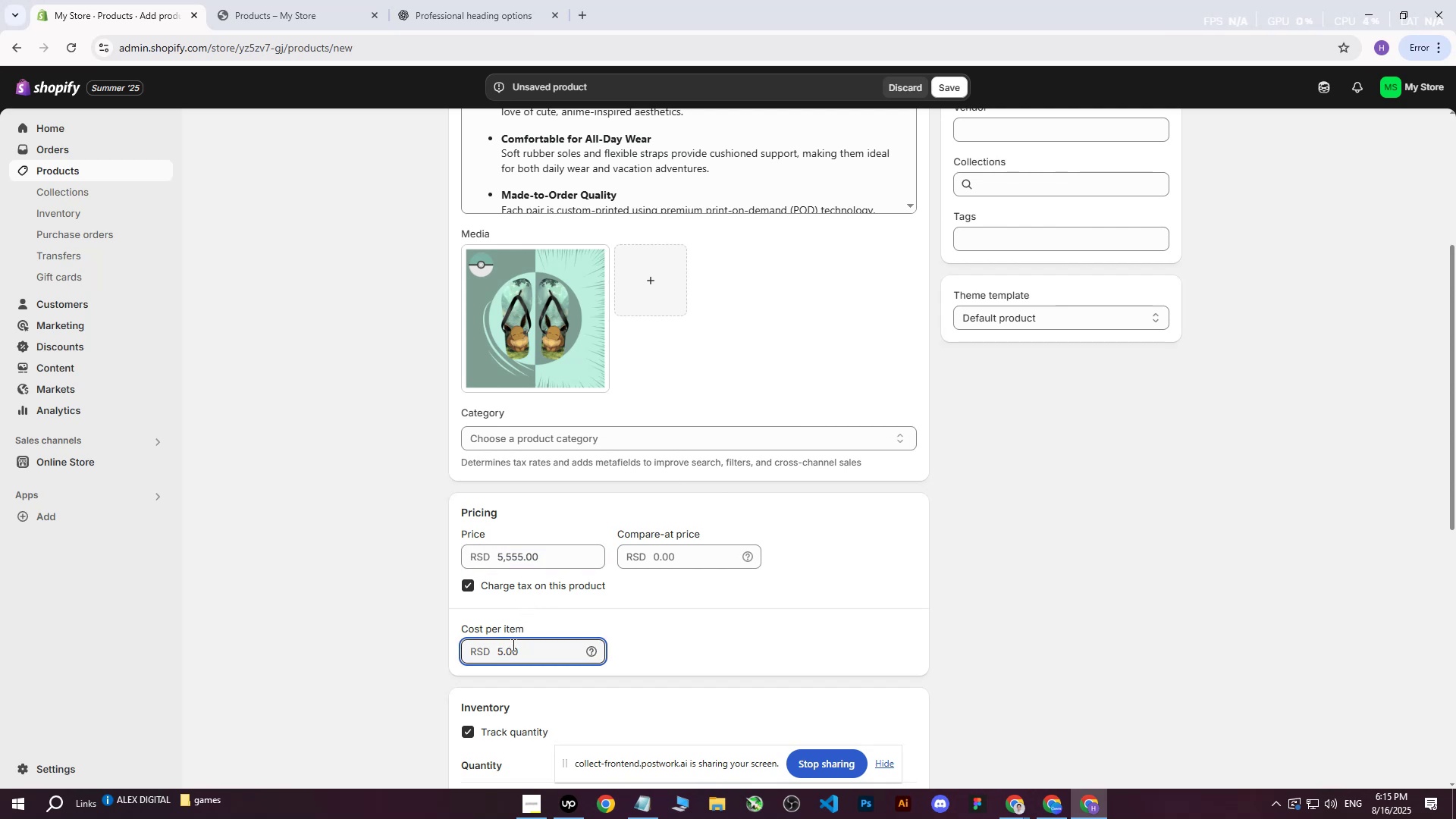 
type(53333)
 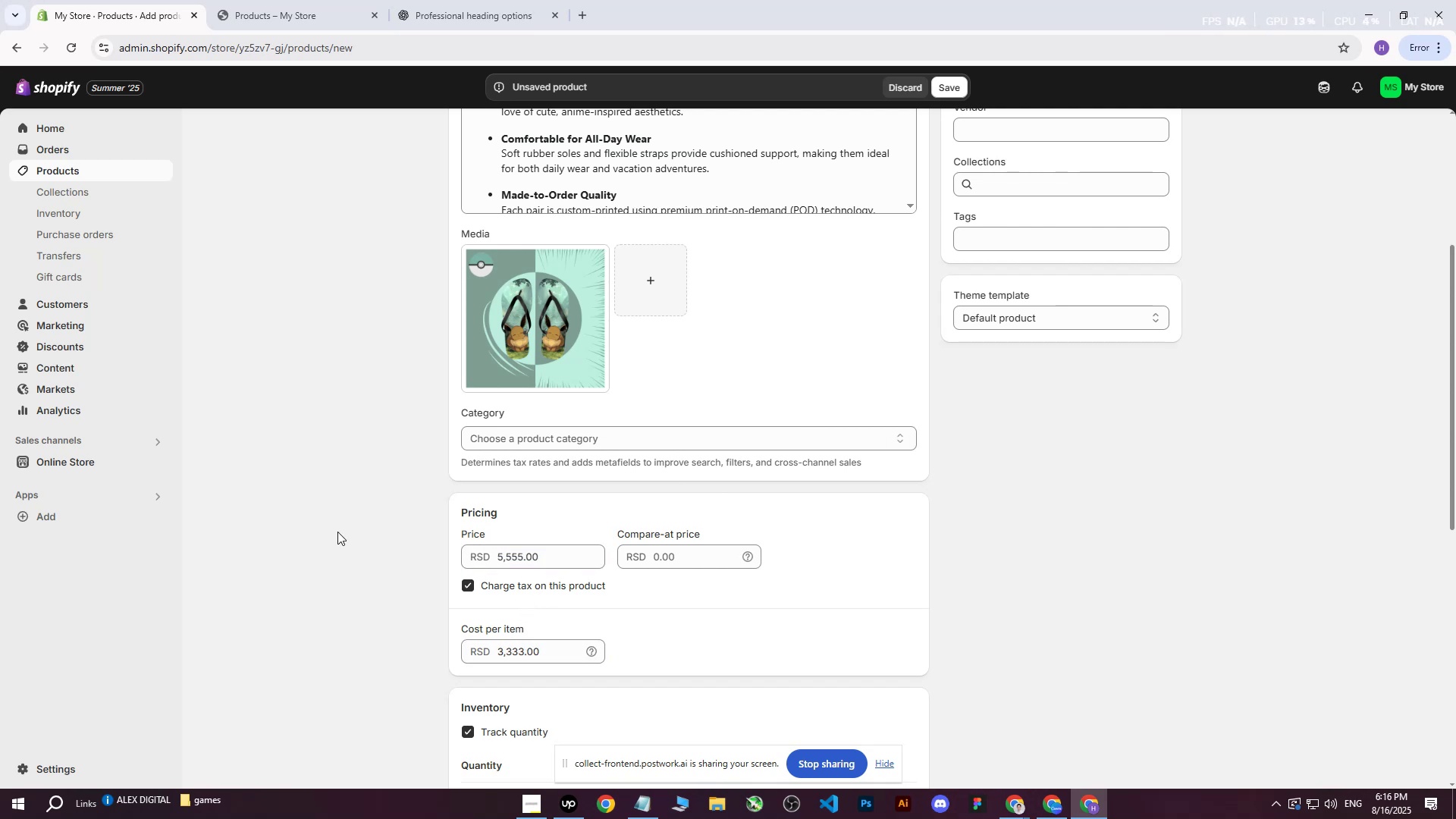 
left_click_drag(start_coordinate=[507, 651], to_coordinate=[494, 653])
 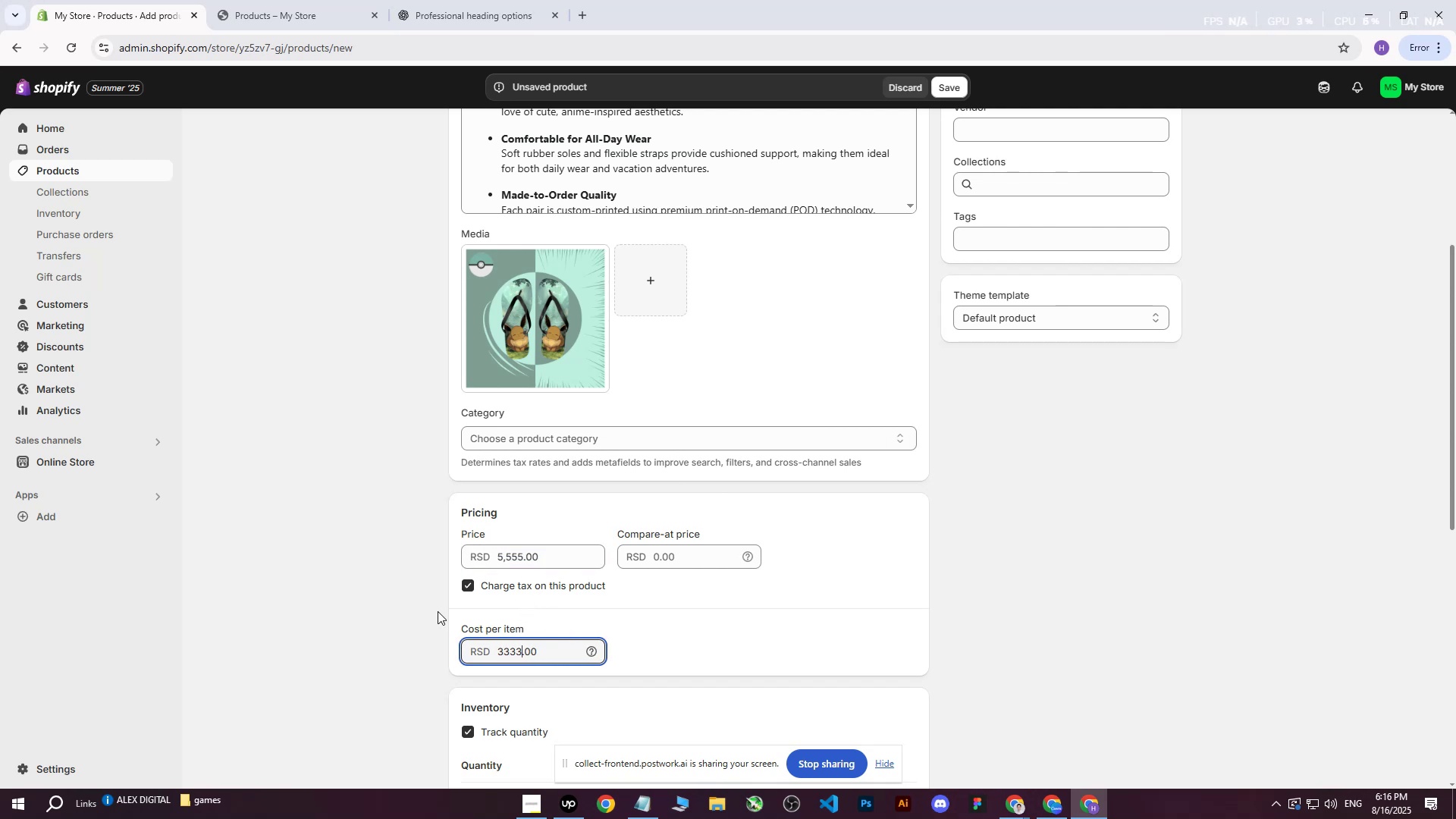 
left_click([337, 532])
 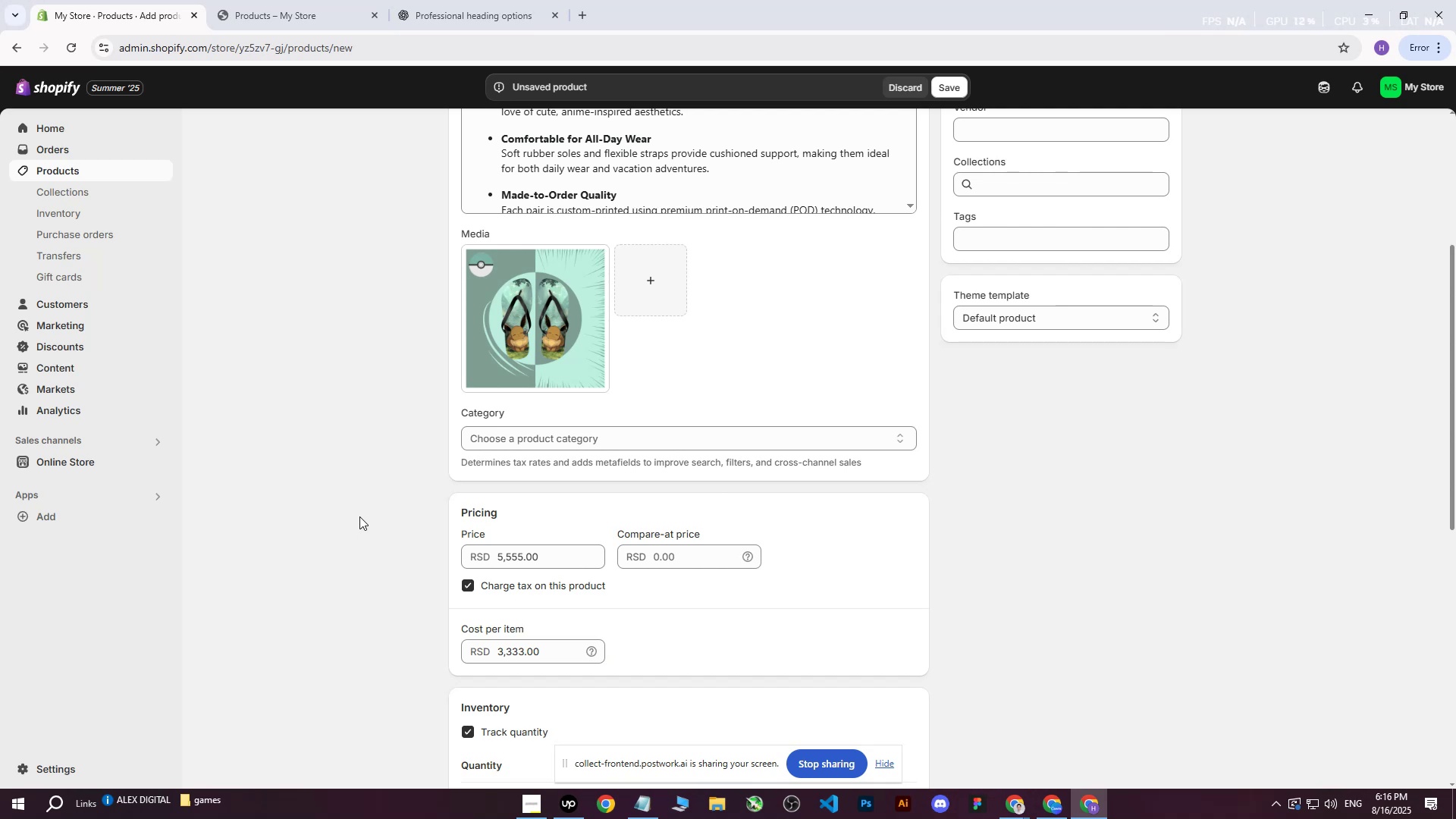 
wait(7.0)
 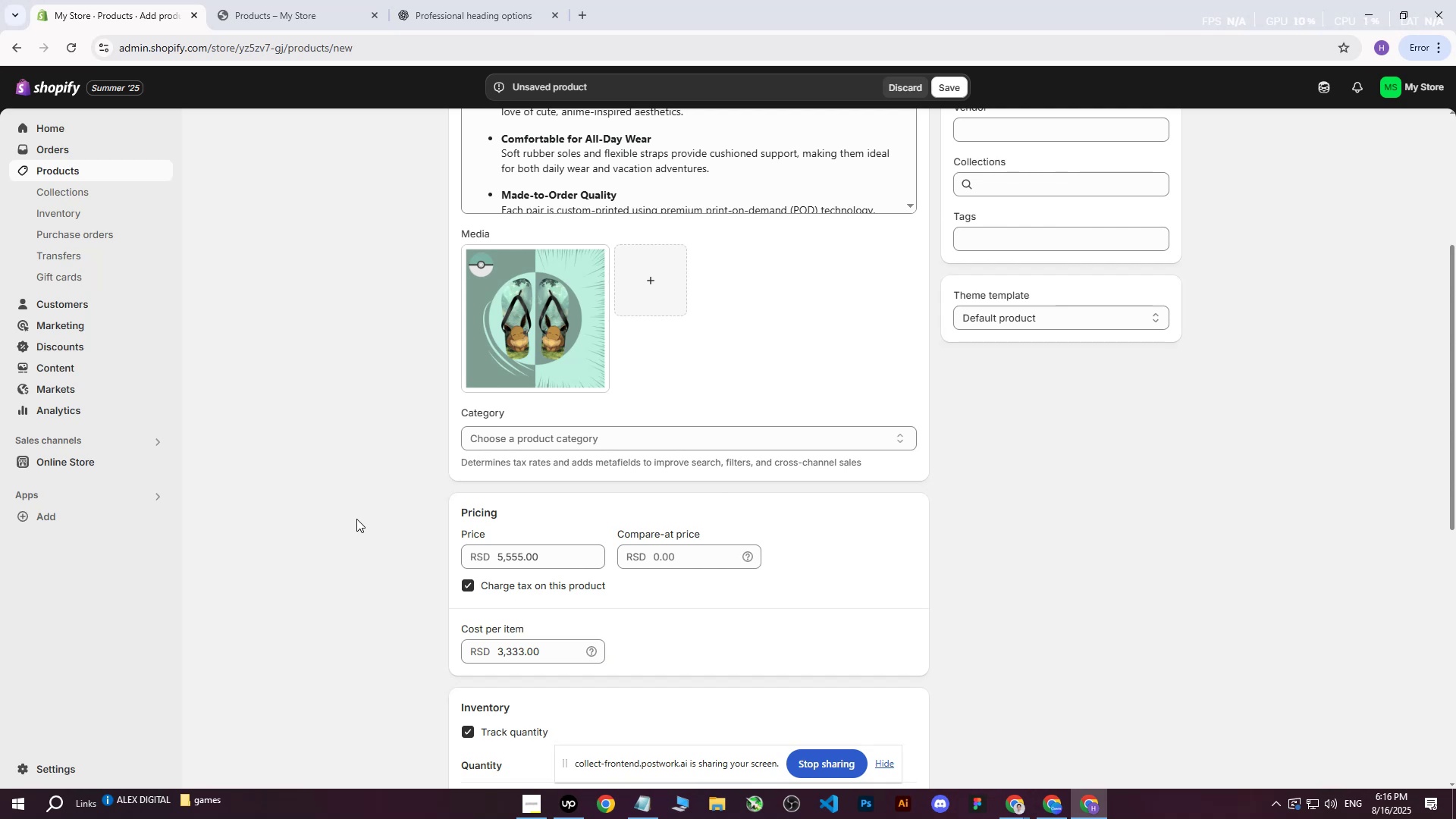 
left_click([381, 554])
 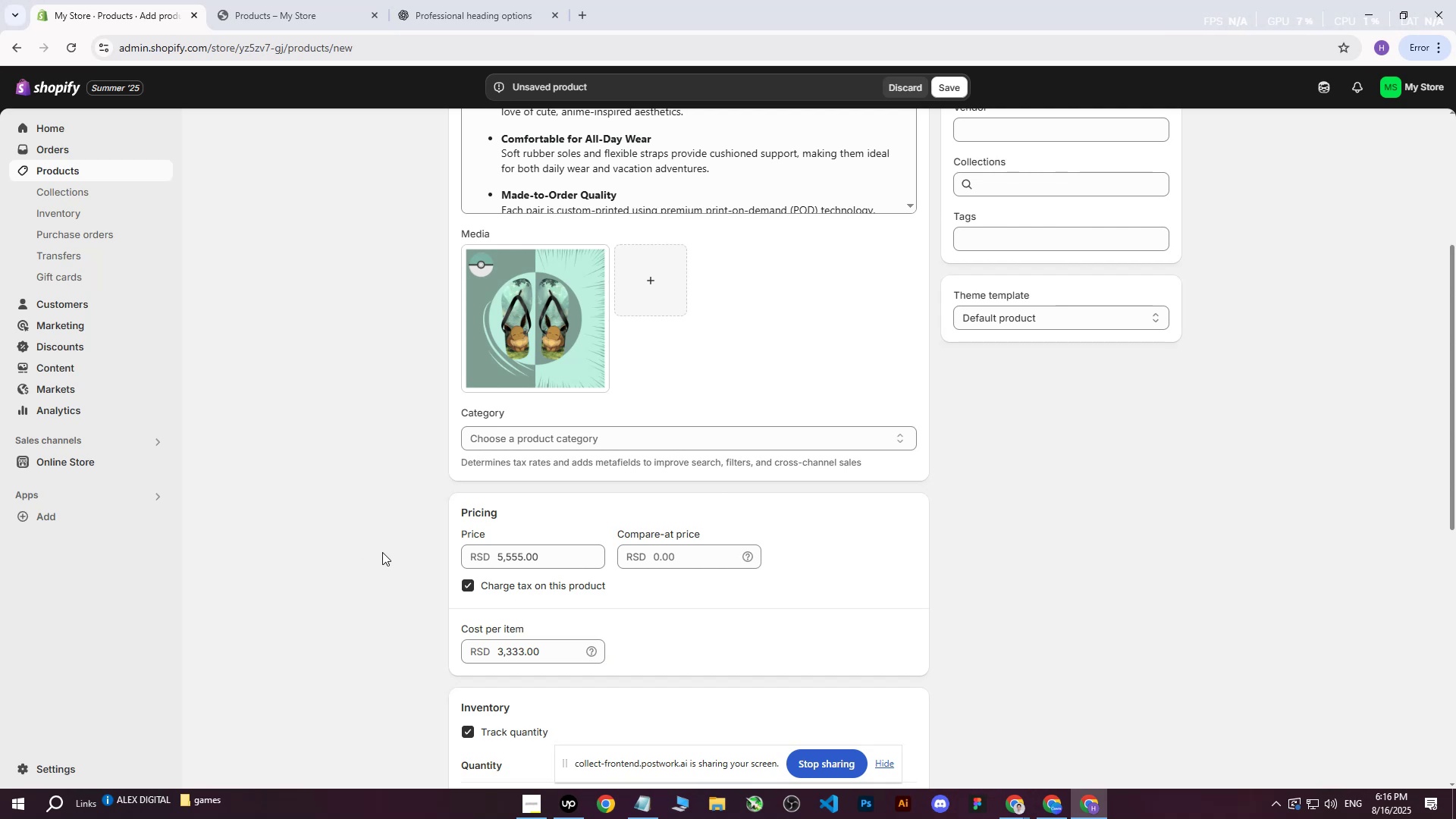 
scroll: coordinate [390, 544], scroll_direction: down, amount: 4.0
 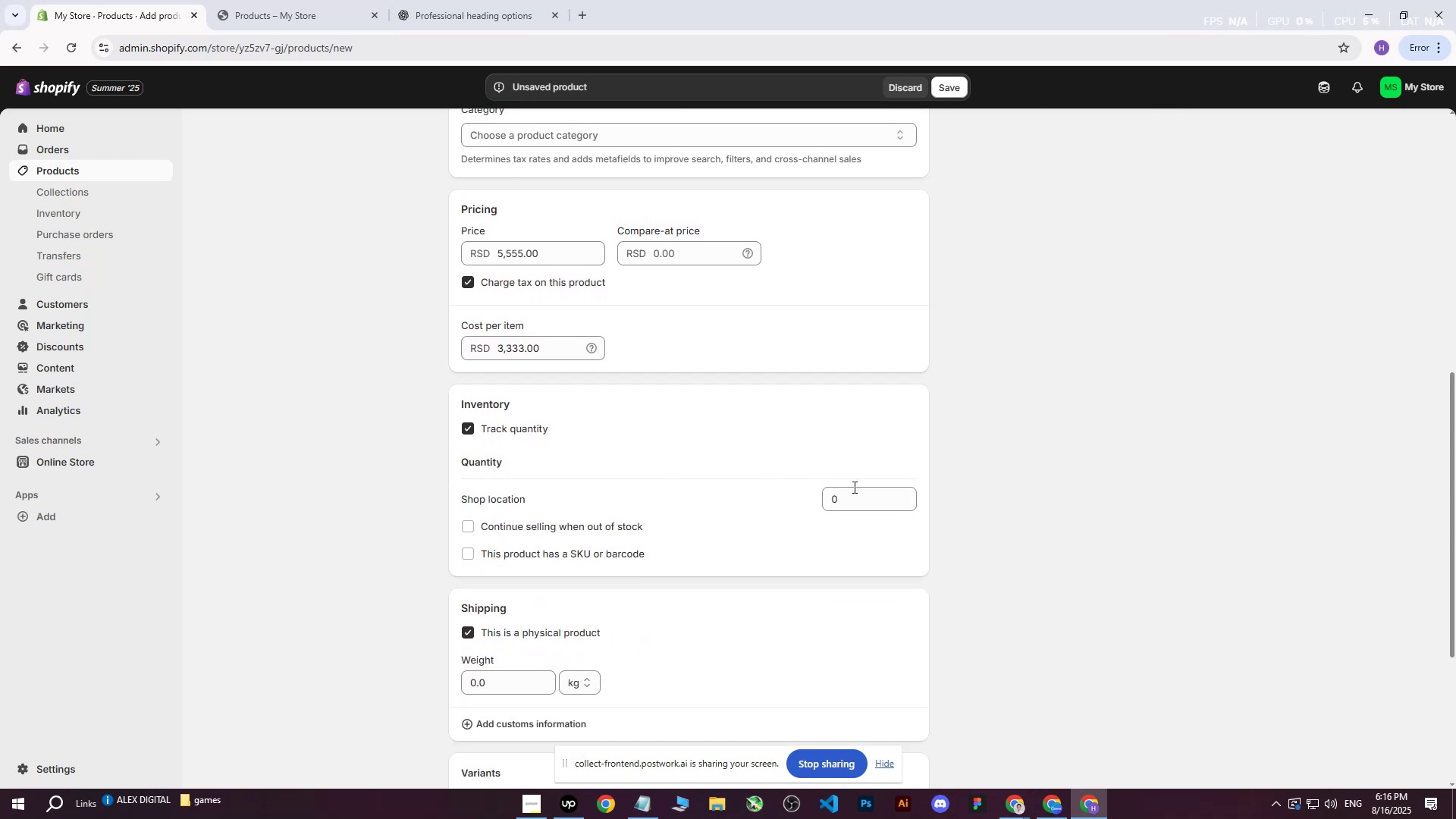 
left_click([846, 503])
 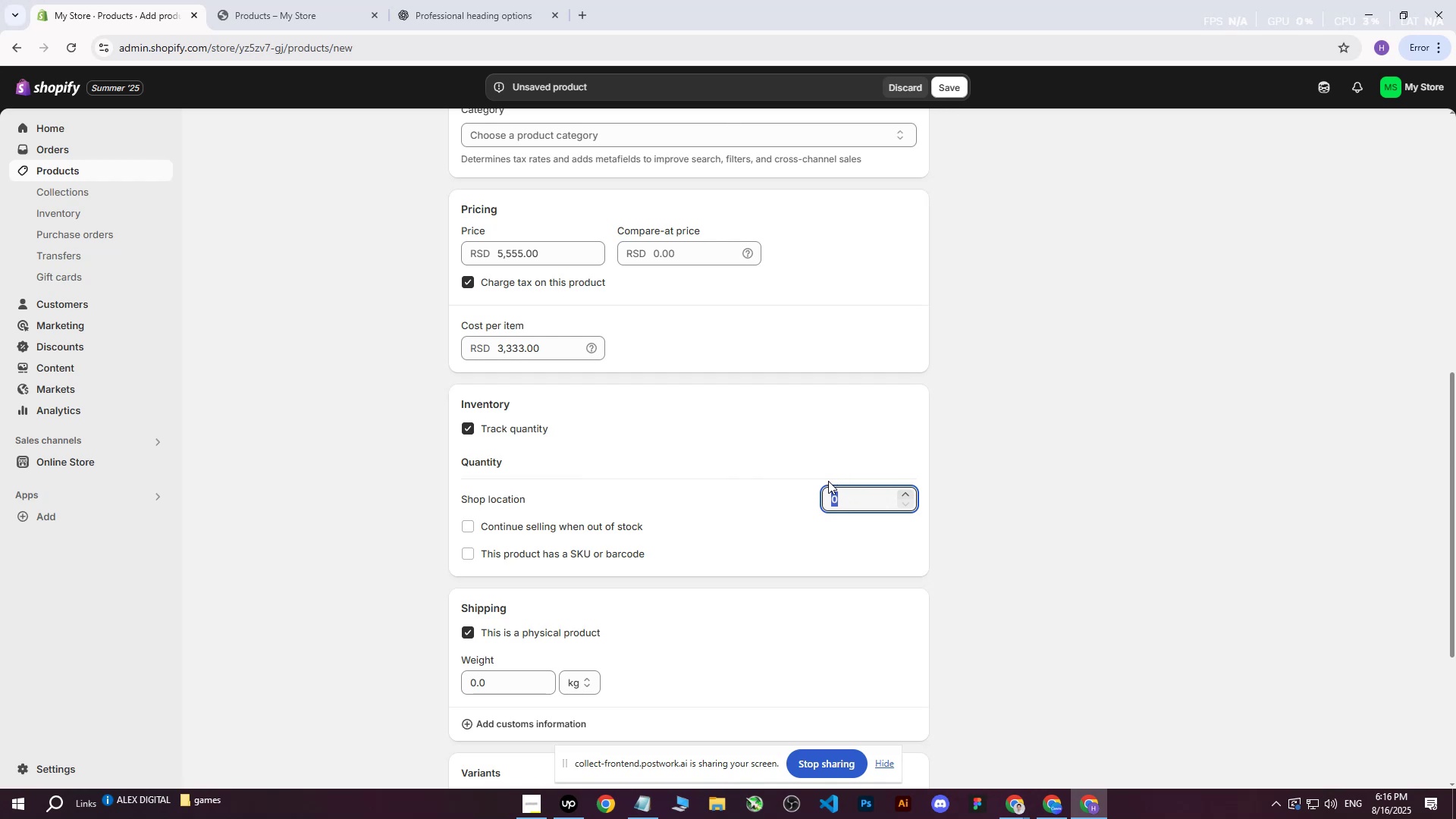 
wait(5.85)
 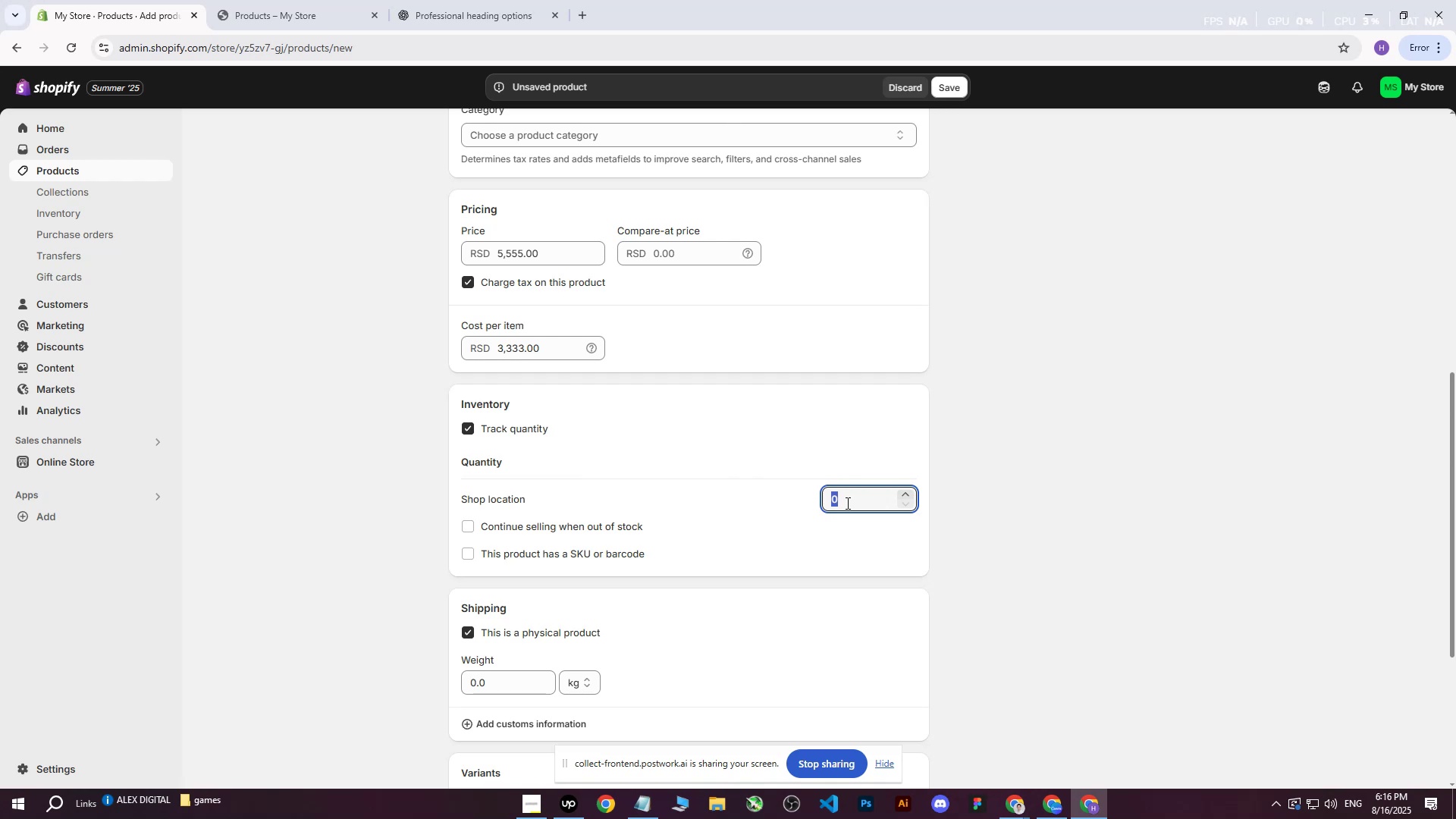 
type(5100)
 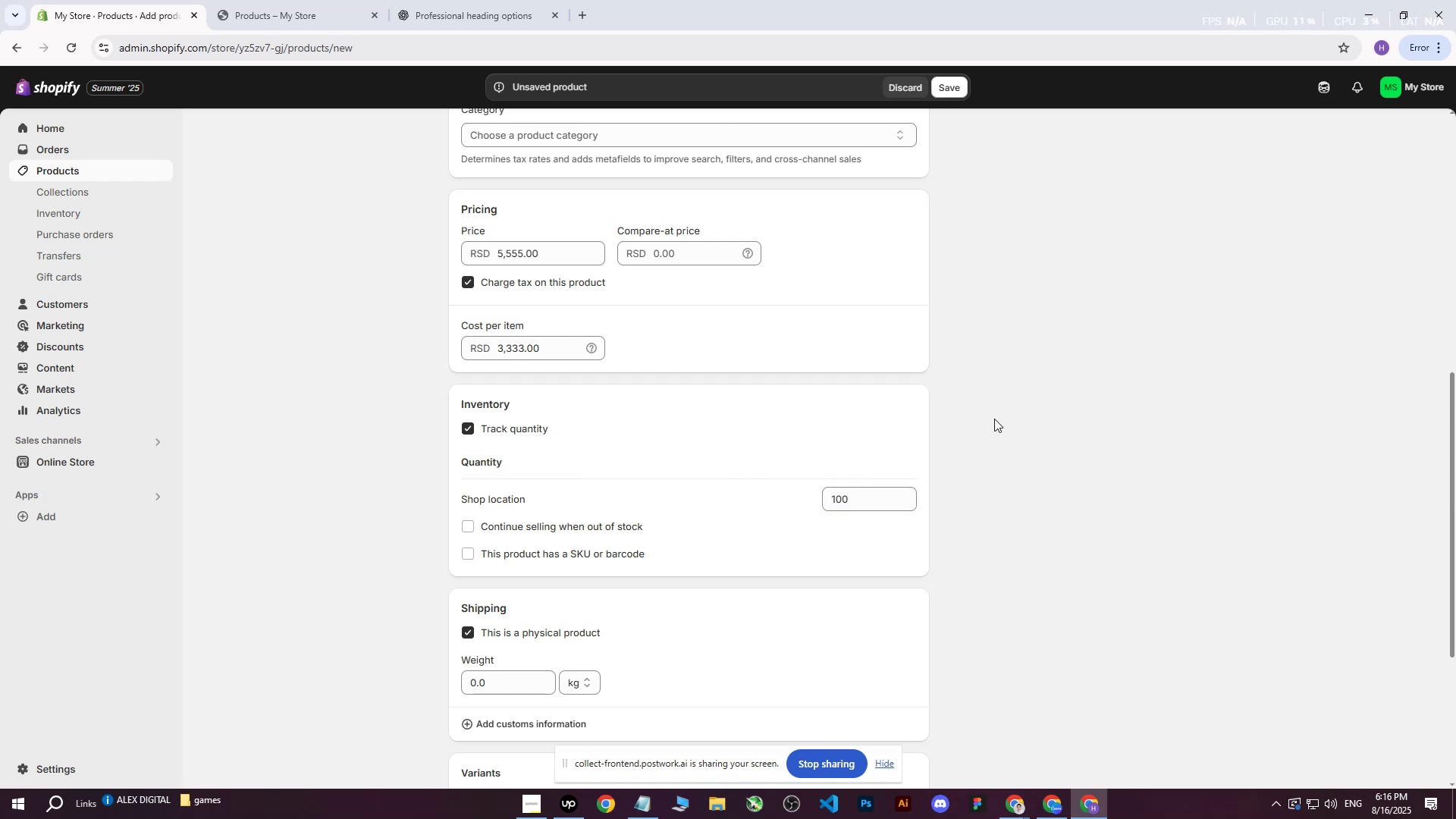 
left_click_drag(start_coordinate=[860, 502], to_coordinate=[799, 502])
 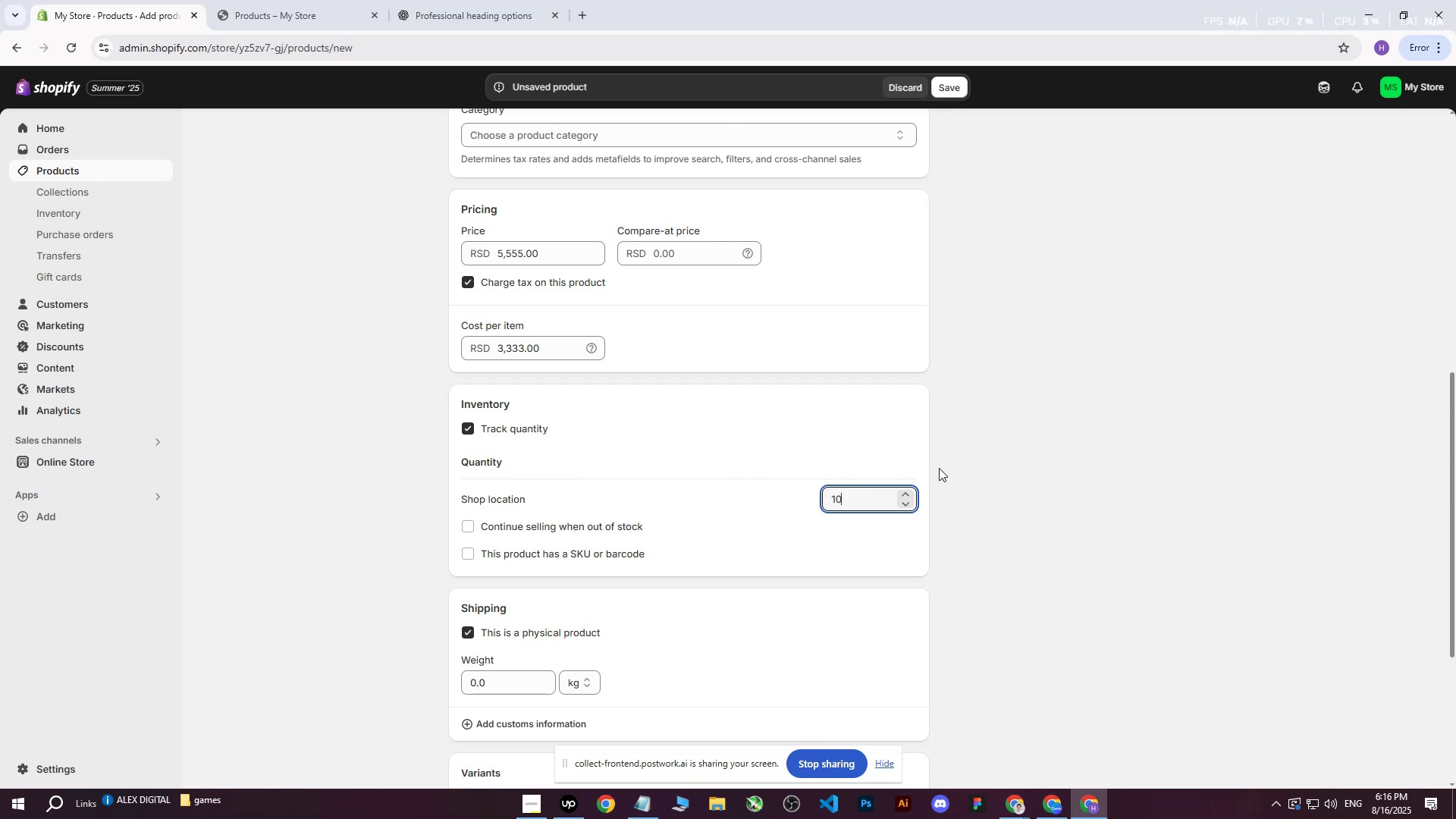 
left_click([994, 419])
 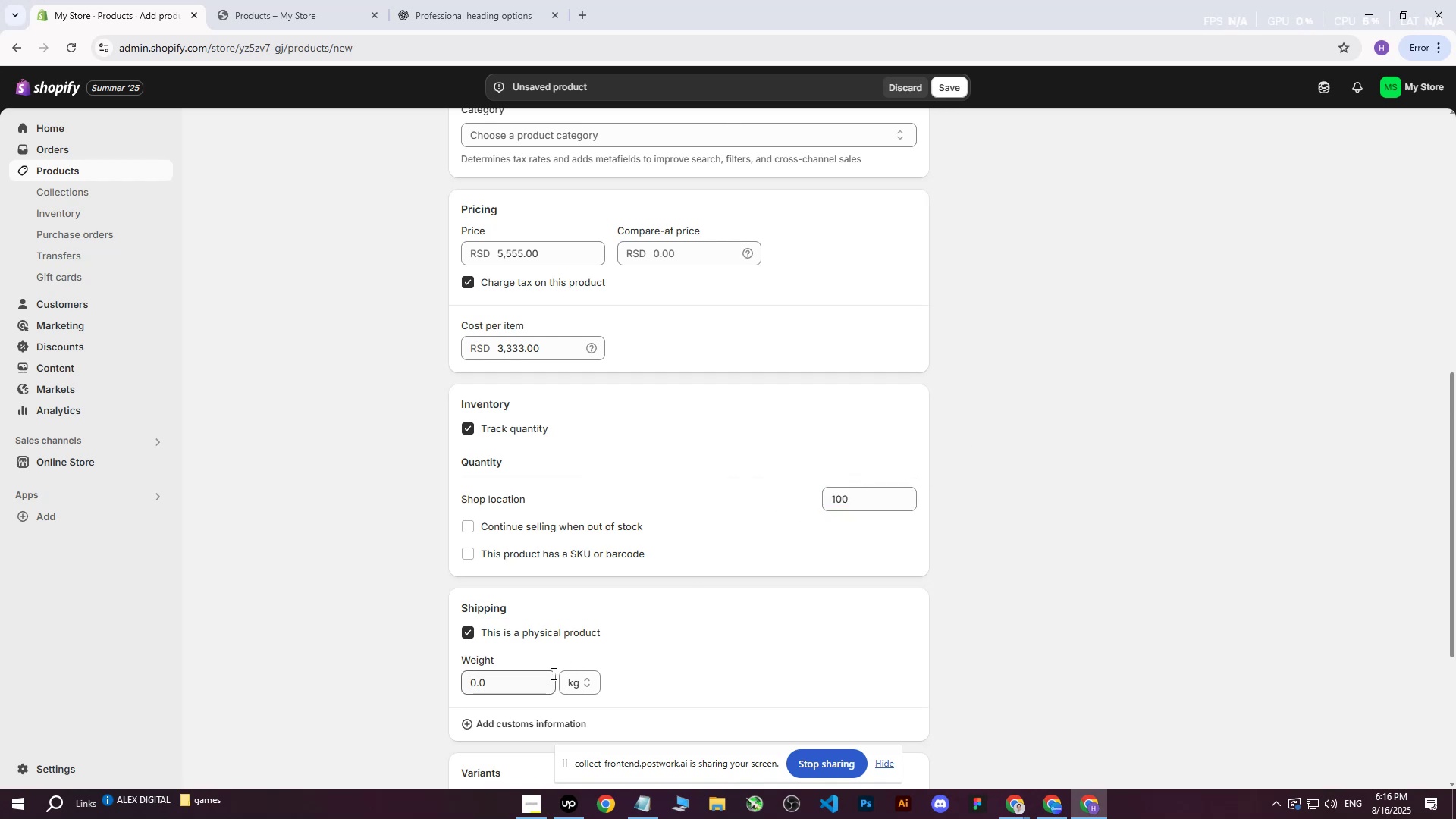 
left_click([507, 689])
 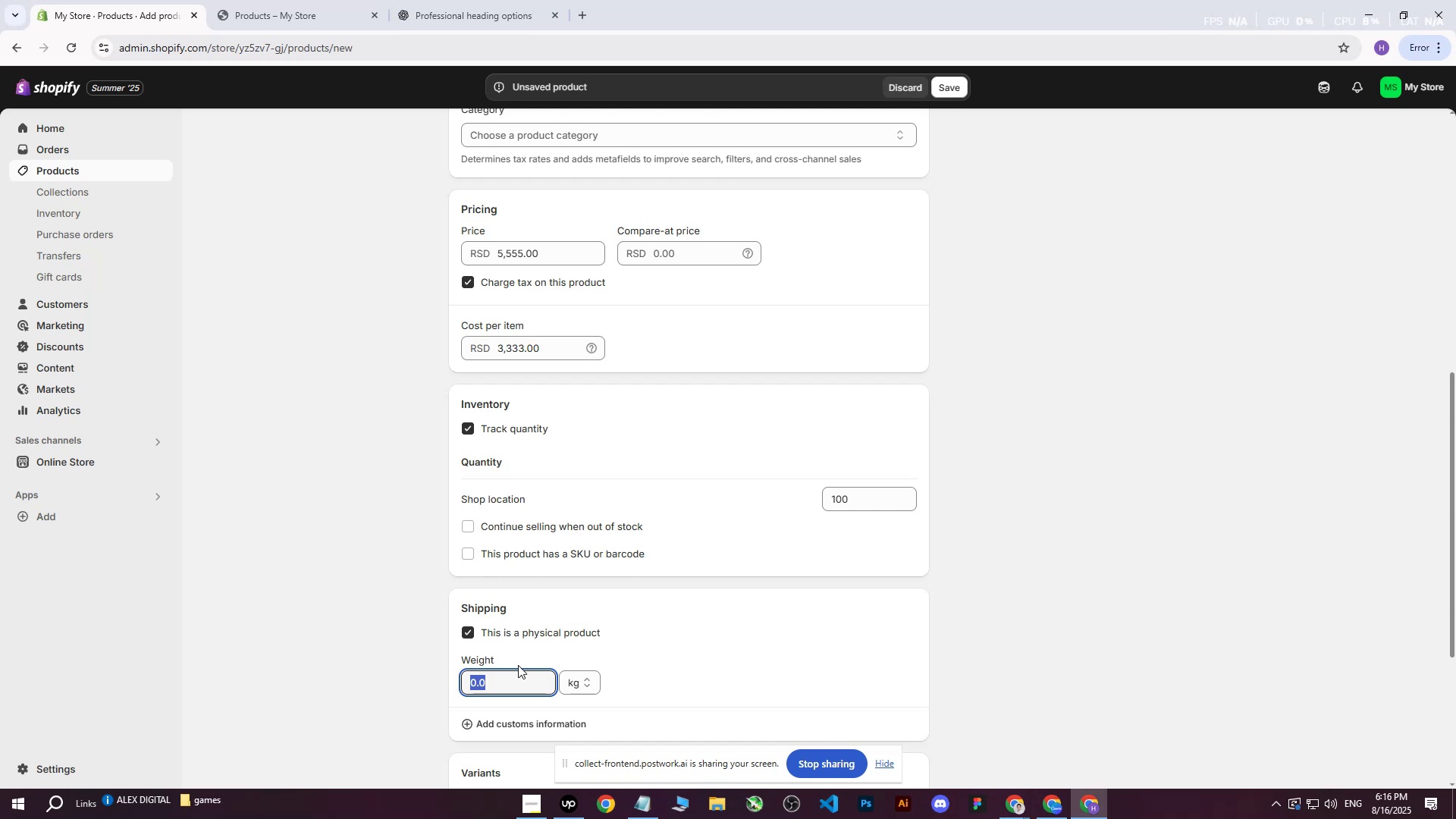 
key(4)
 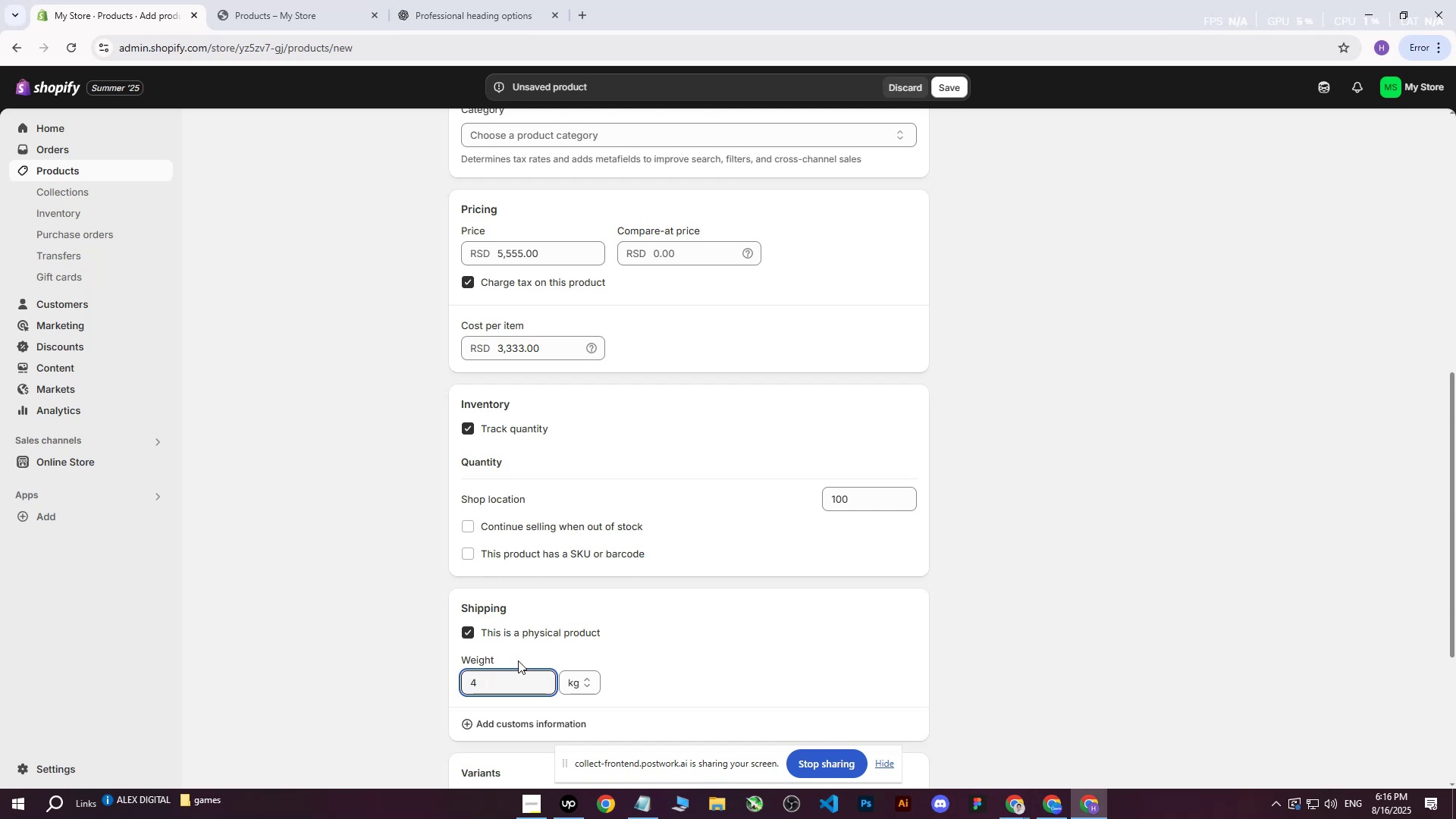 
wait(5.49)
 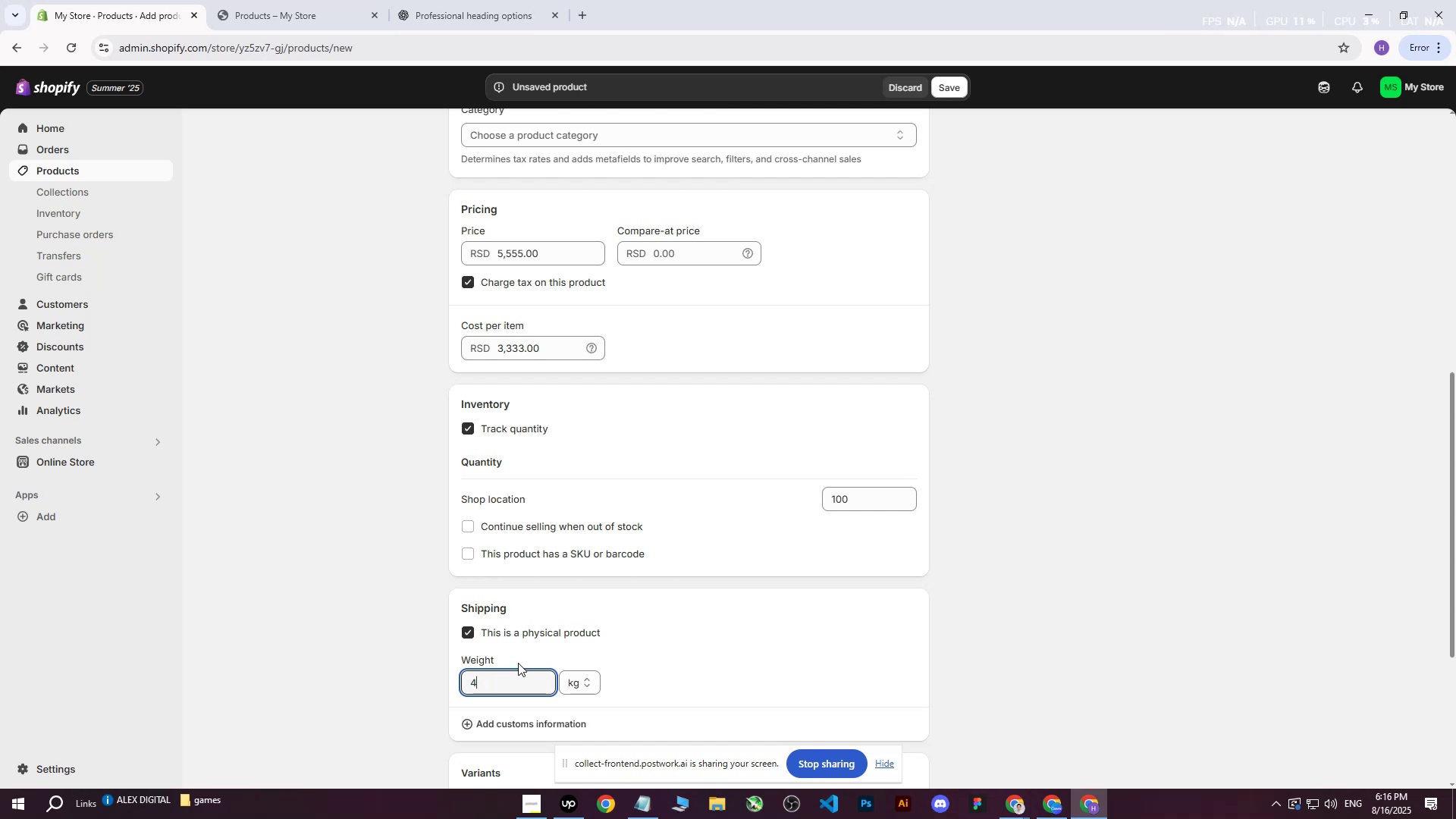 
left_click([1068, 478])
 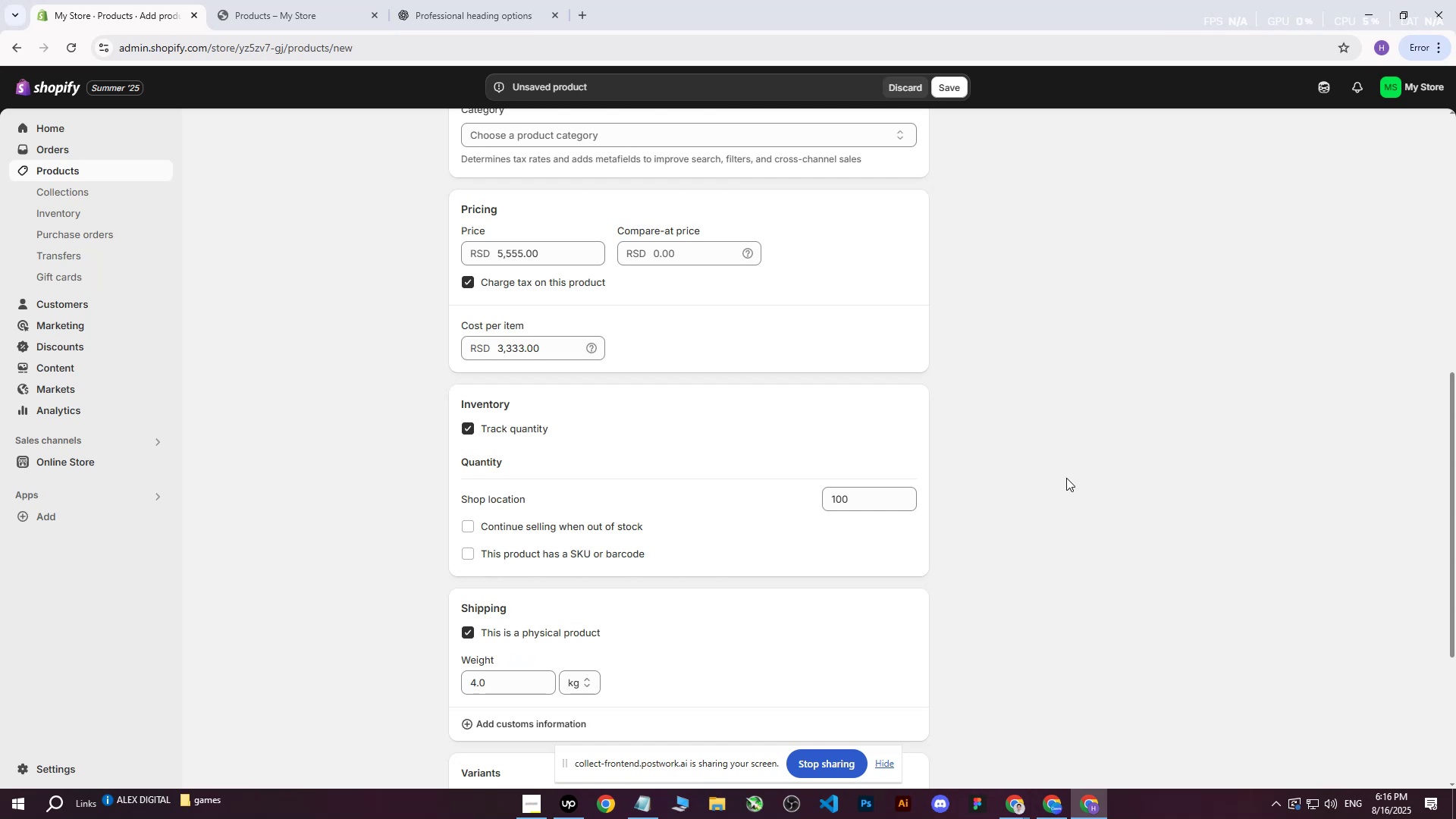 
scroll: coordinate [1066, 478], scroll_direction: down, amount: 2.0
 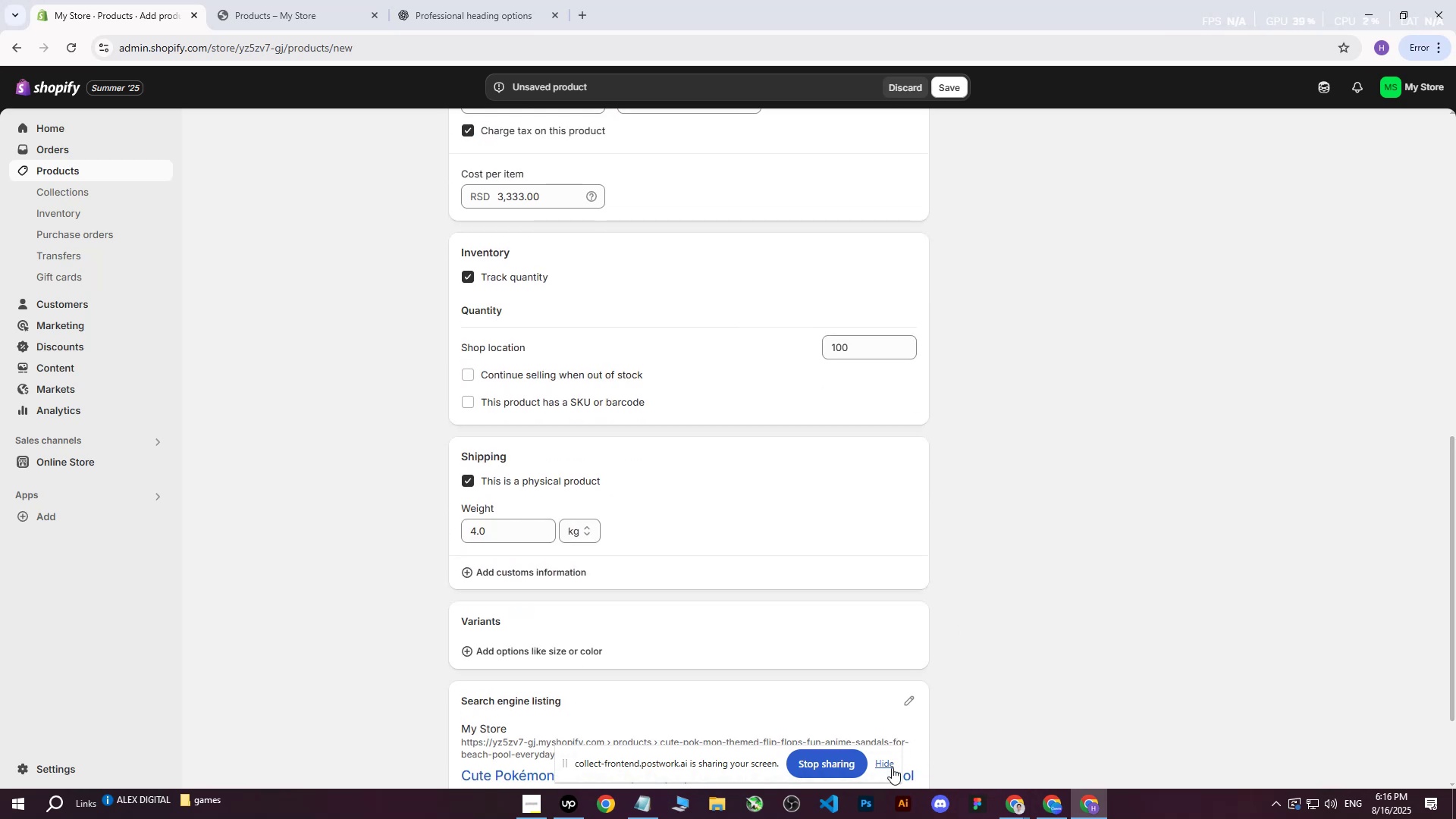 
left_click([891, 767])
 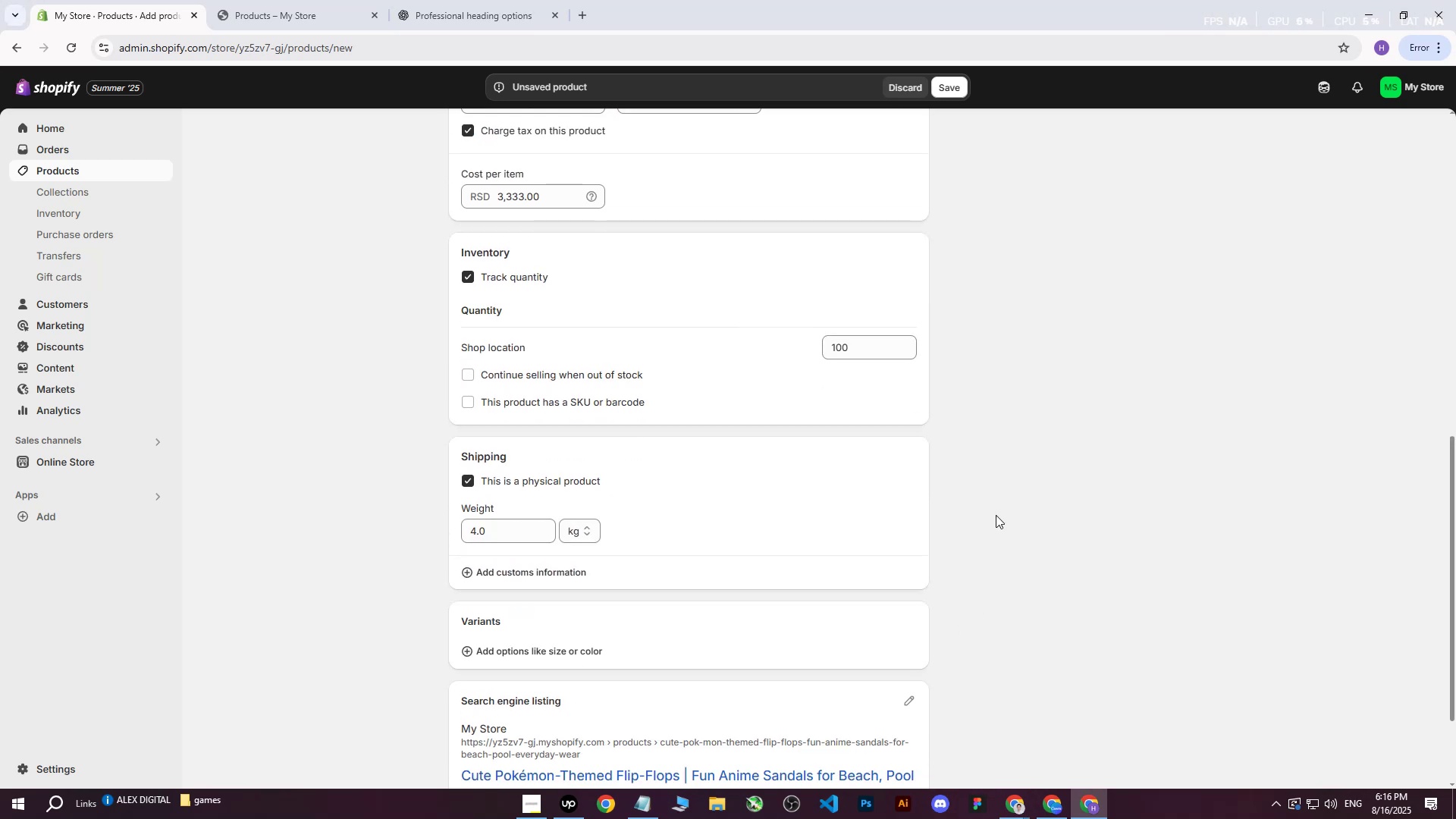 
scroll: coordinate [1010, 463], scroll_direction: down, amount: 2.0
 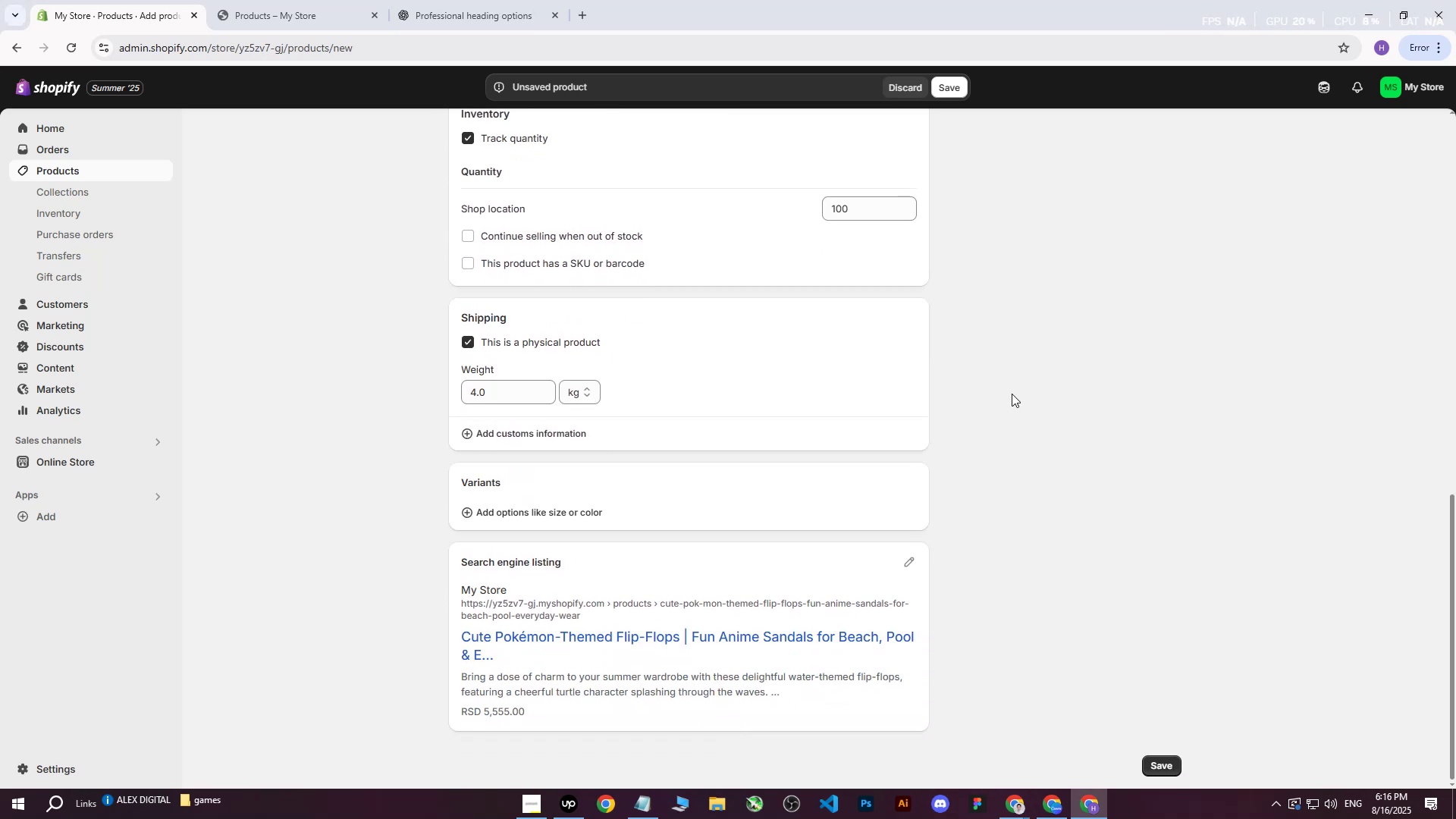 
scroll: coordinate [1128, 516], scroll_direction: up, amount: 18.0
 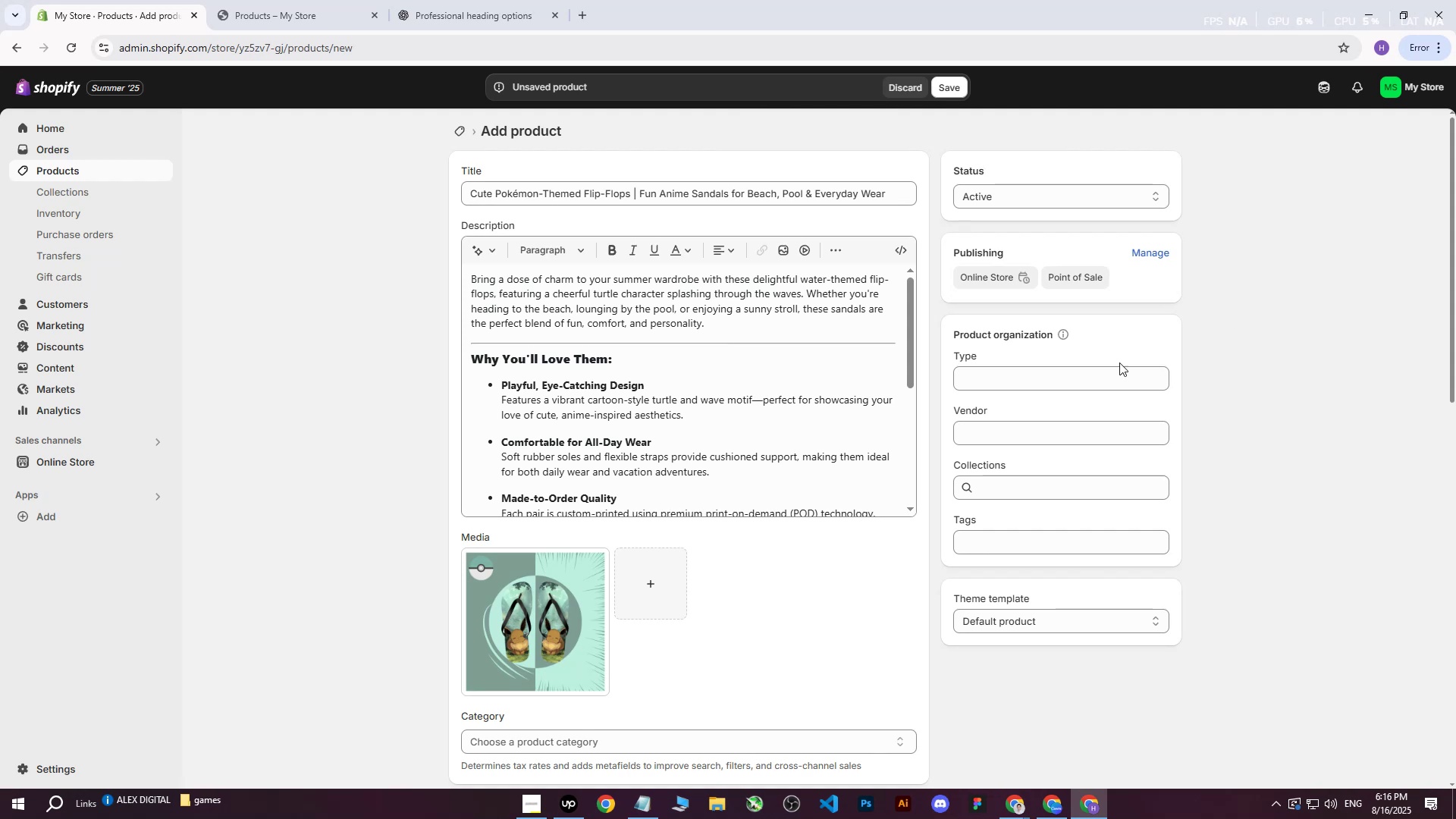 
double_click([1021, 388])
 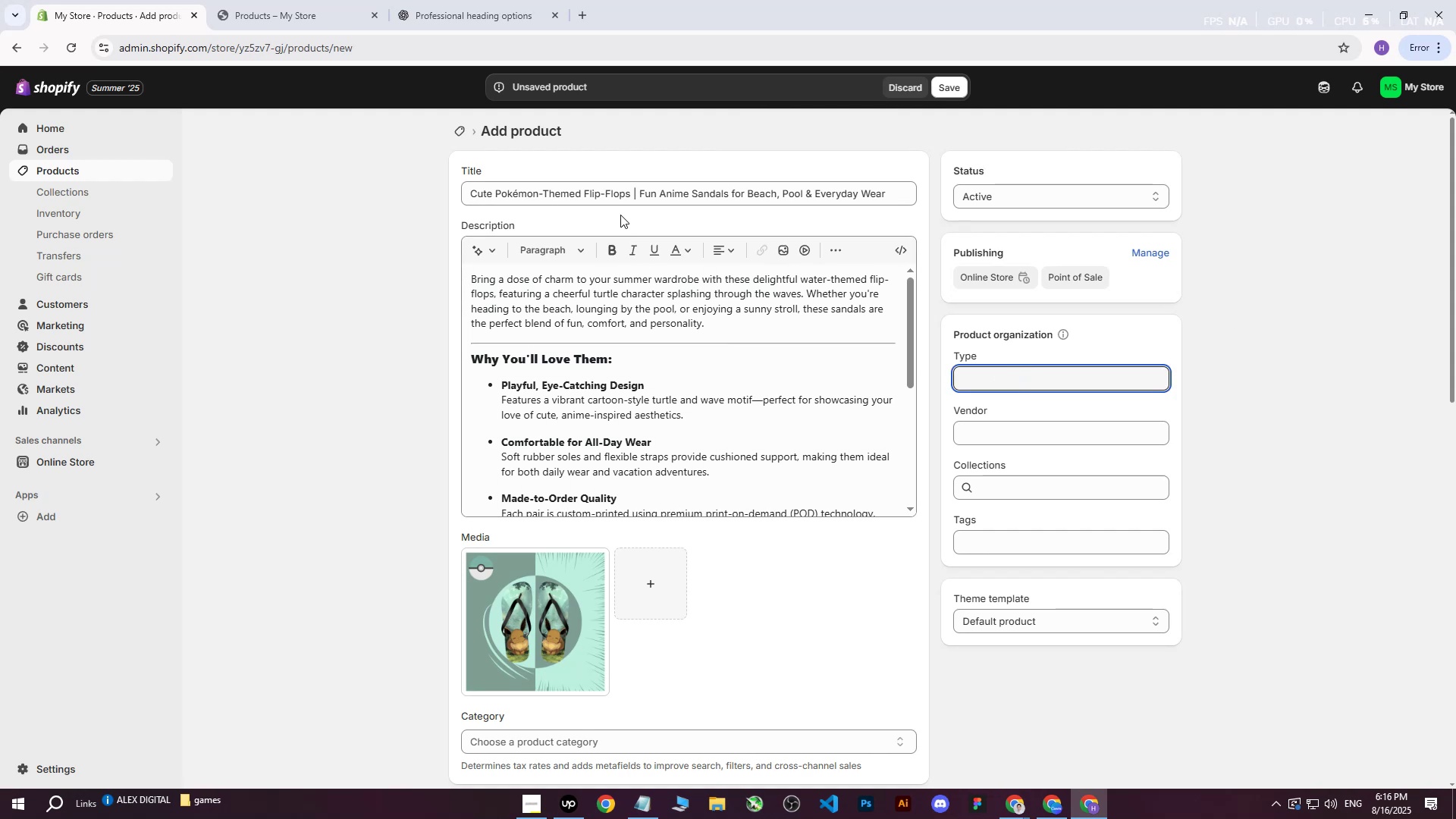 
left_click([897, 194])
 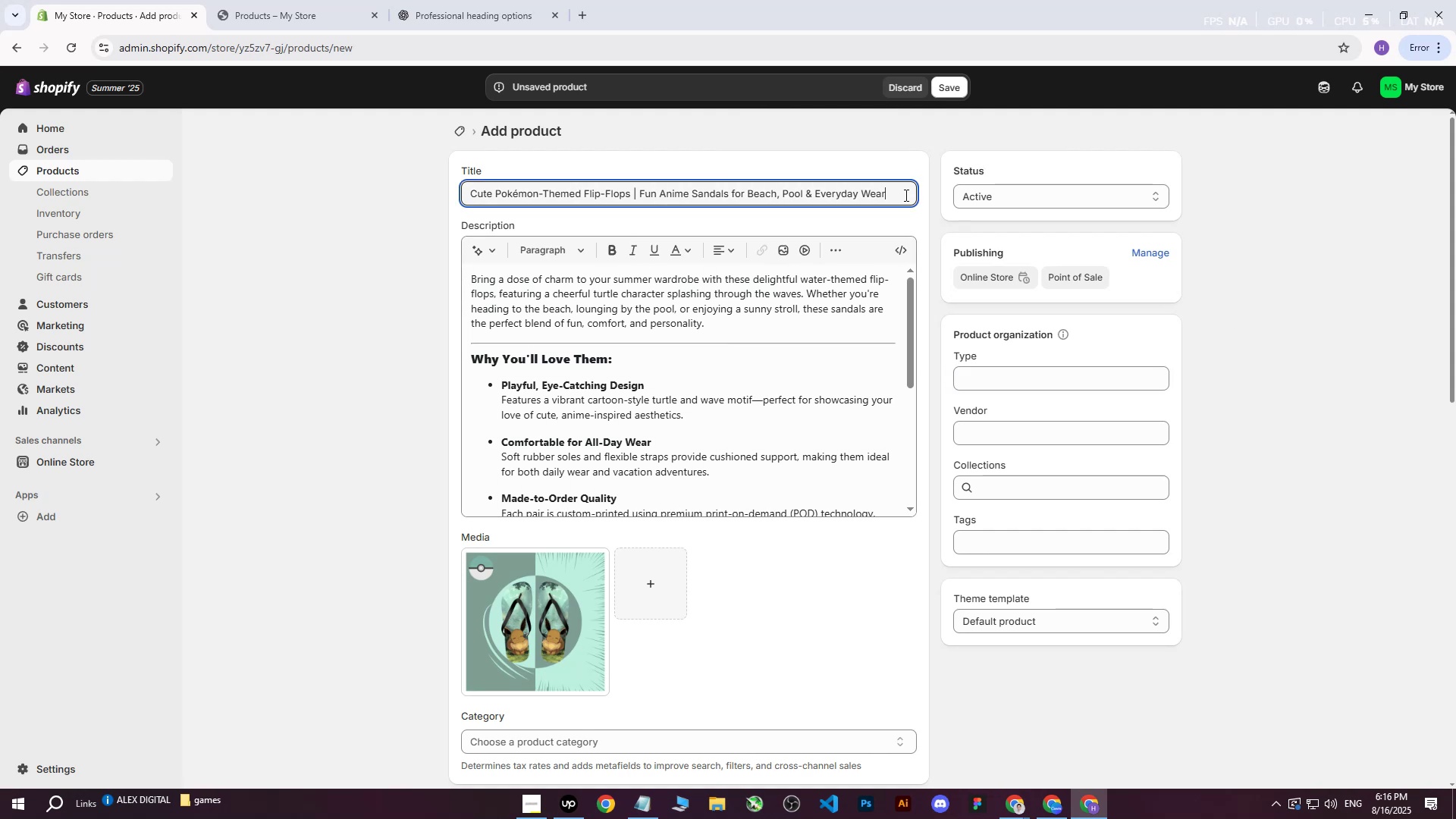 
left_click_drag(start_coordinate=[905, 195], to_coordinate=[457, 192])
 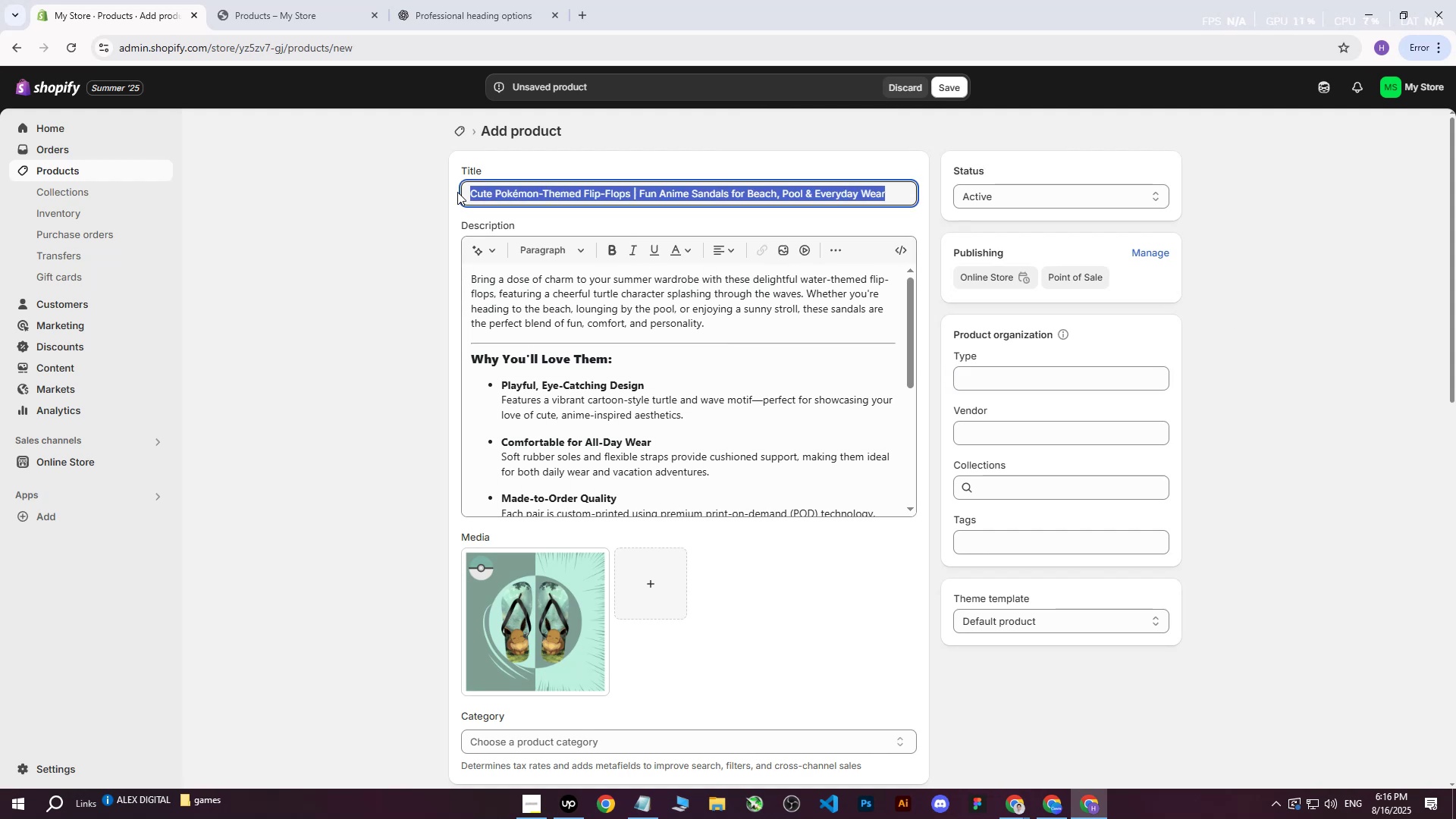 
key(Control+ControlLeft)
 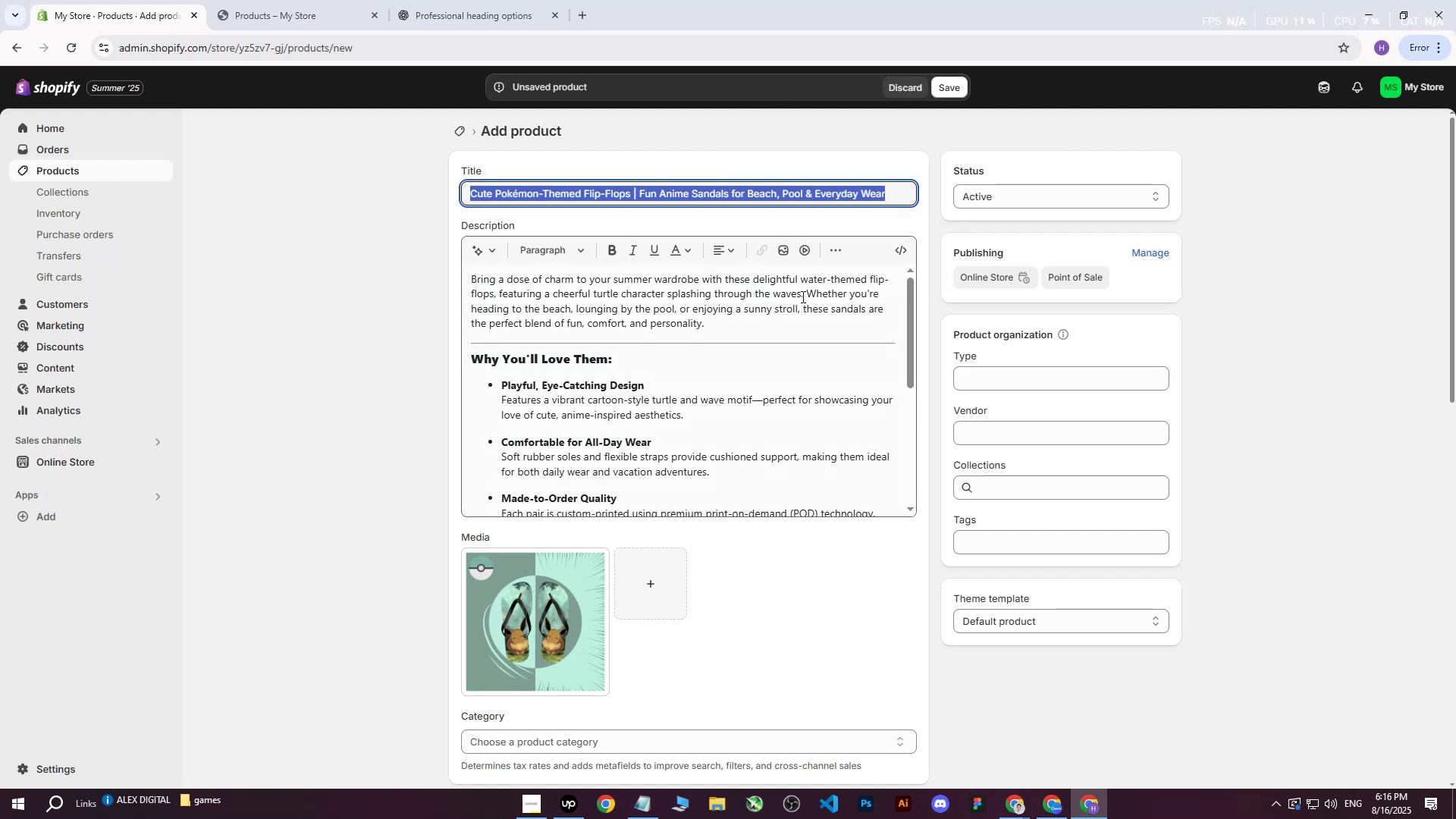 
key(Control+C)
 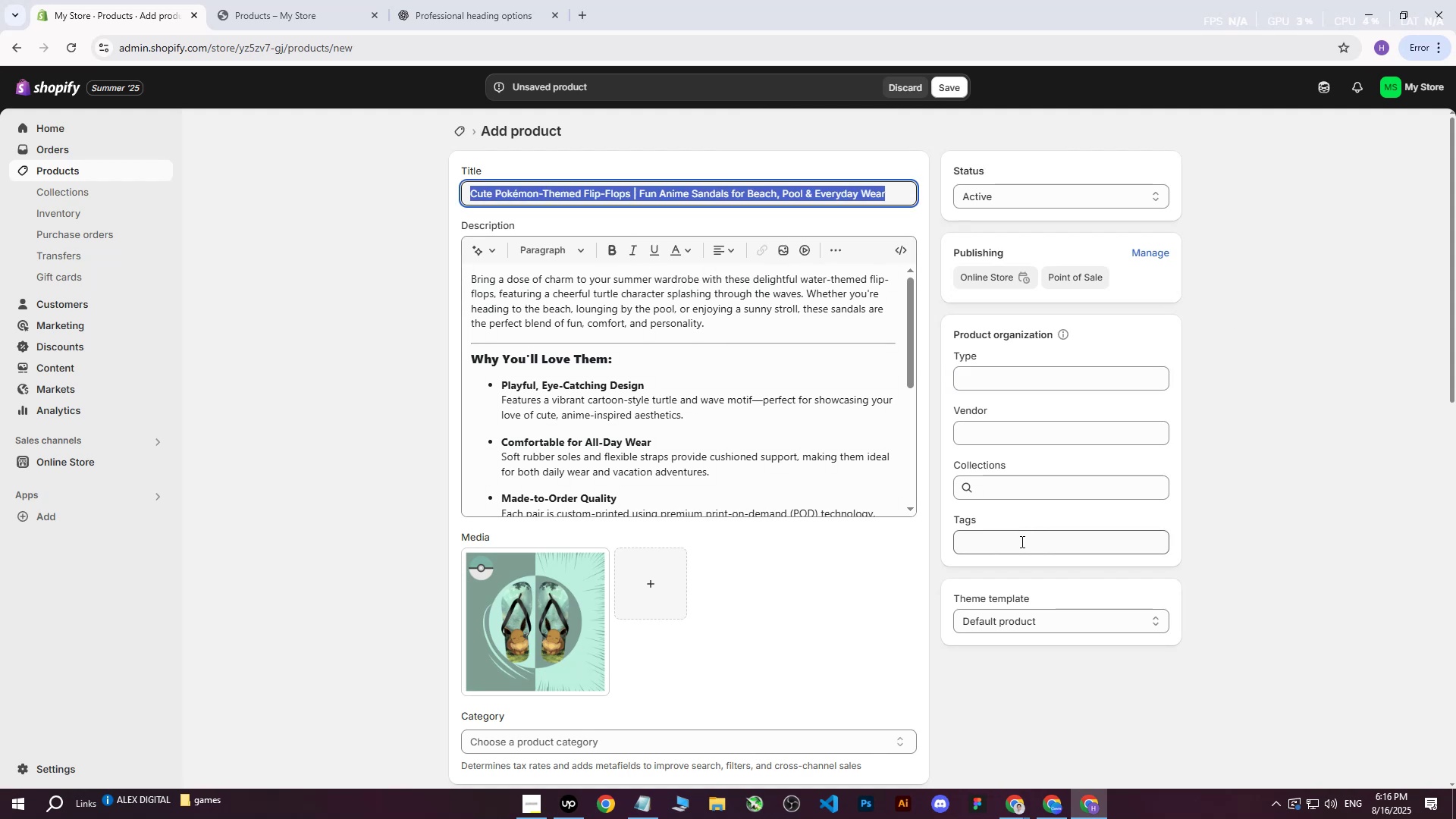 
left_click([1018, 544])
 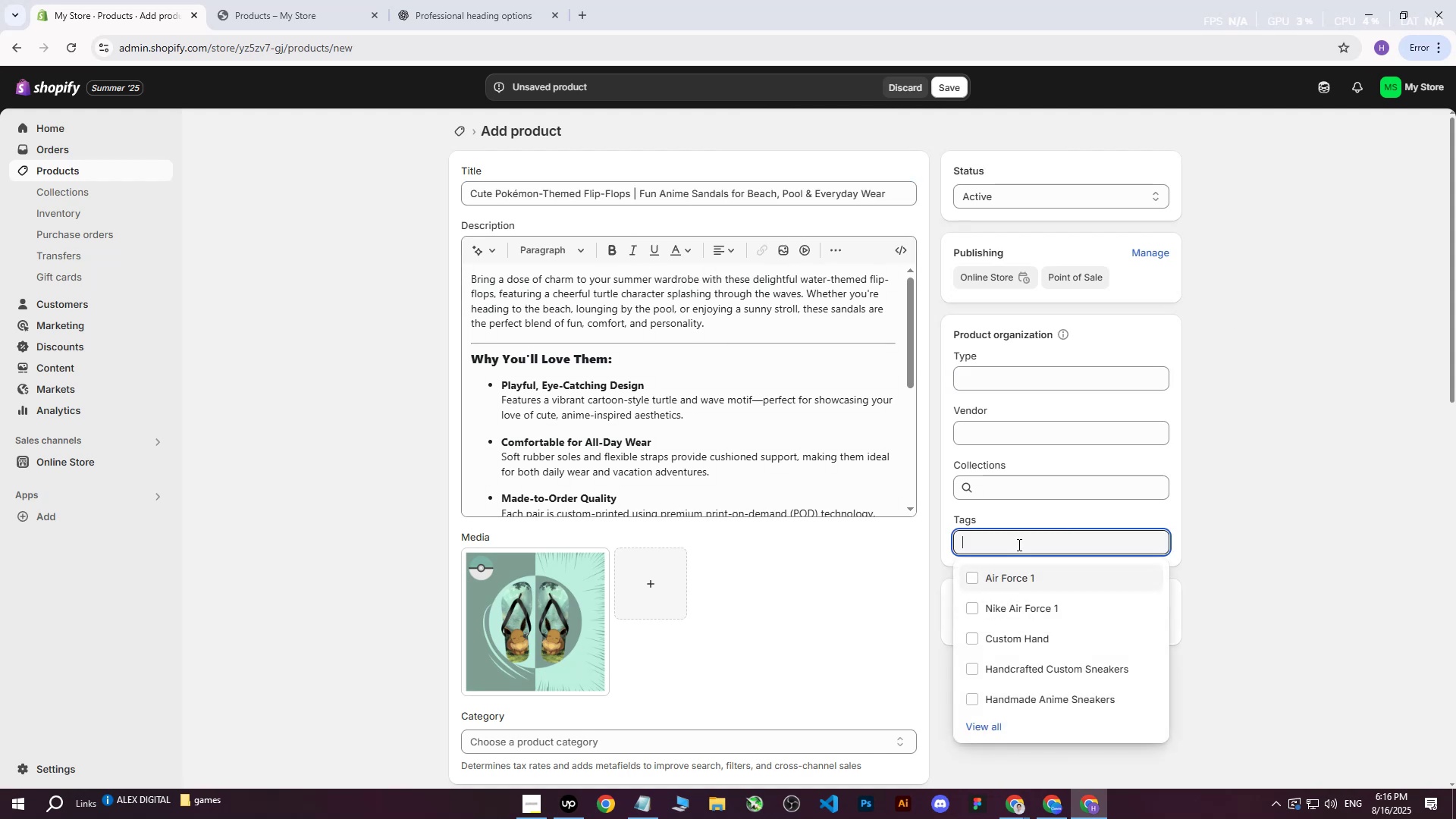 
key(Control+ControlLeft)
 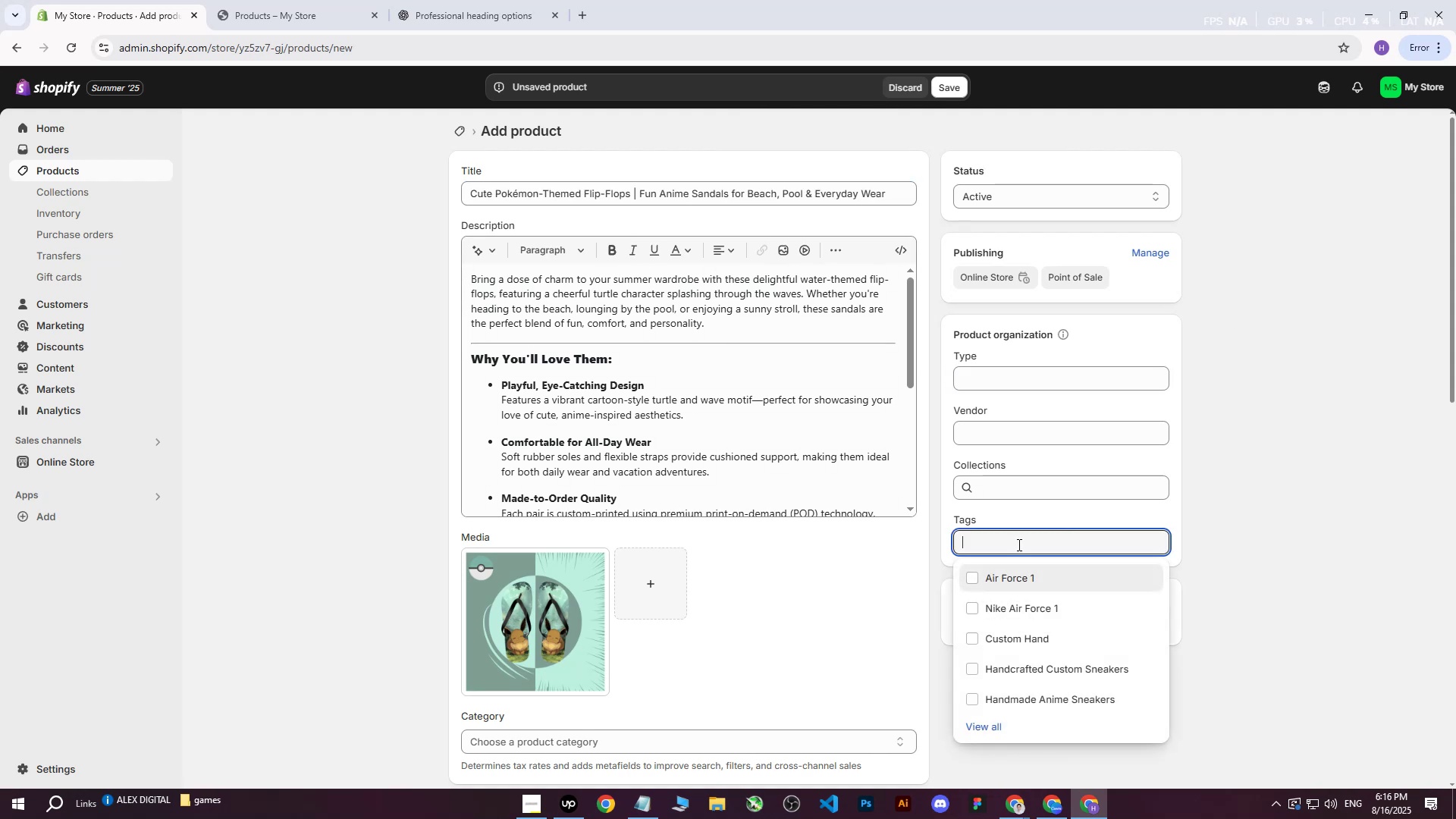 
key(Control+V)
 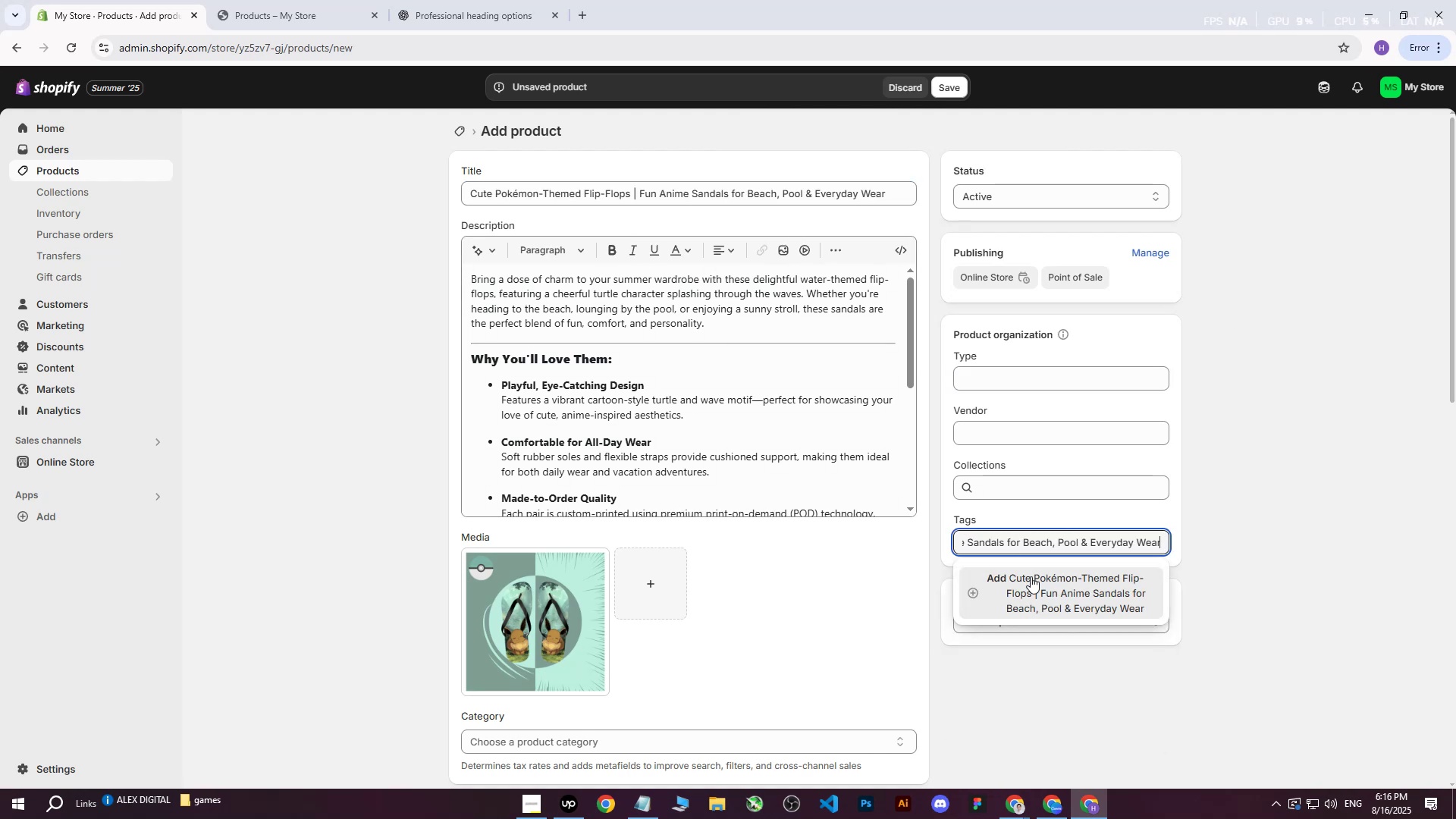 
left_click([1028, 583])
 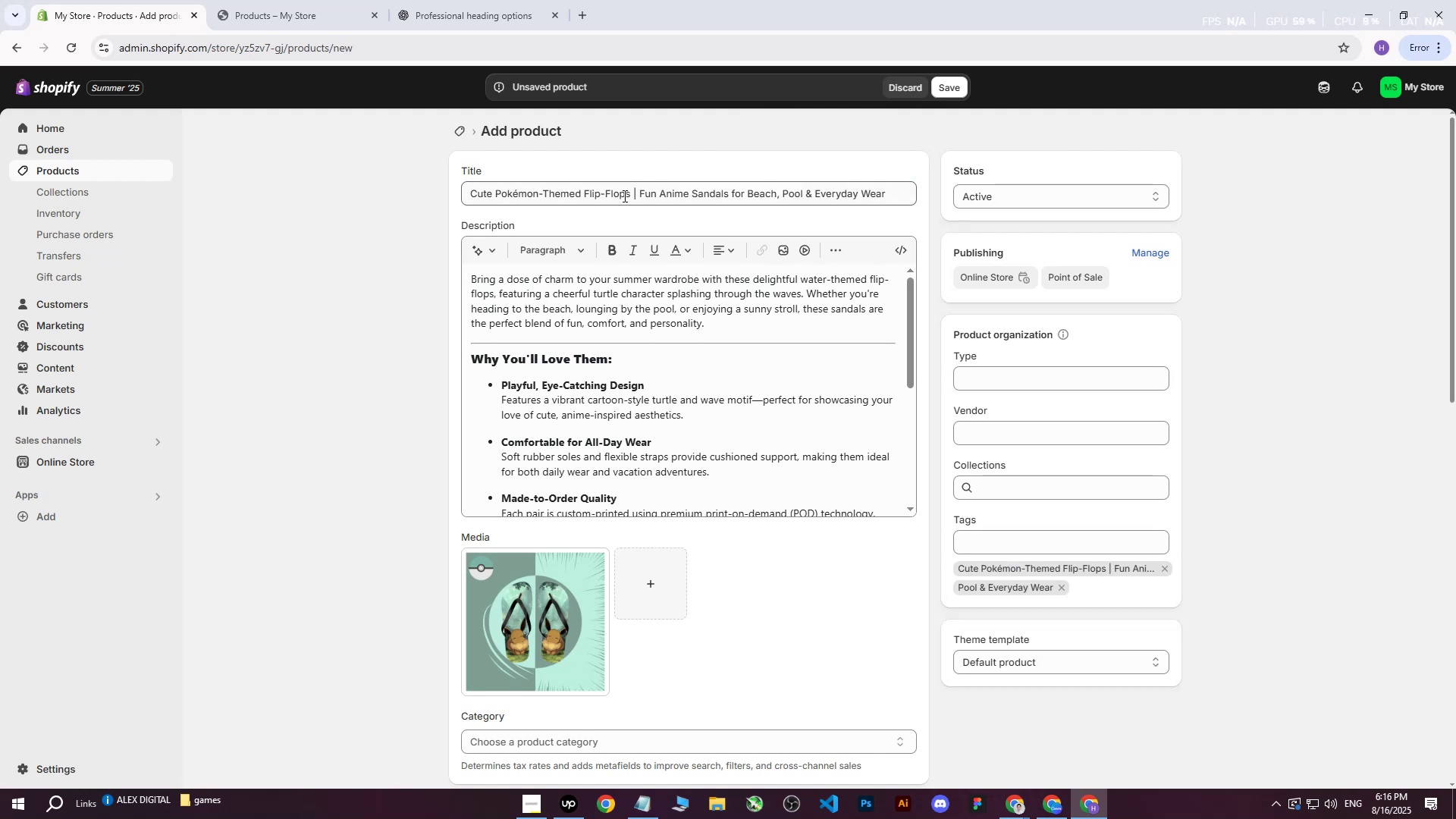 
left_click_drag(start_coordinate=[628, 196], to_coordinate=[416, 196])
 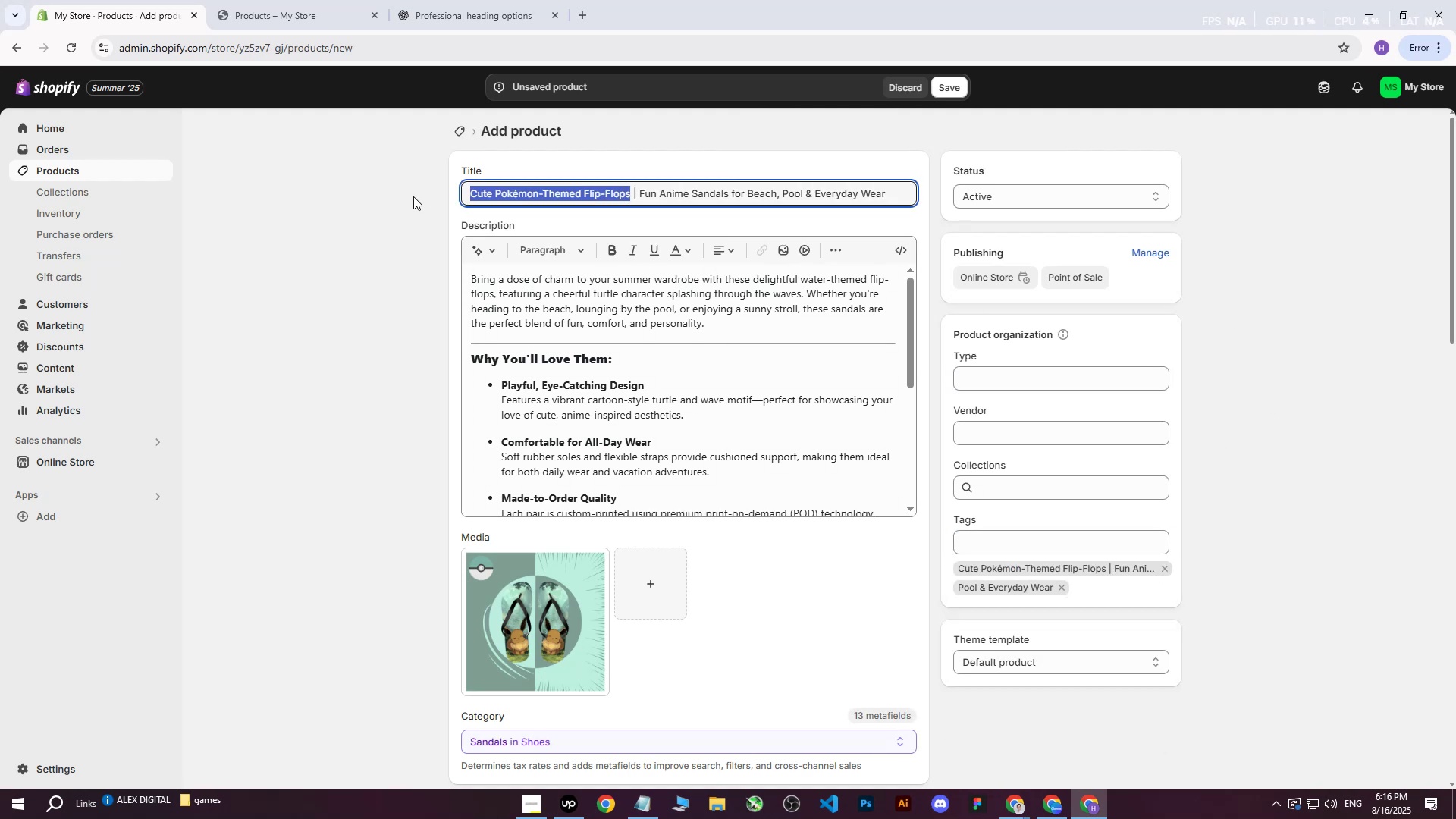 
key(Control+C)
 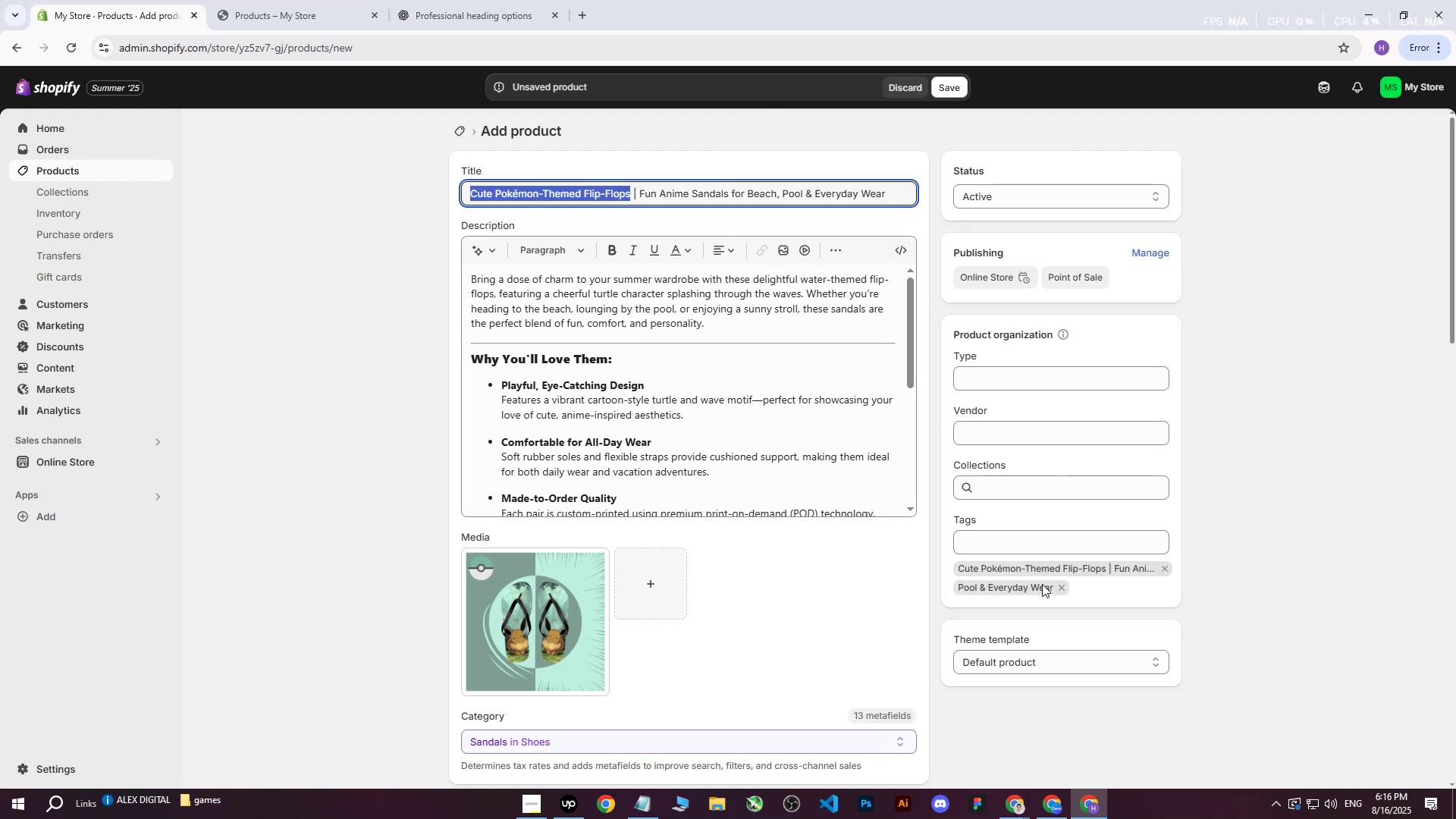 
left_click([1021, 541])
 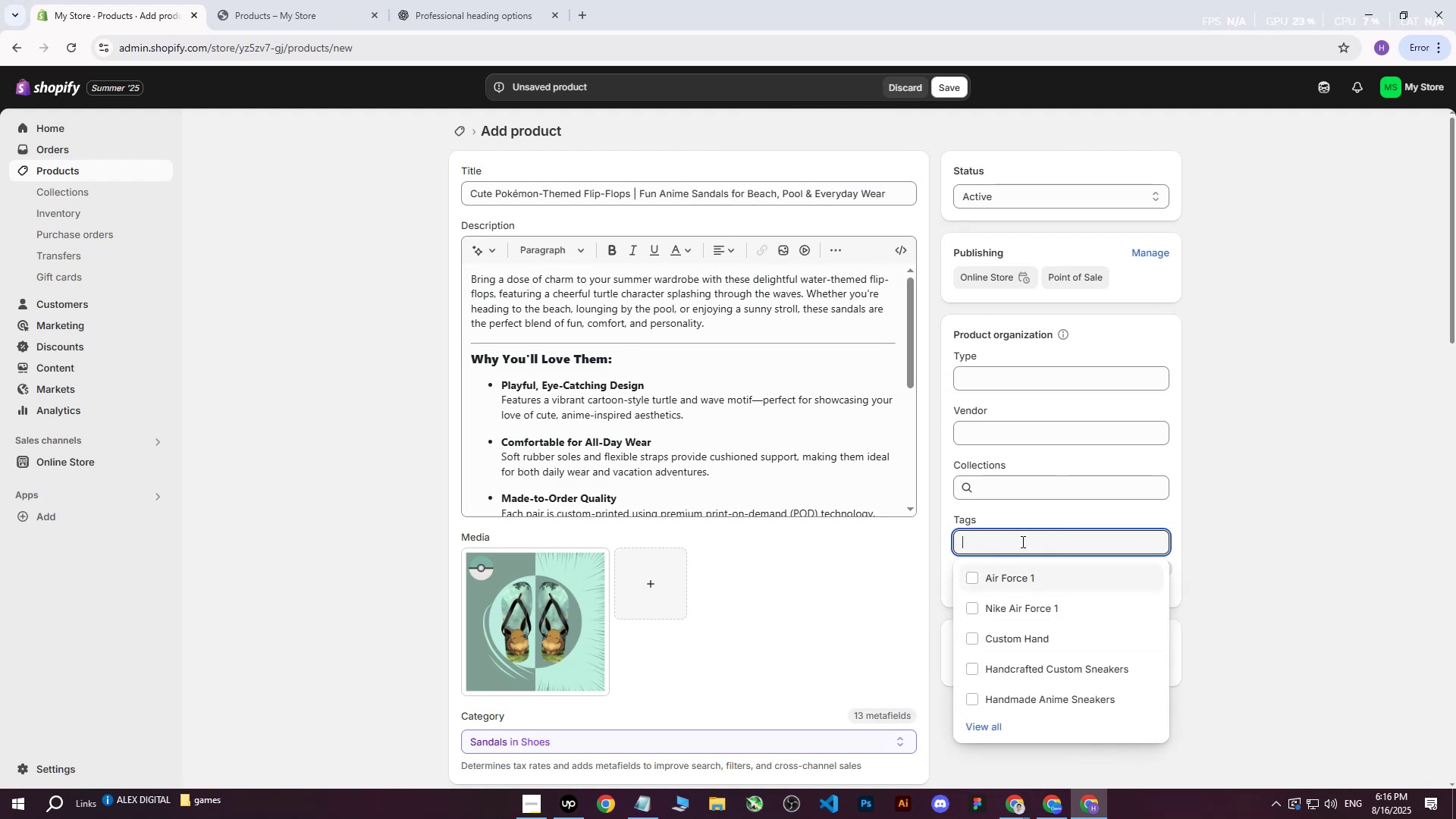 
key(Control+ControlLeft)
 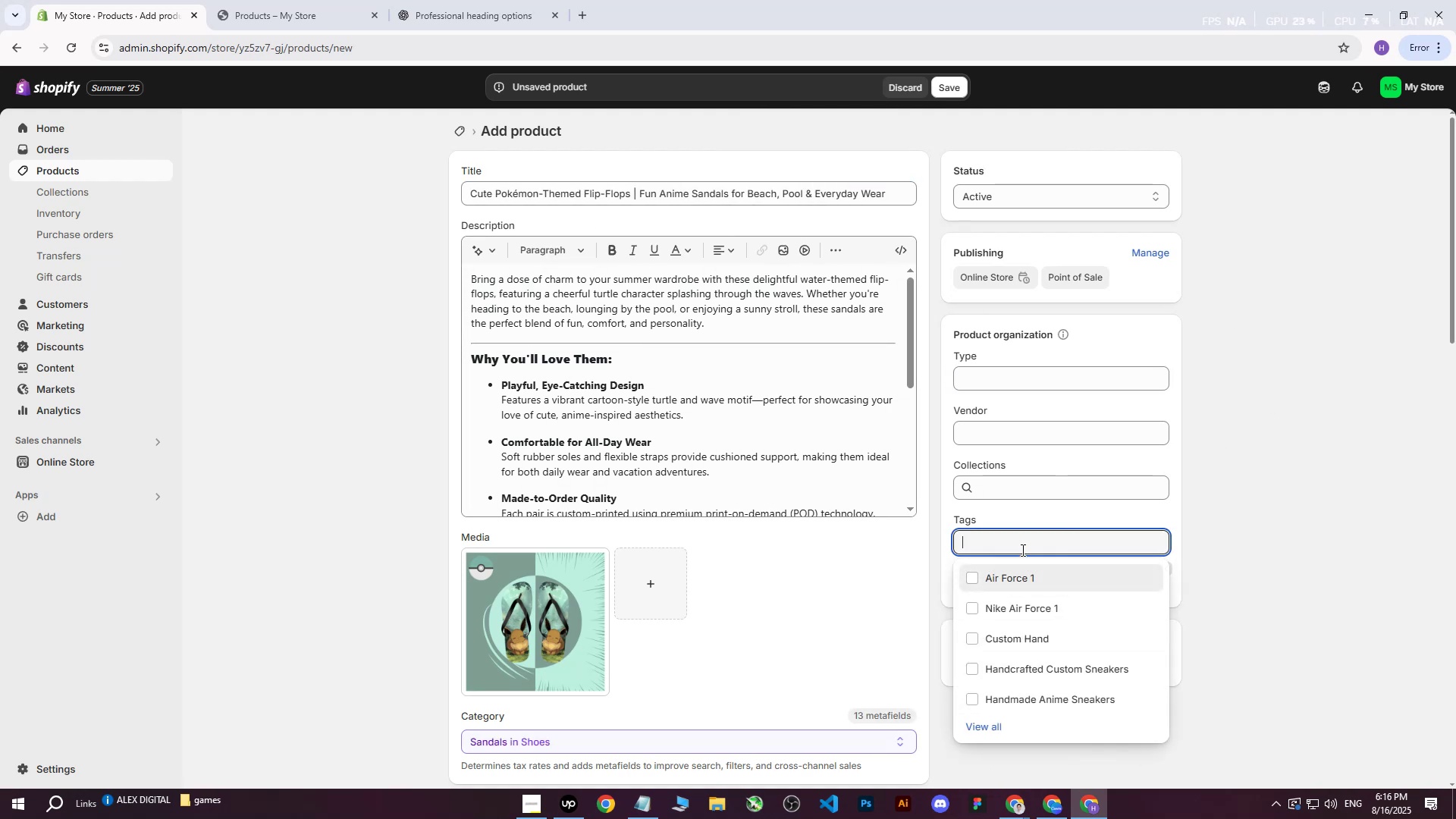 
key(Control+V)
 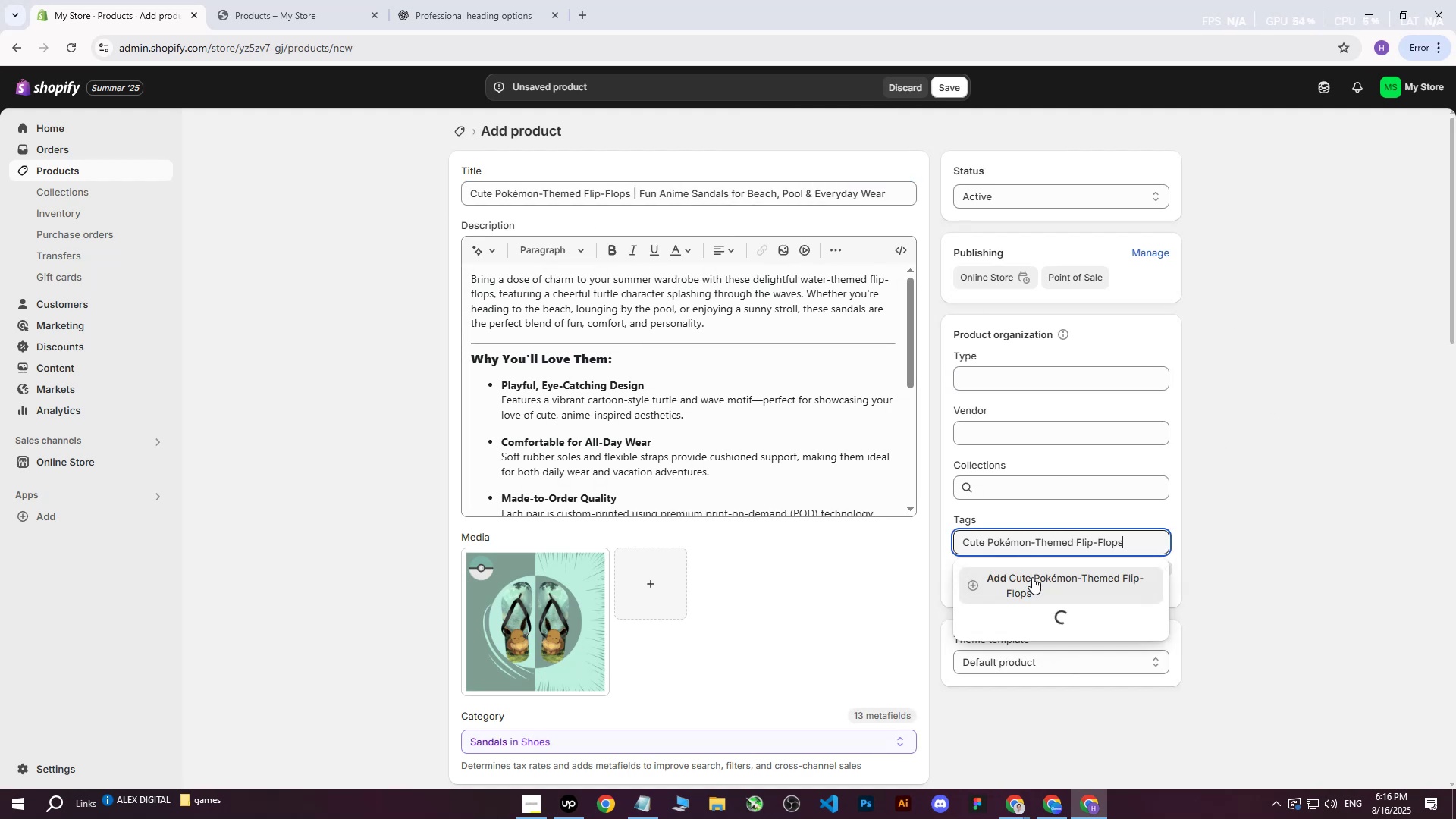 
left_click([1031, 577])
 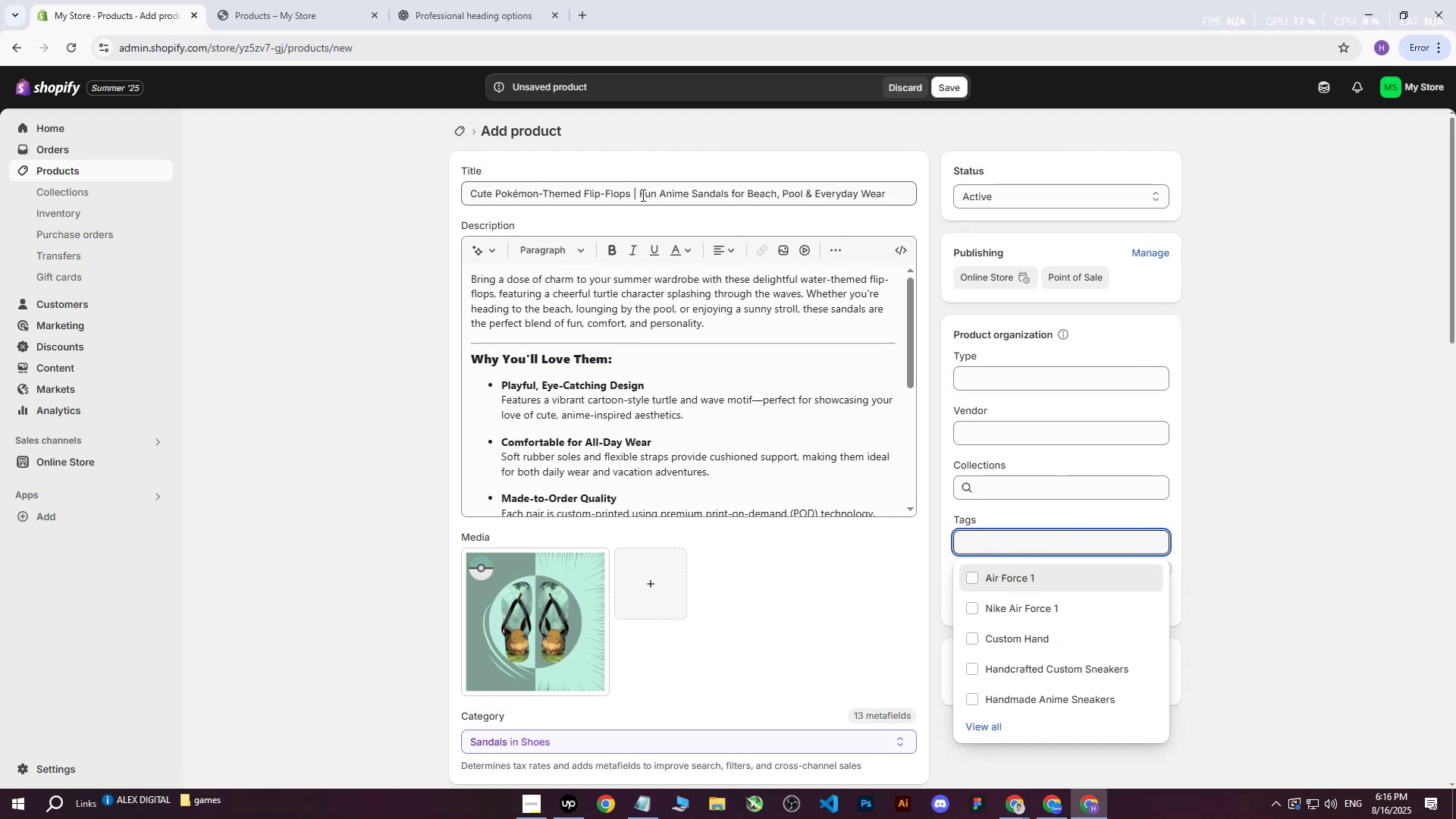 
left_click_drag(start_coordinate=[641, 192], to_coordinate=[884, 180])
 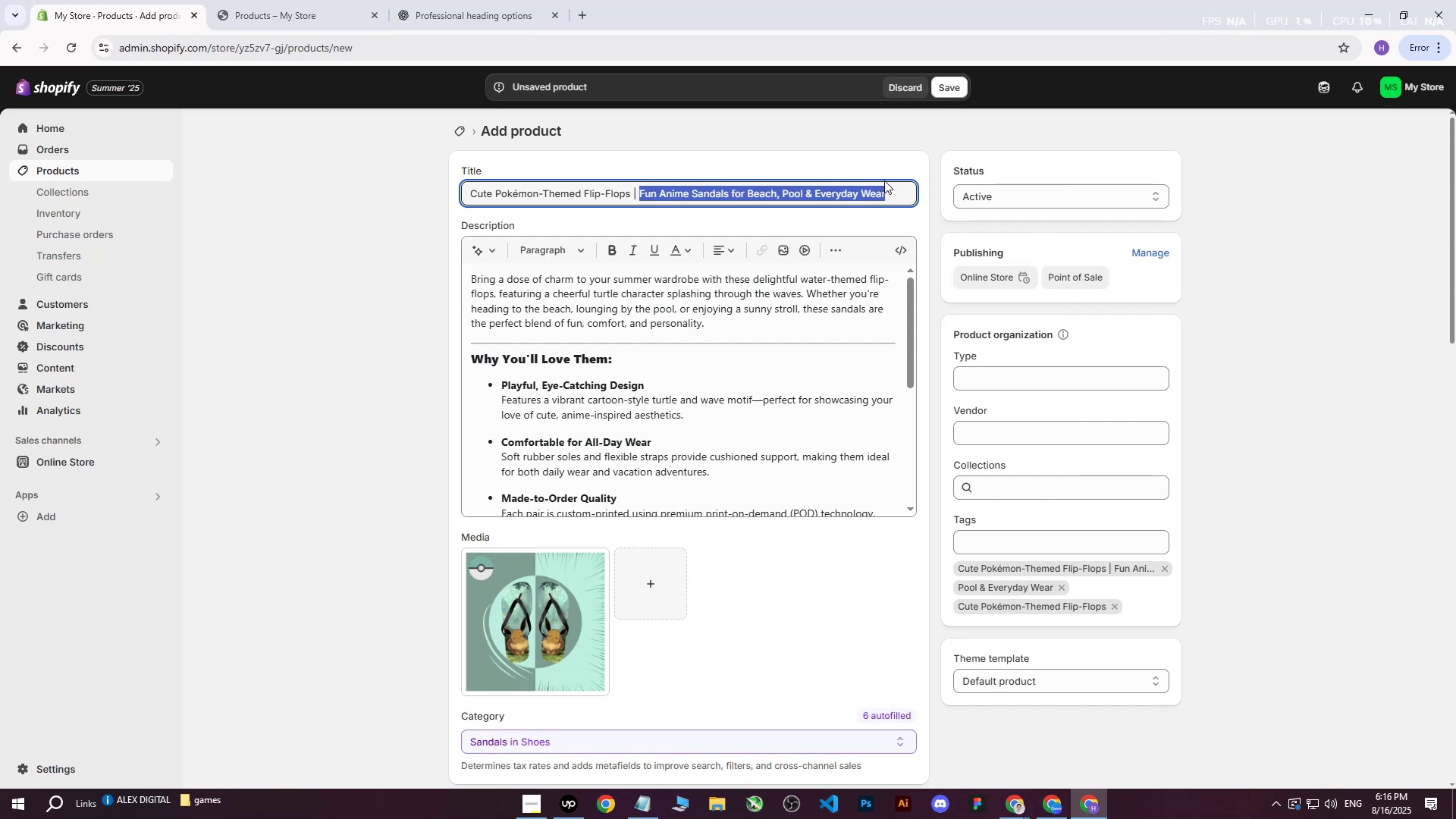 
key(Control+ControlLeft)
 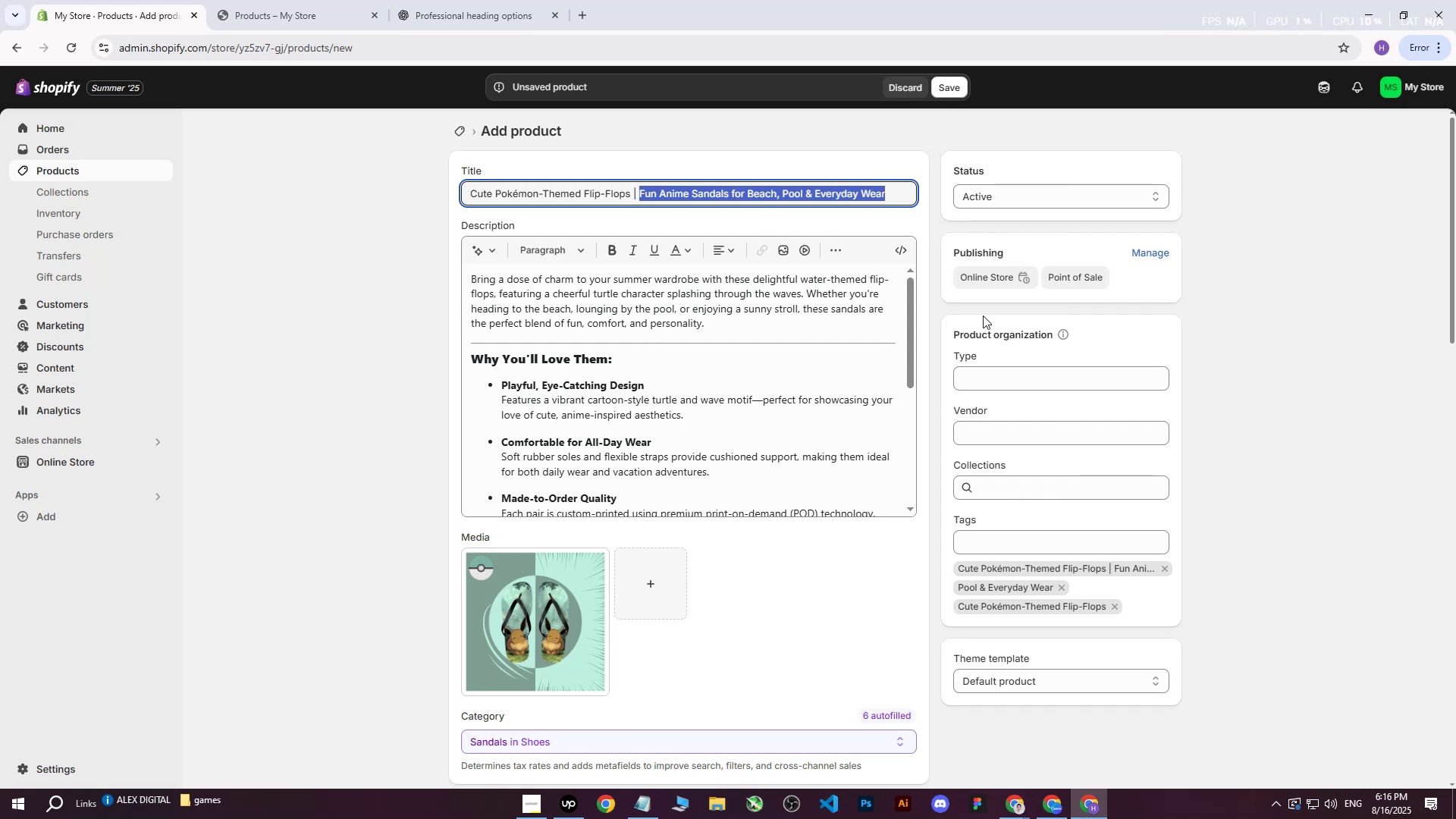 
key(Control+C)
 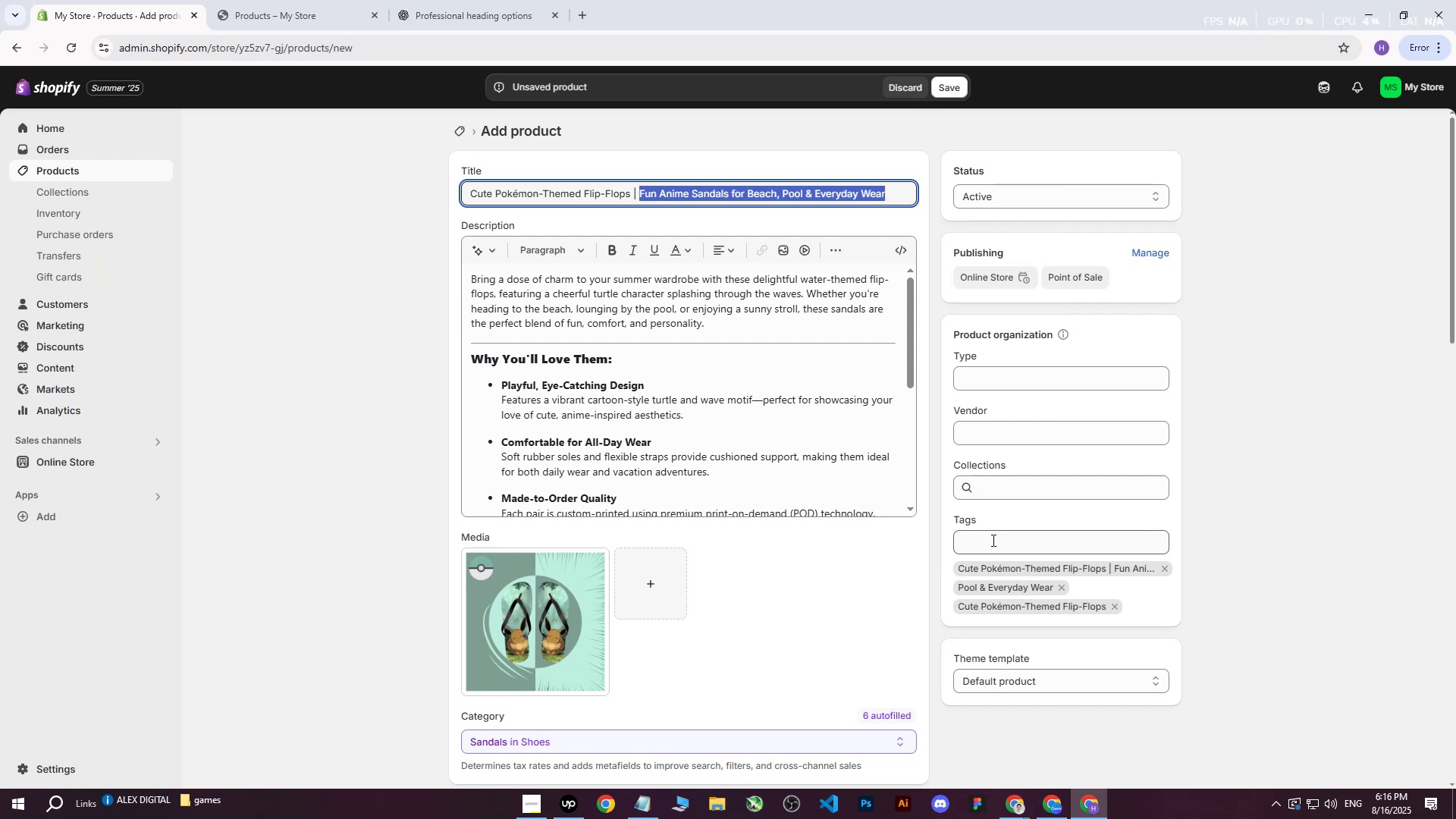 
left_click([990, 541])
 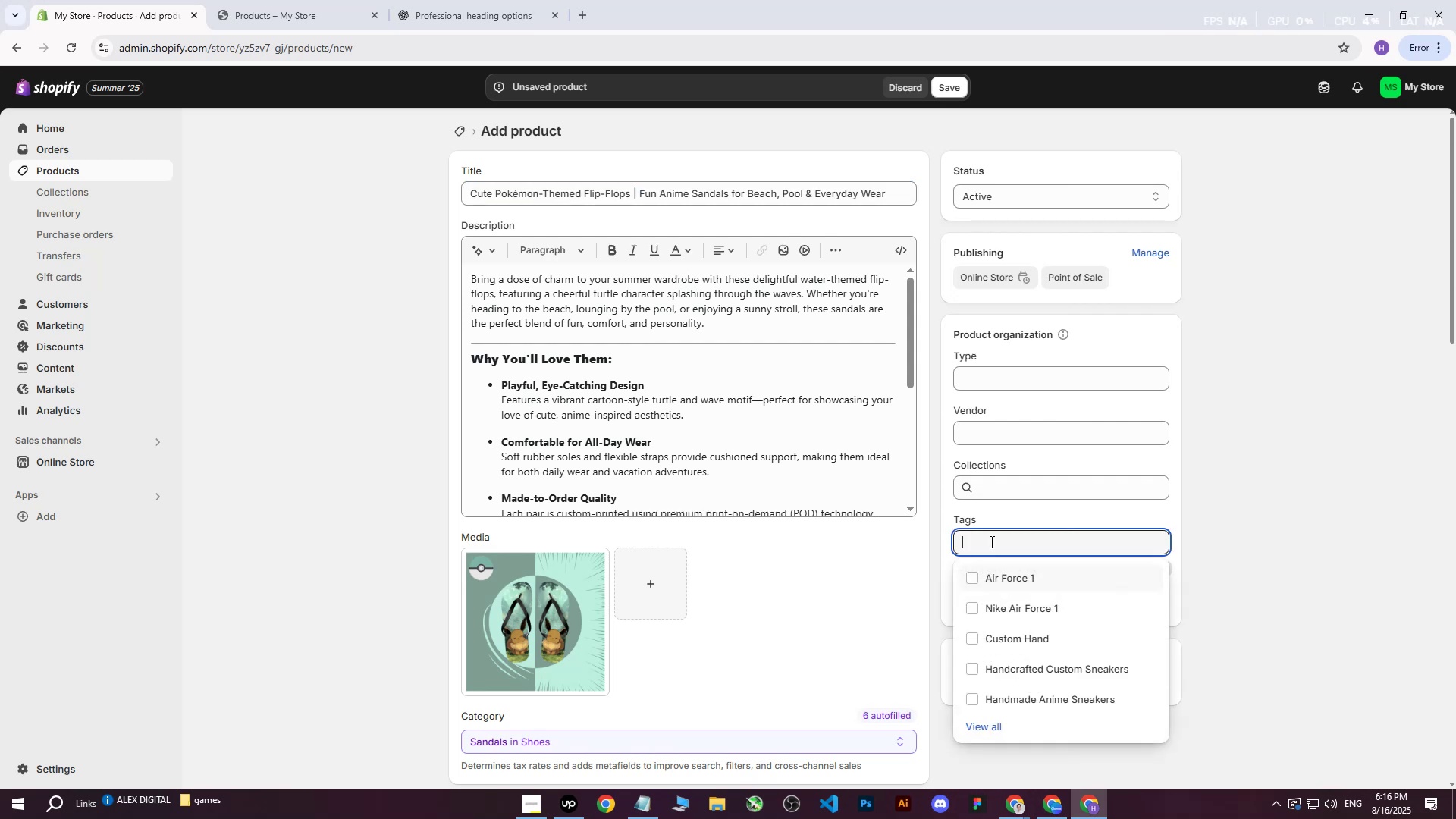 
key(Control+ControlLeft)
 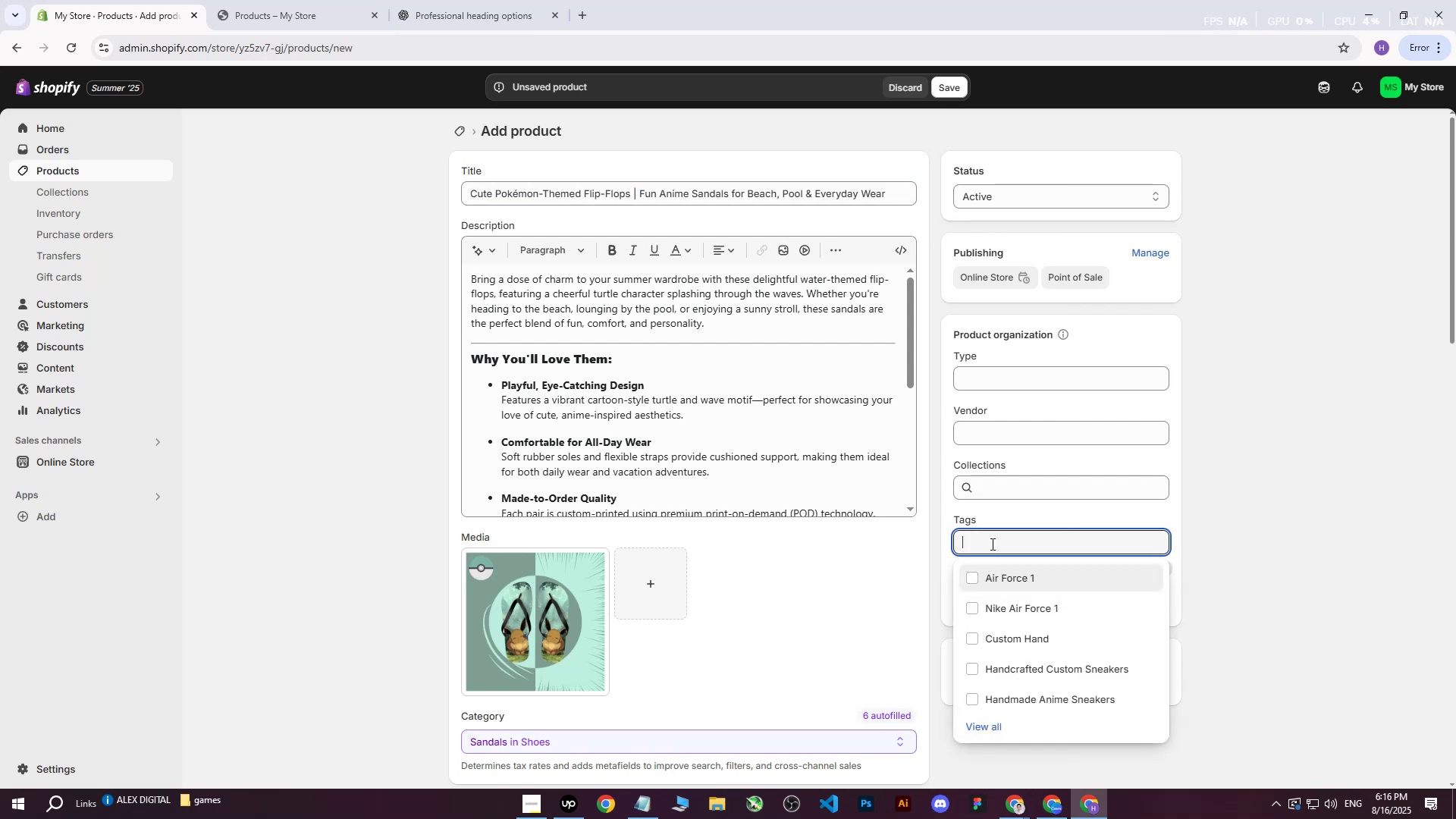 
key(Control+V)
 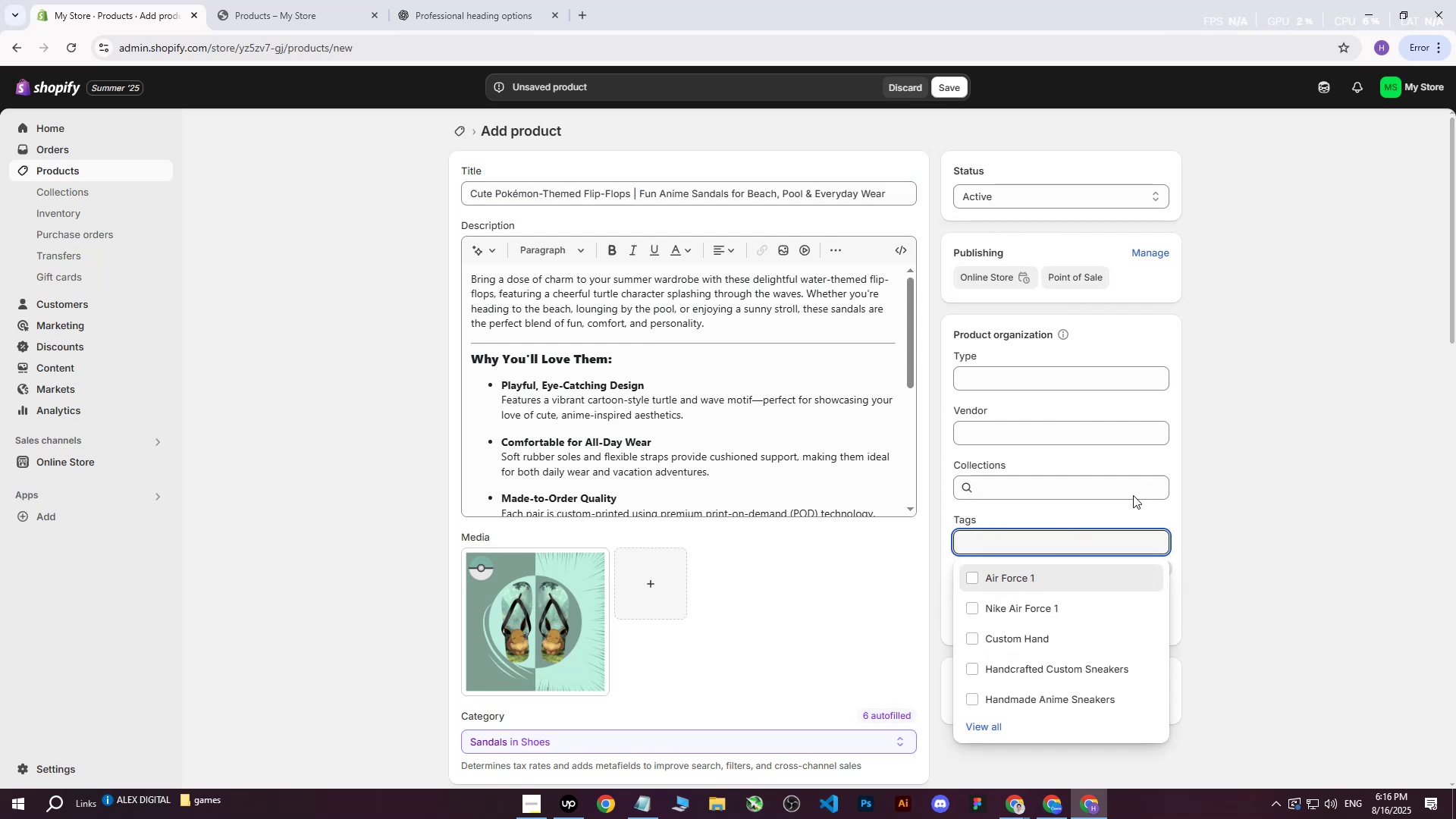 
double_click([1279, 347])
 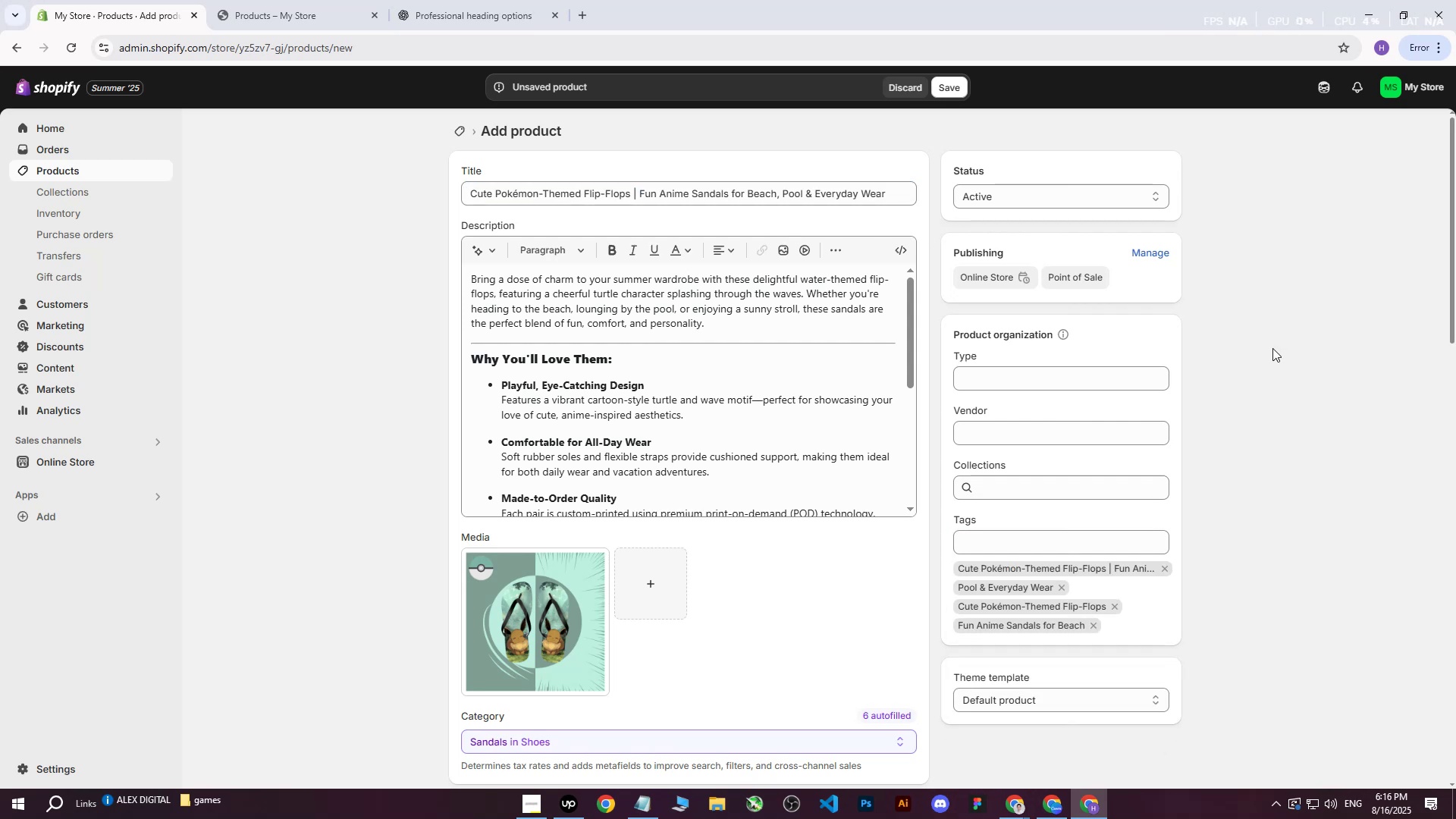 
scroll: coordinate [780, 613], scroll_direction: up, amount: 9.0
 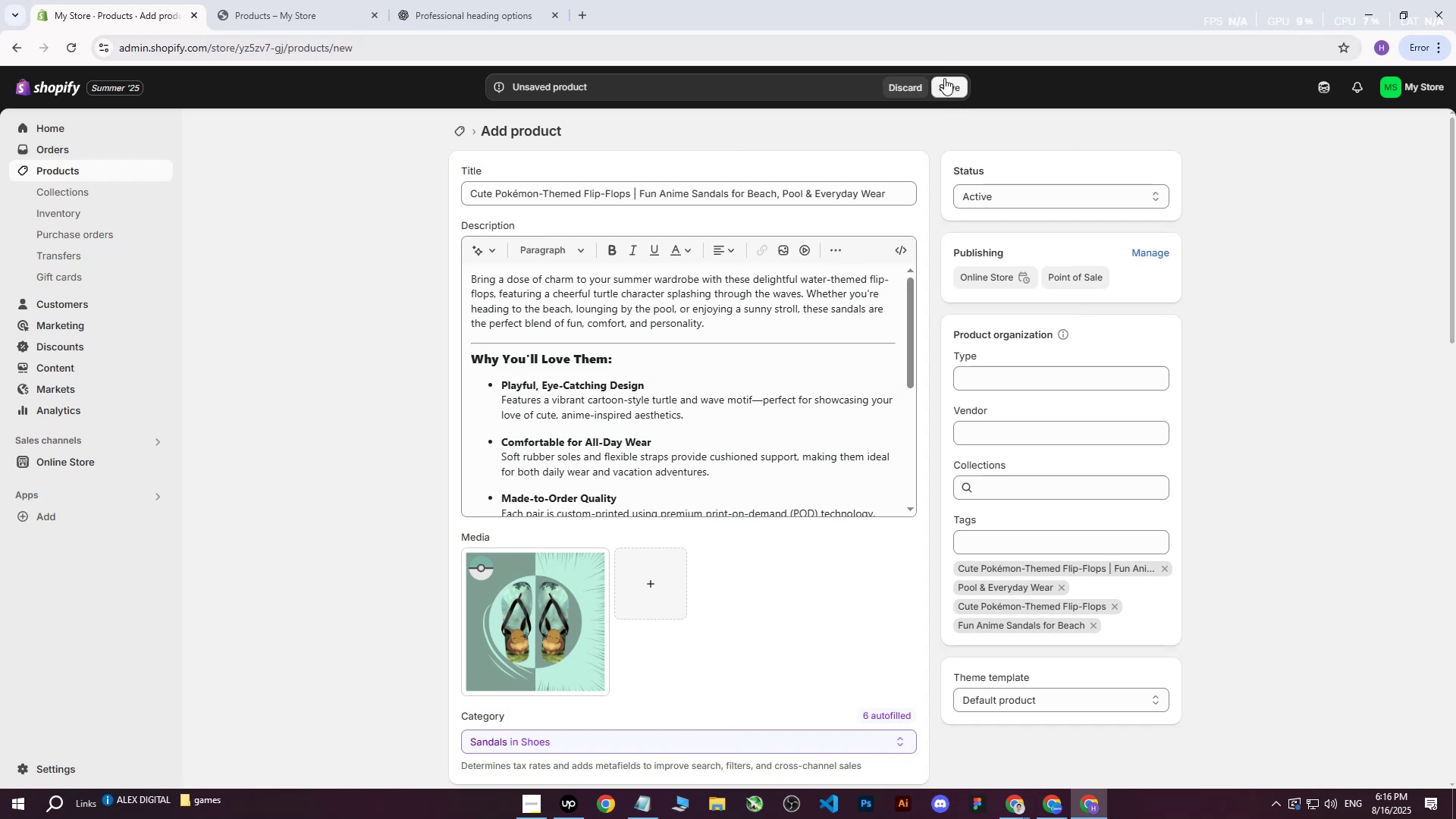 
left_click([944, 85])
 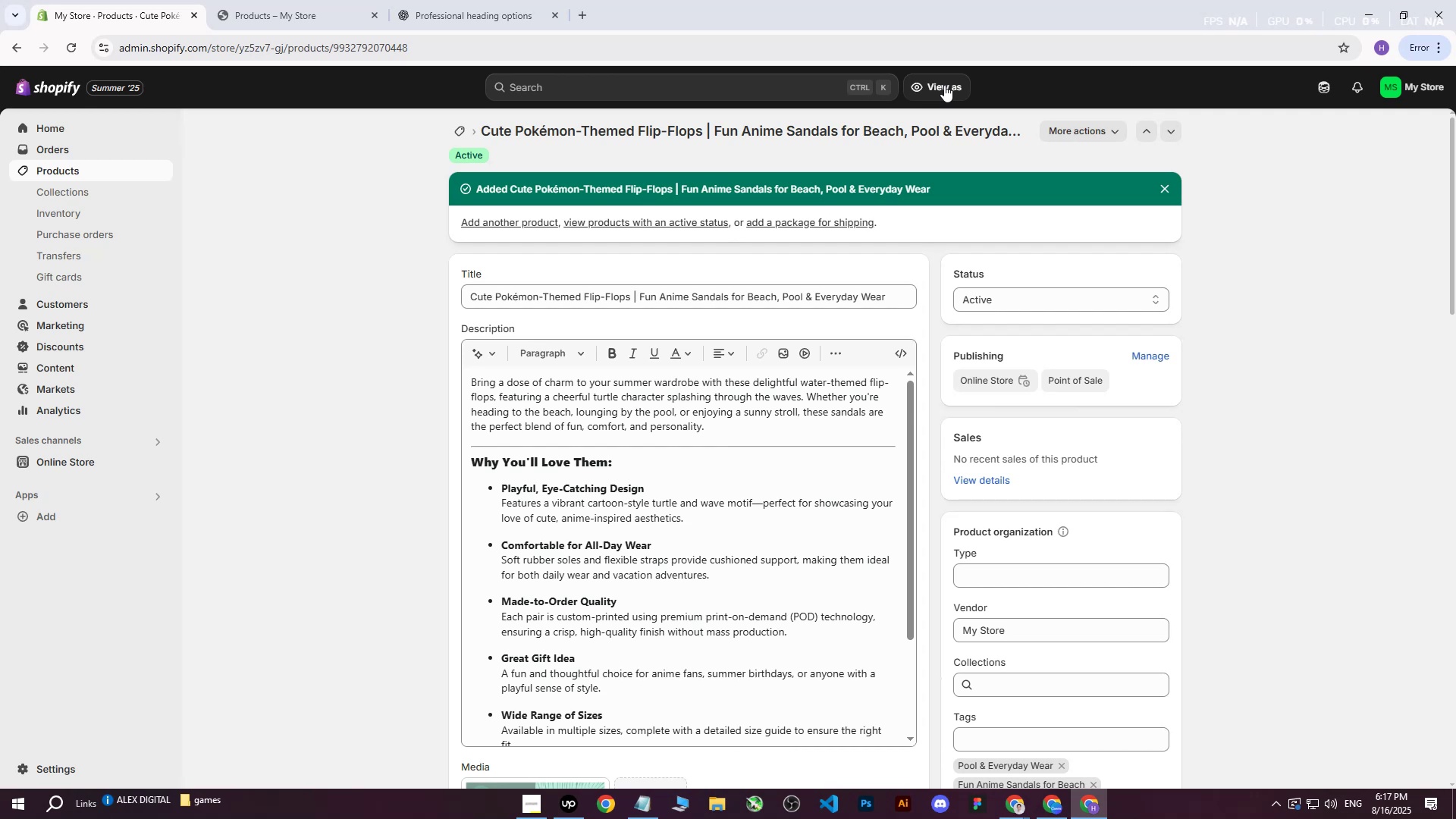 
wait(16.37)
 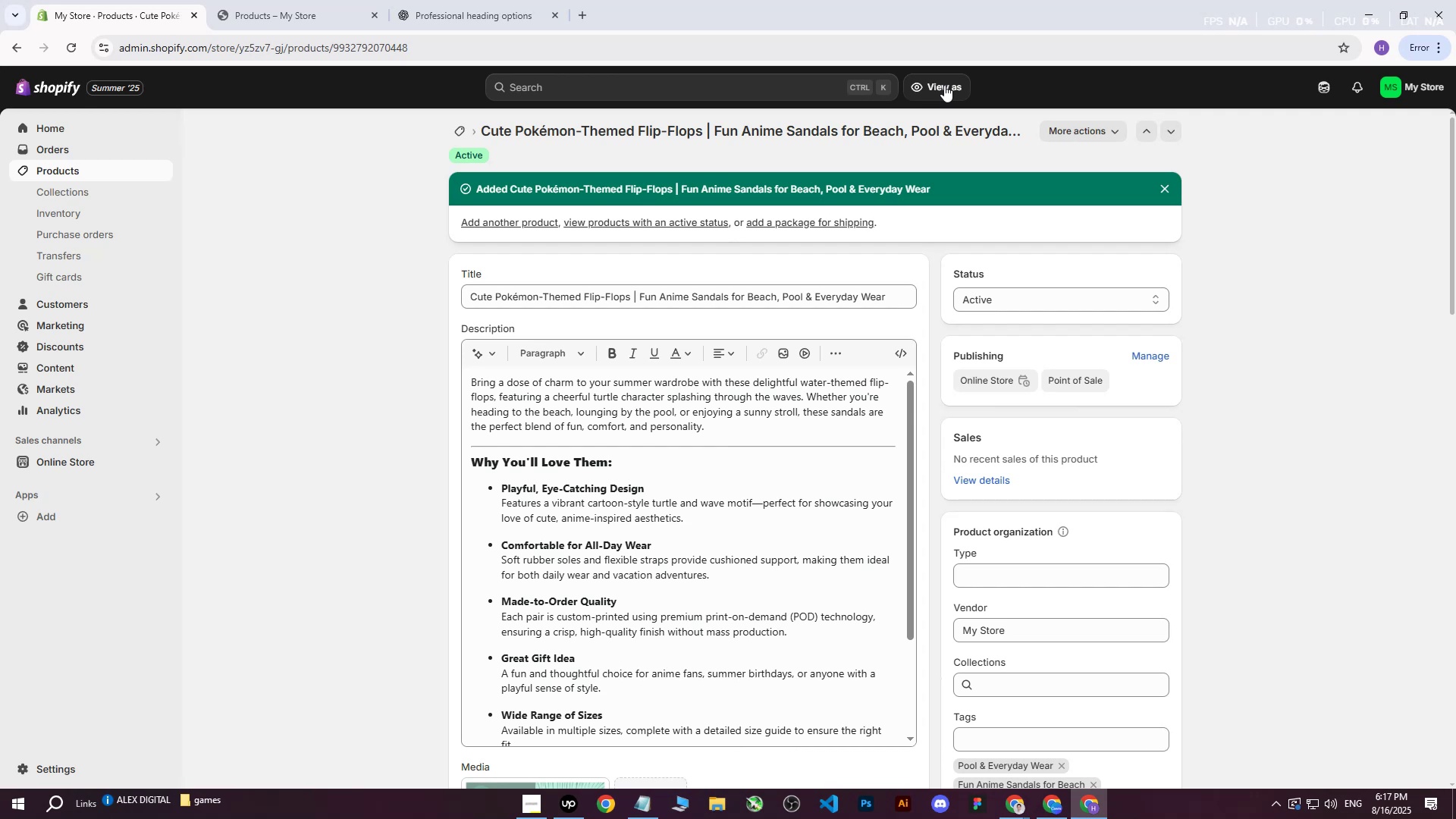 
scroll: coordinate [400, 418], scroll_direction: down, amount: 3.0
 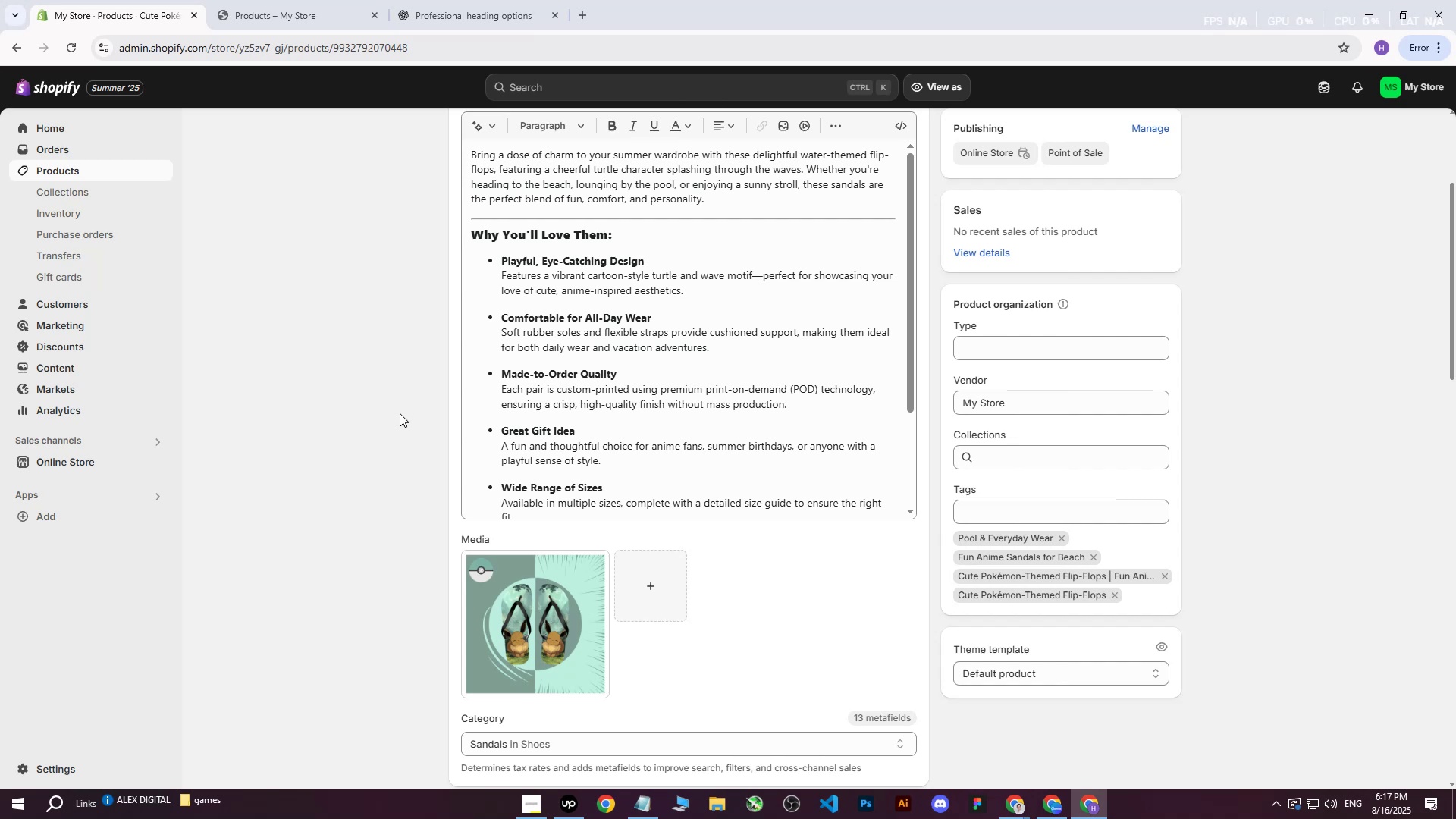 
wait(6.67)
 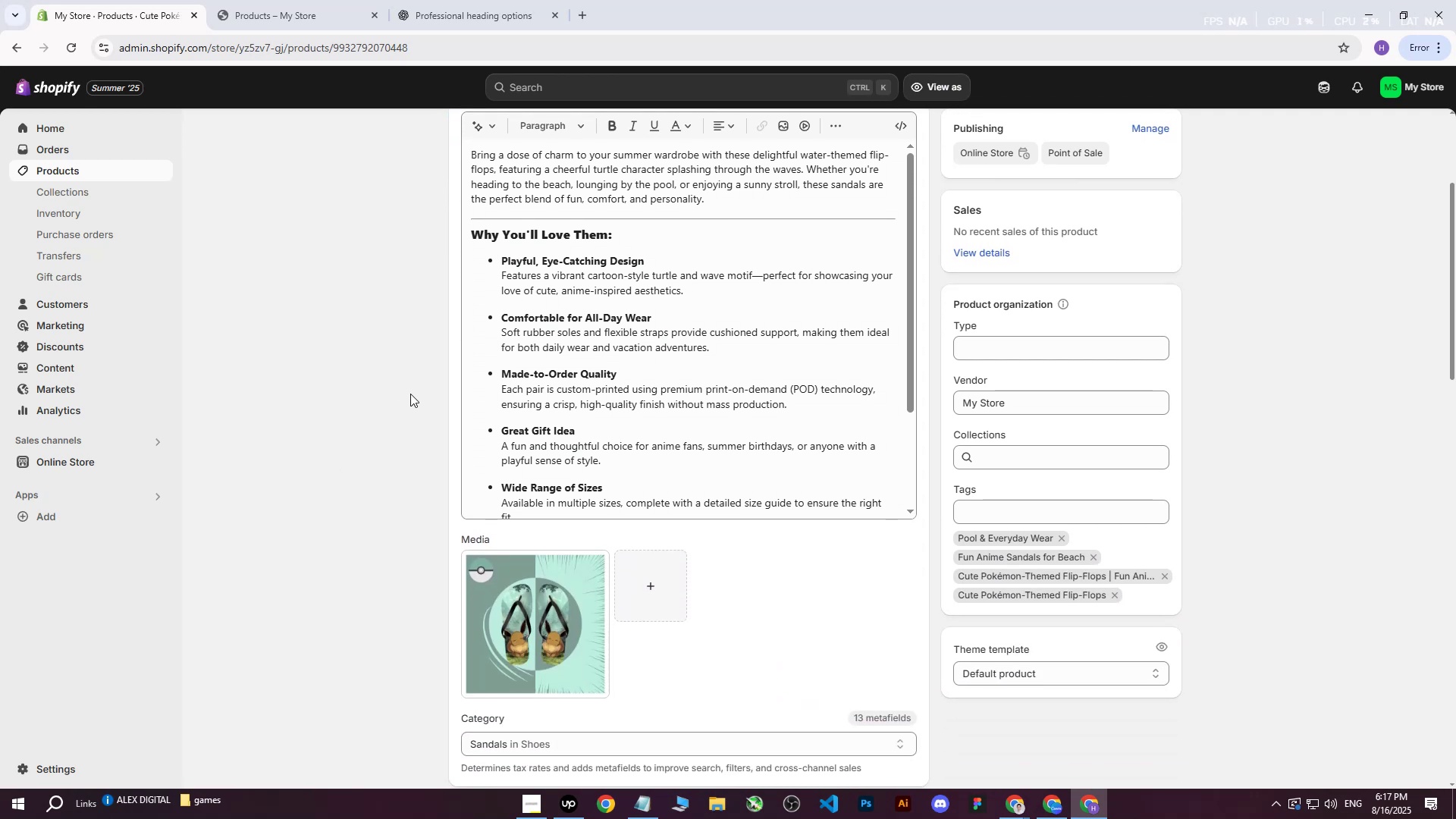 
scroll: coordinate [789, 549], scroll_direction: down, amount: 32.0
 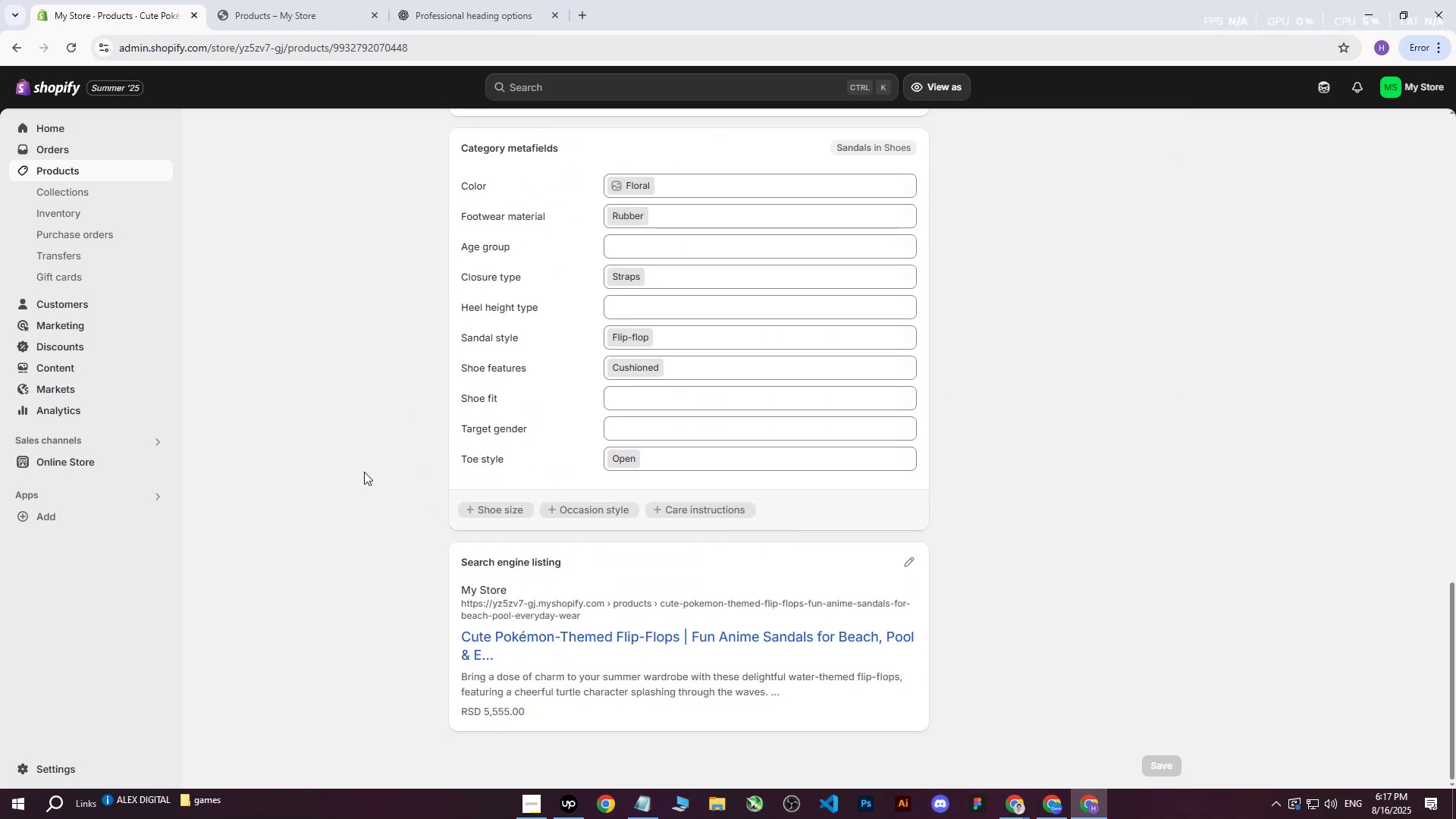 
left_click([359, 468])
 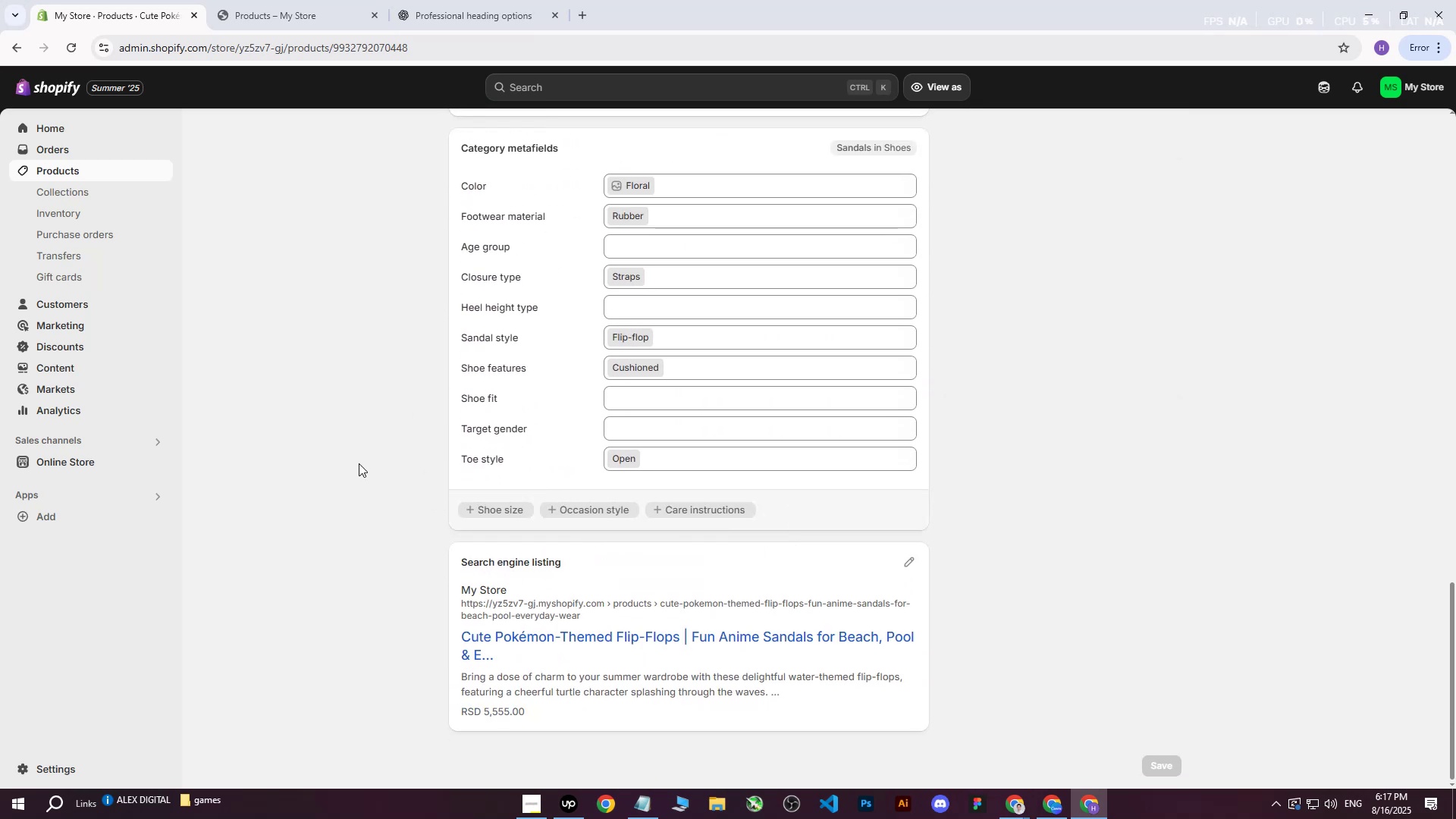 
scroll: coordinate [333, 435], scroll_direction: up, amount: 35.0
 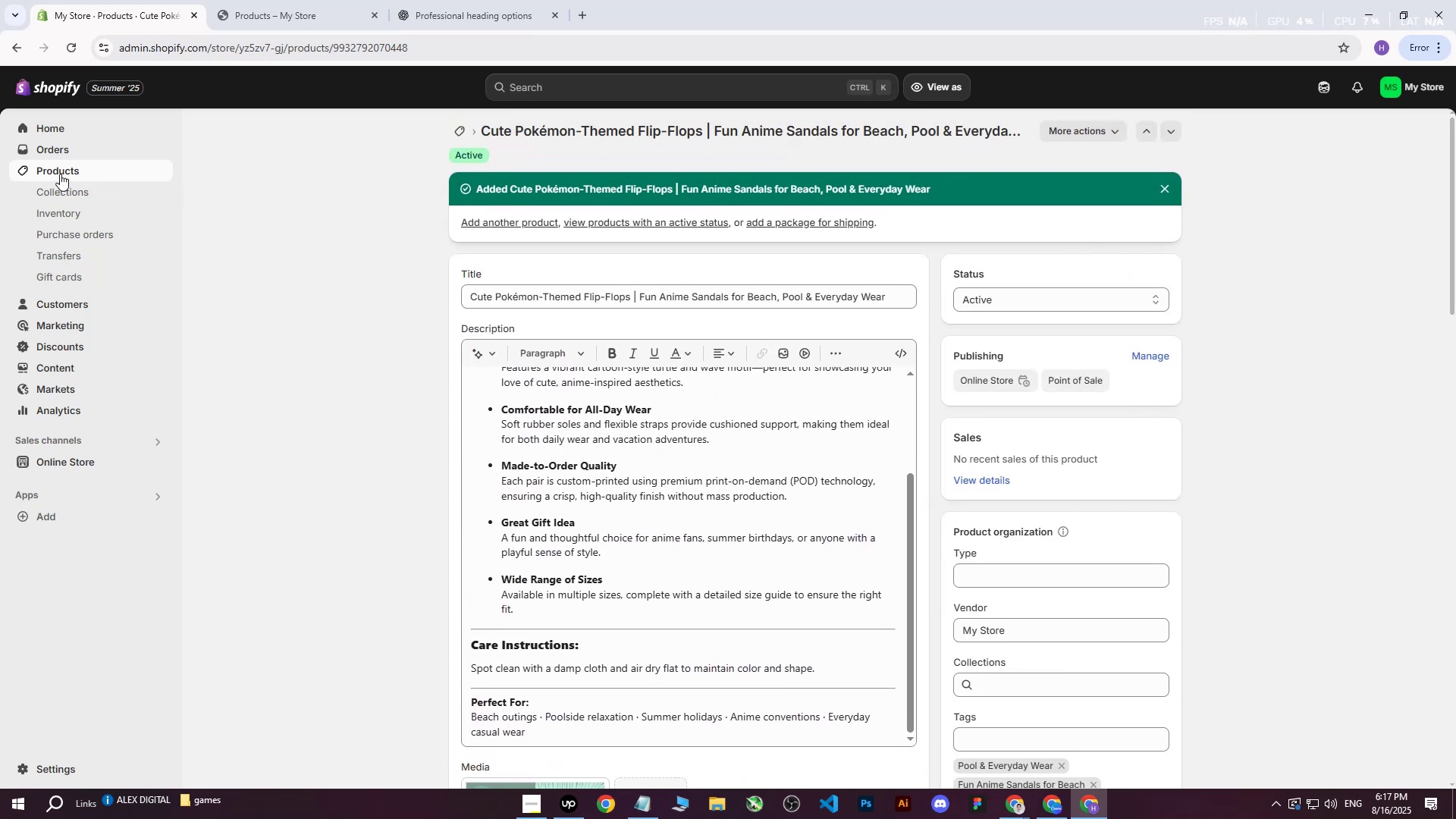 
left_click([60, 171])
 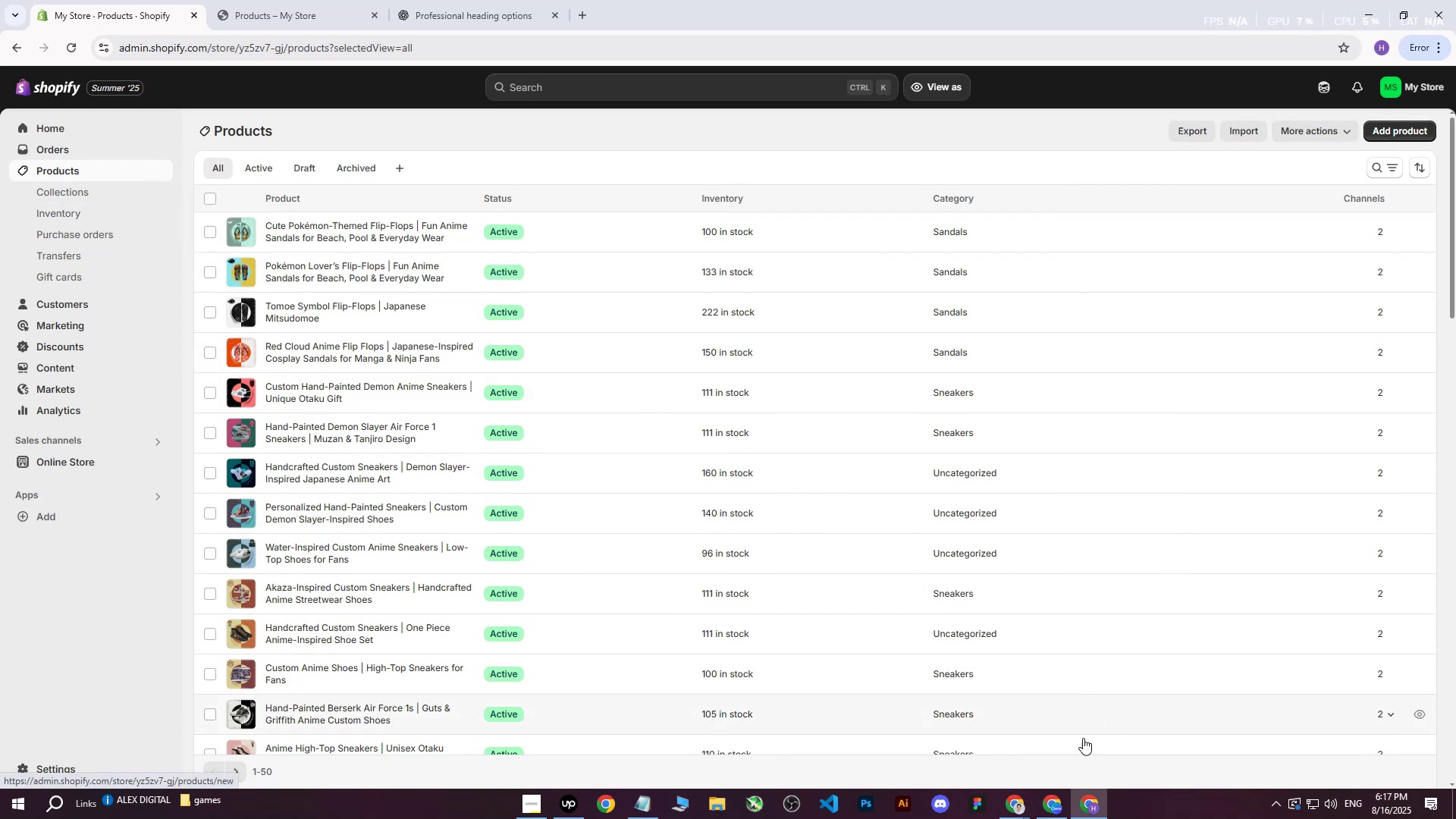 
wait(5.55)
 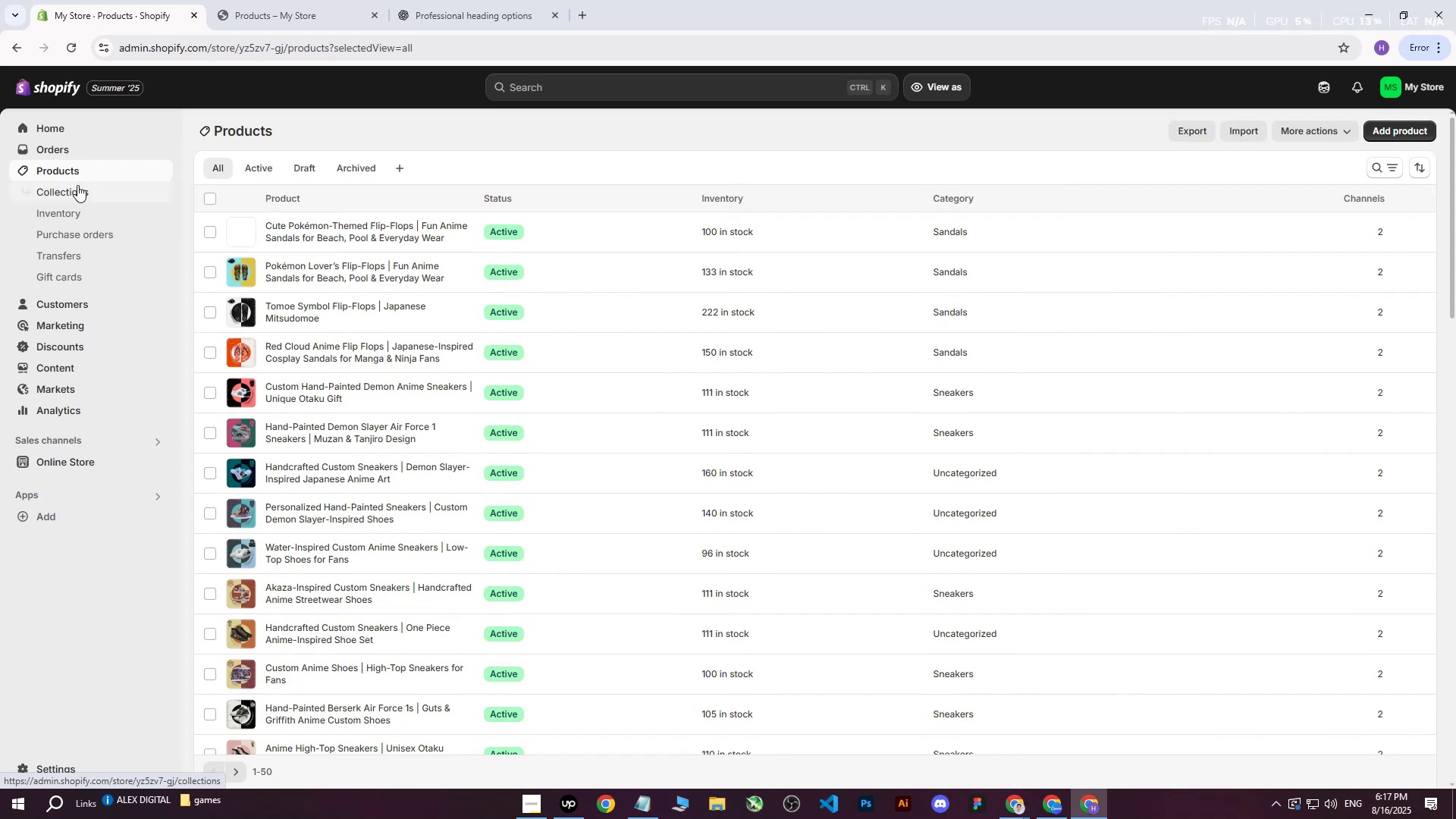 
left_click([1017, 805])
 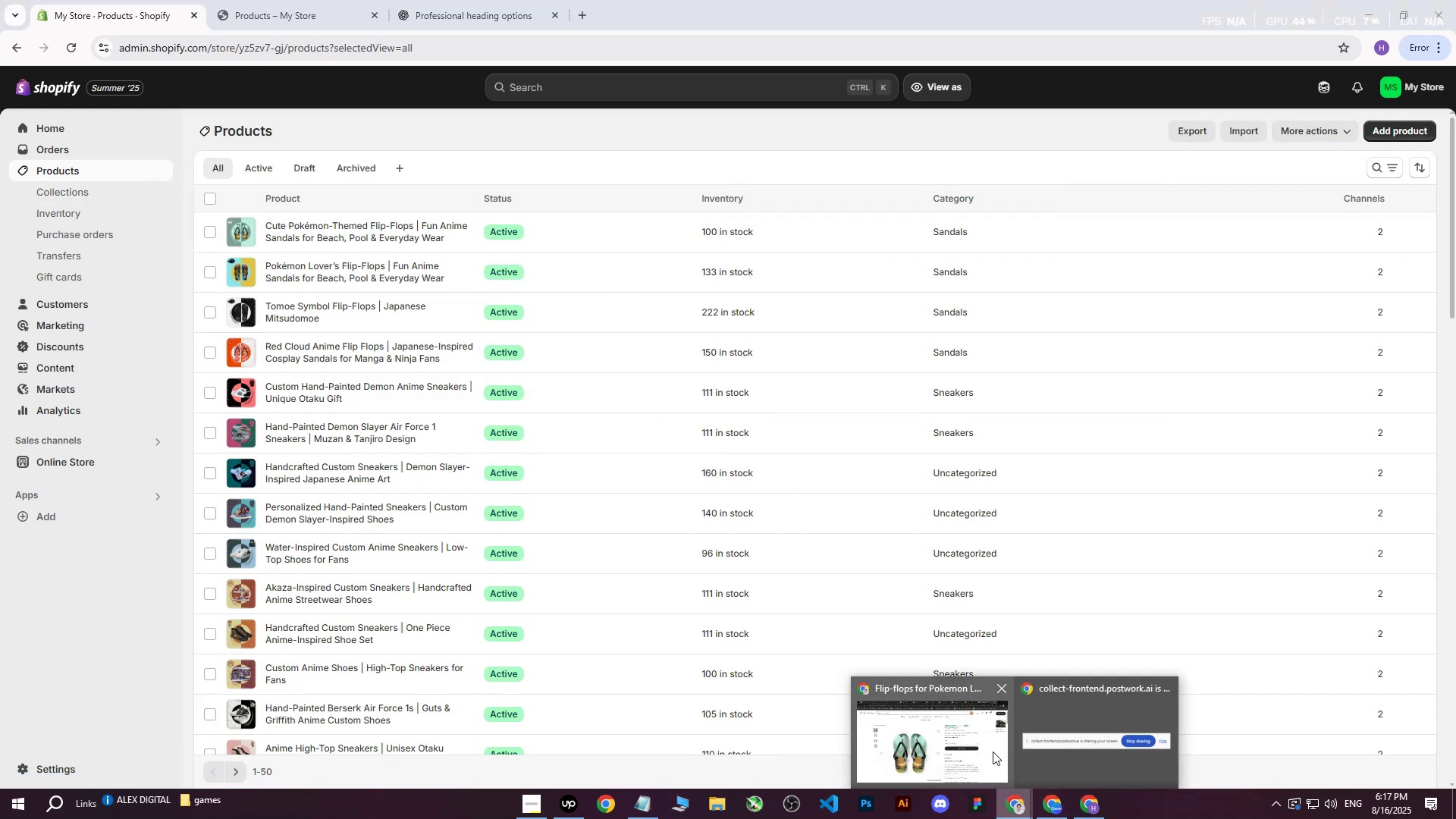 
mouse_move([1002, 738])
 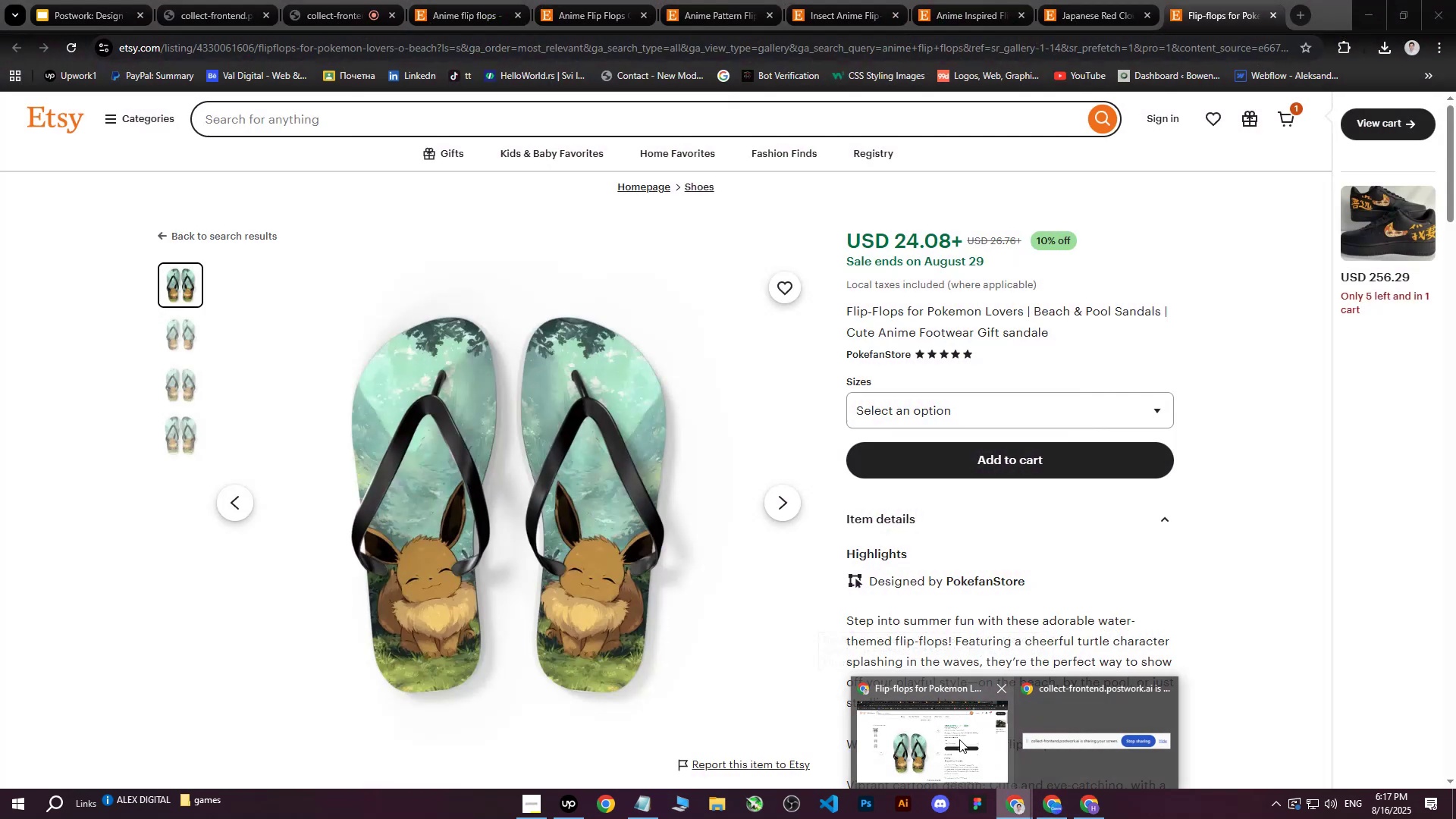 
left_click([957, 740])
 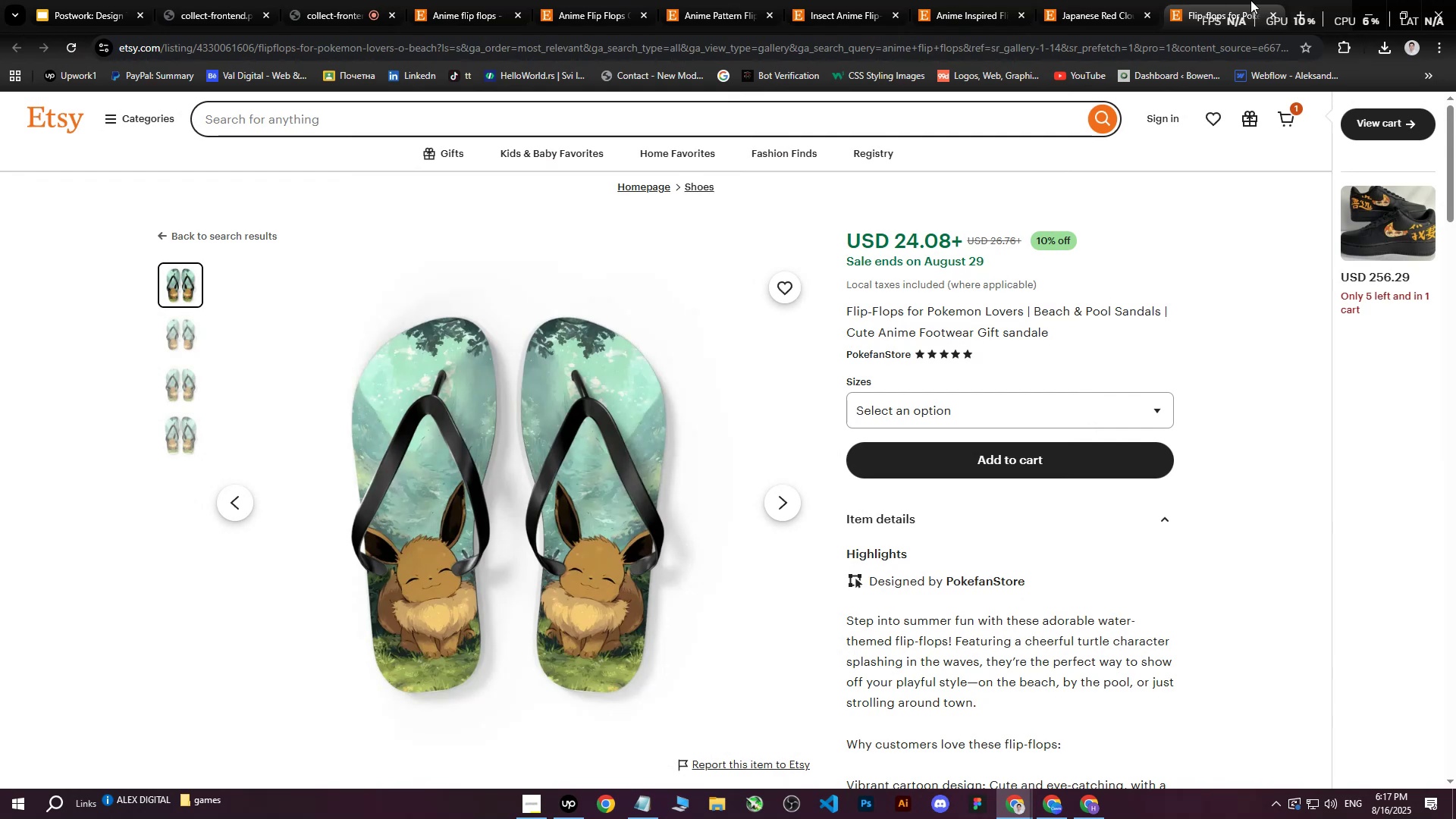 
left_click([1207, 1])
 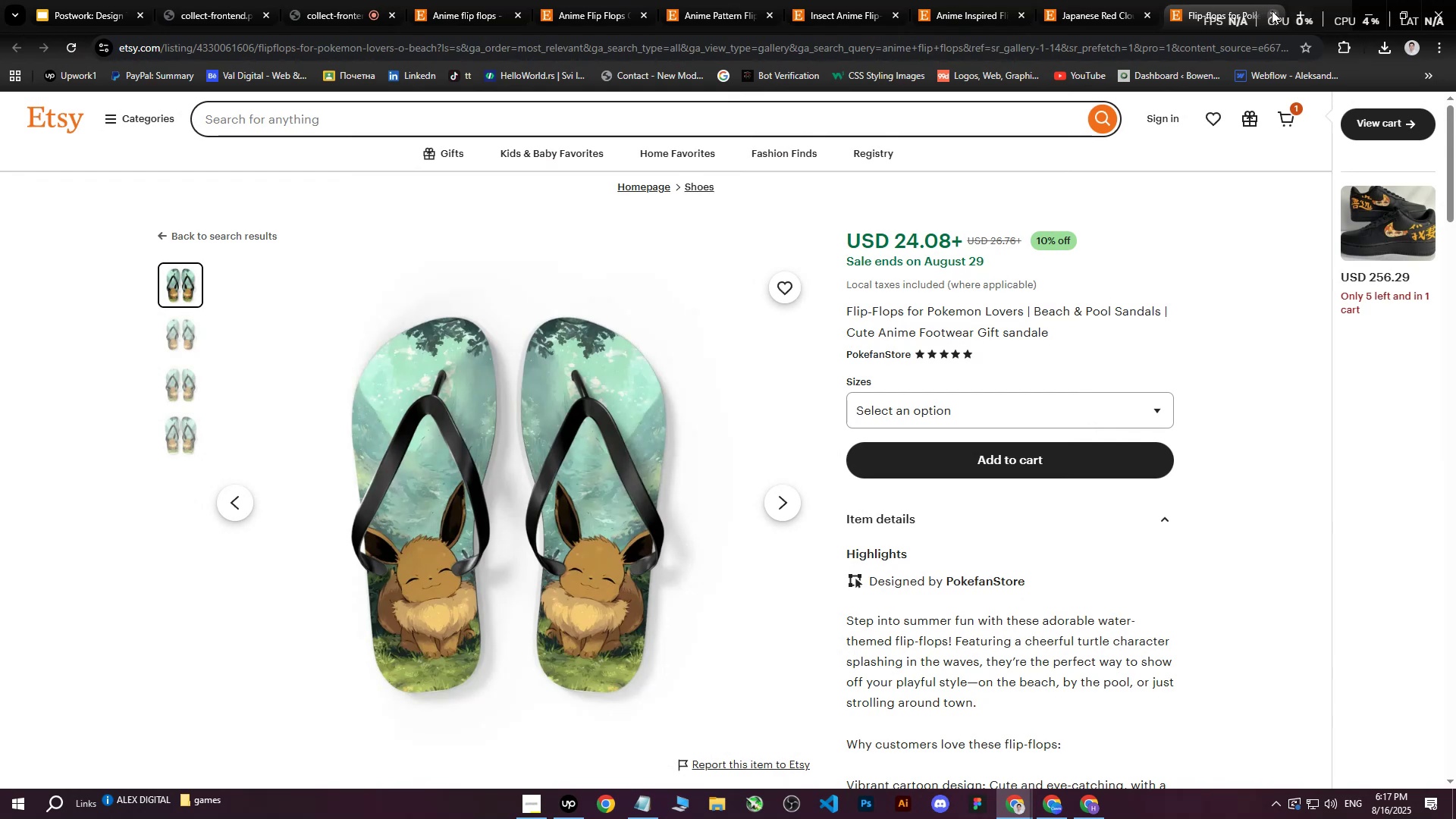 
left_click([1272, 11])
 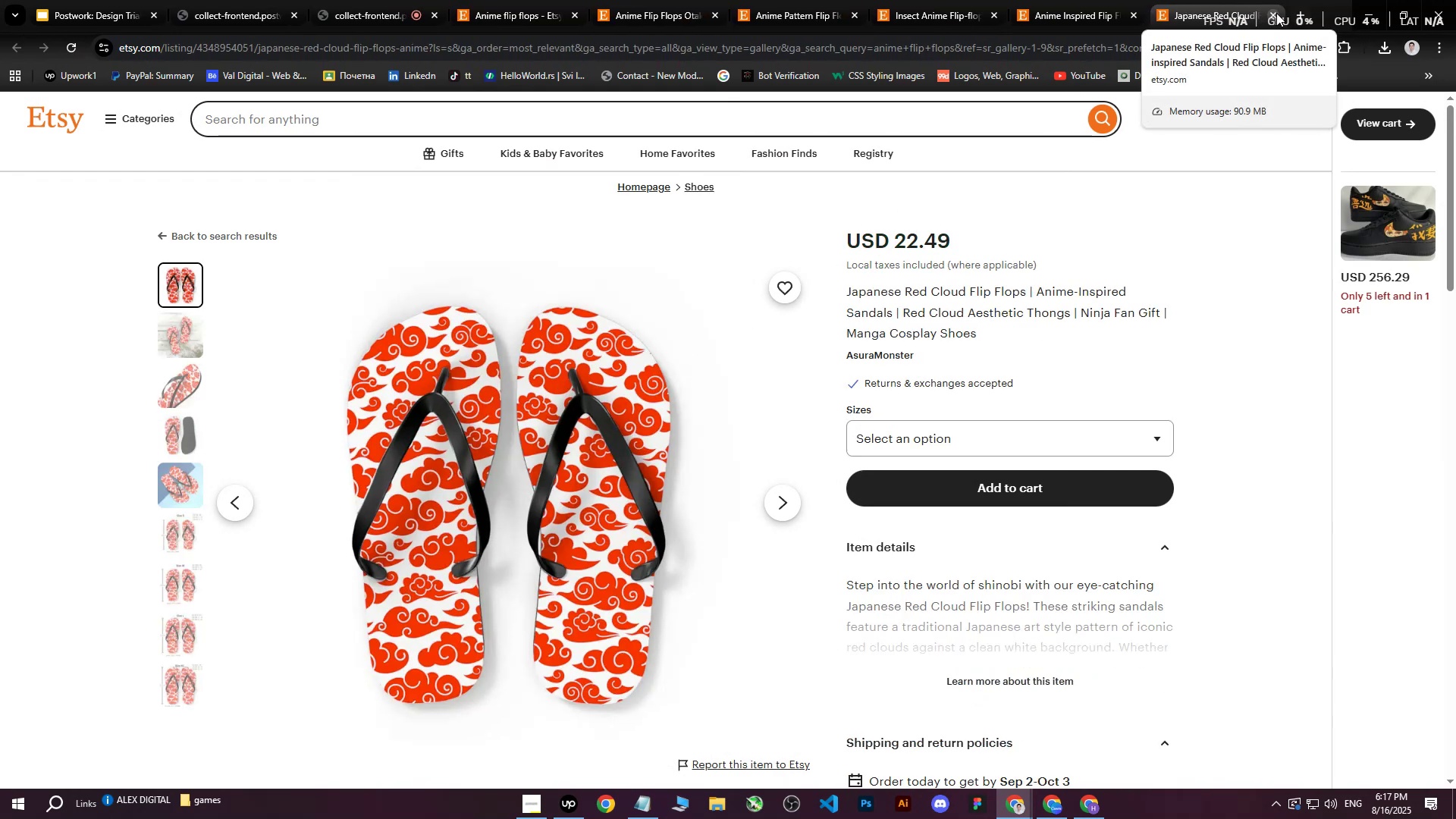 
left_click([1274, 13])
 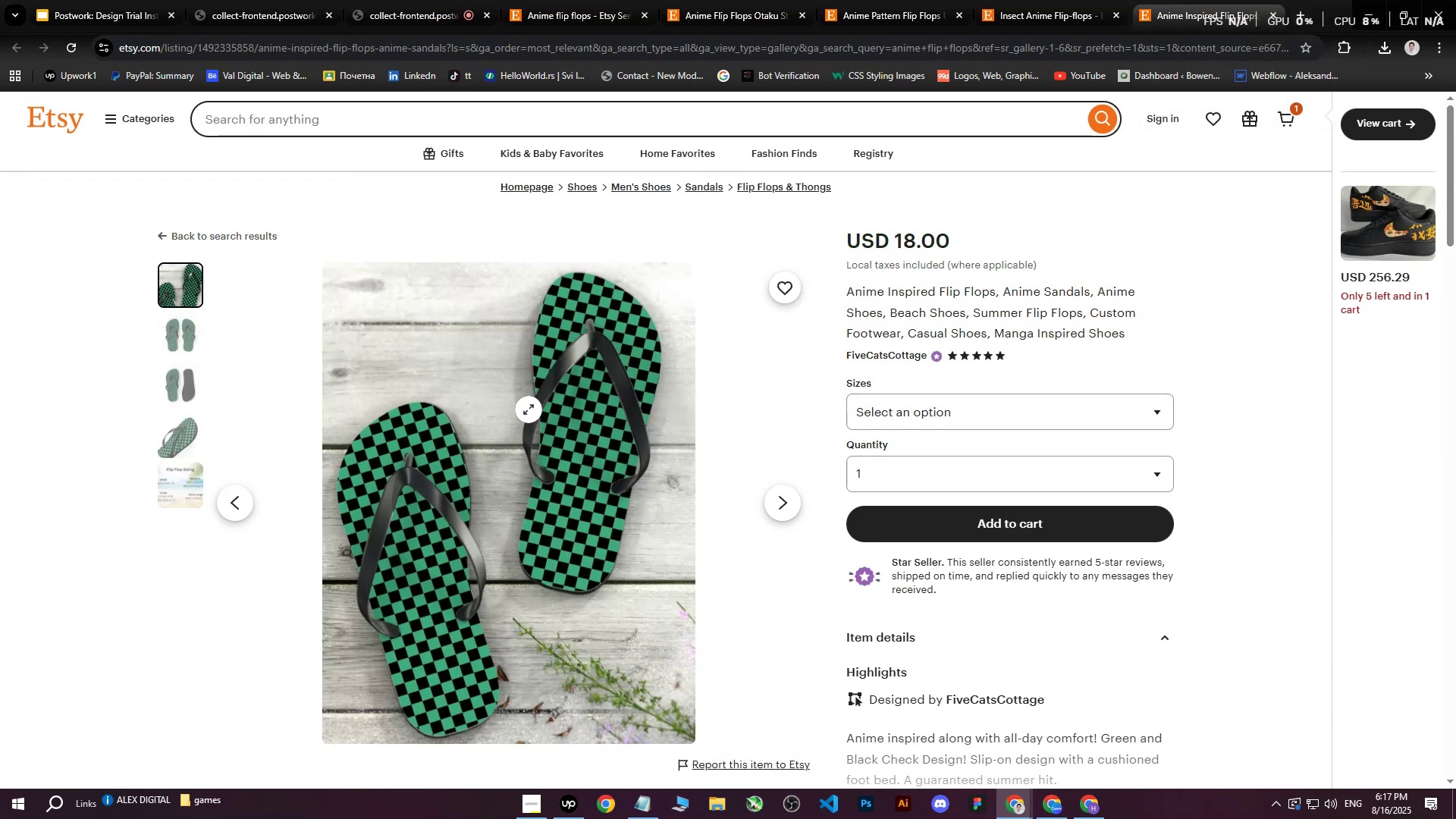 
right_click([529, 410])
 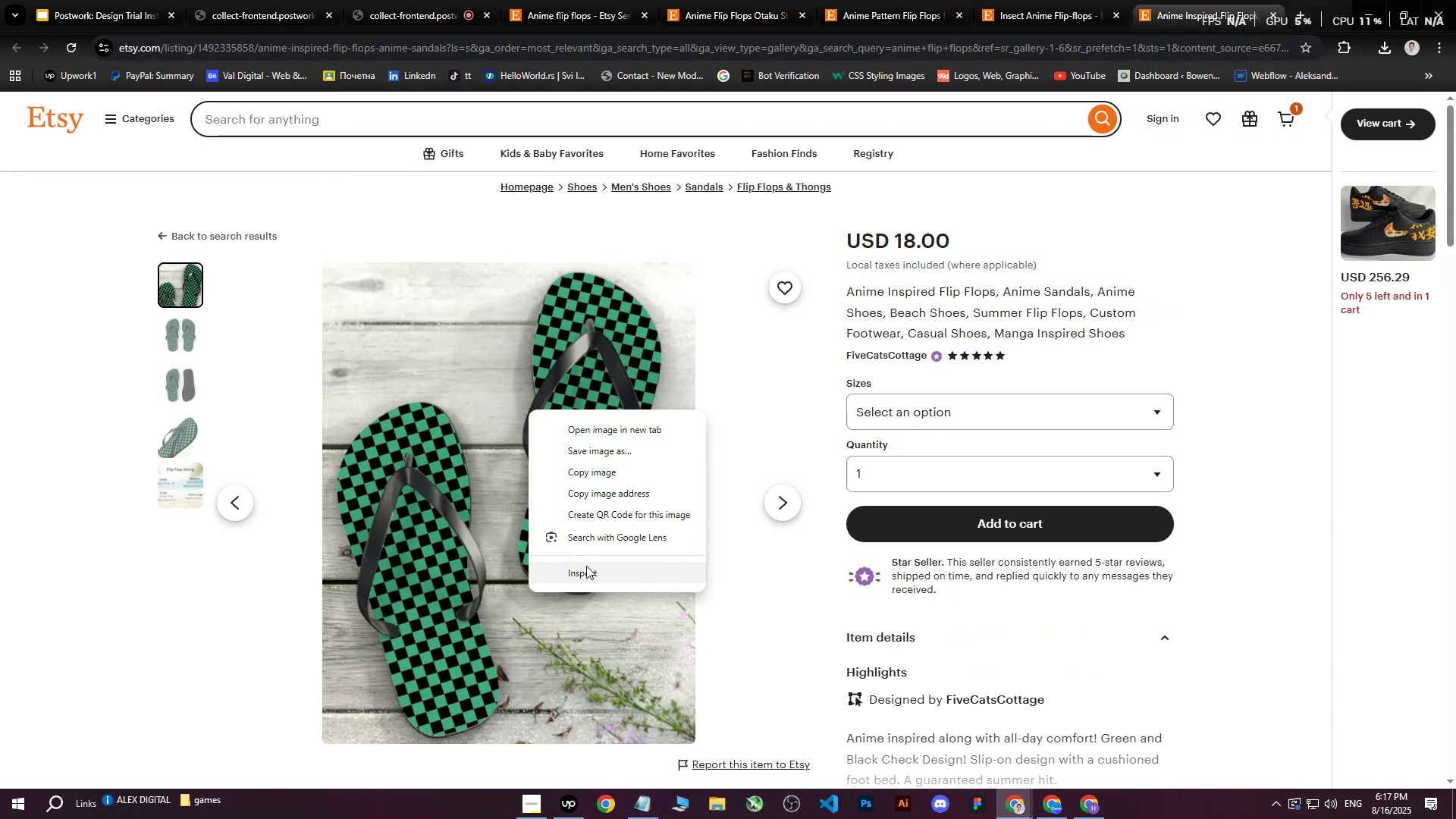 
left_click([585, 569])
 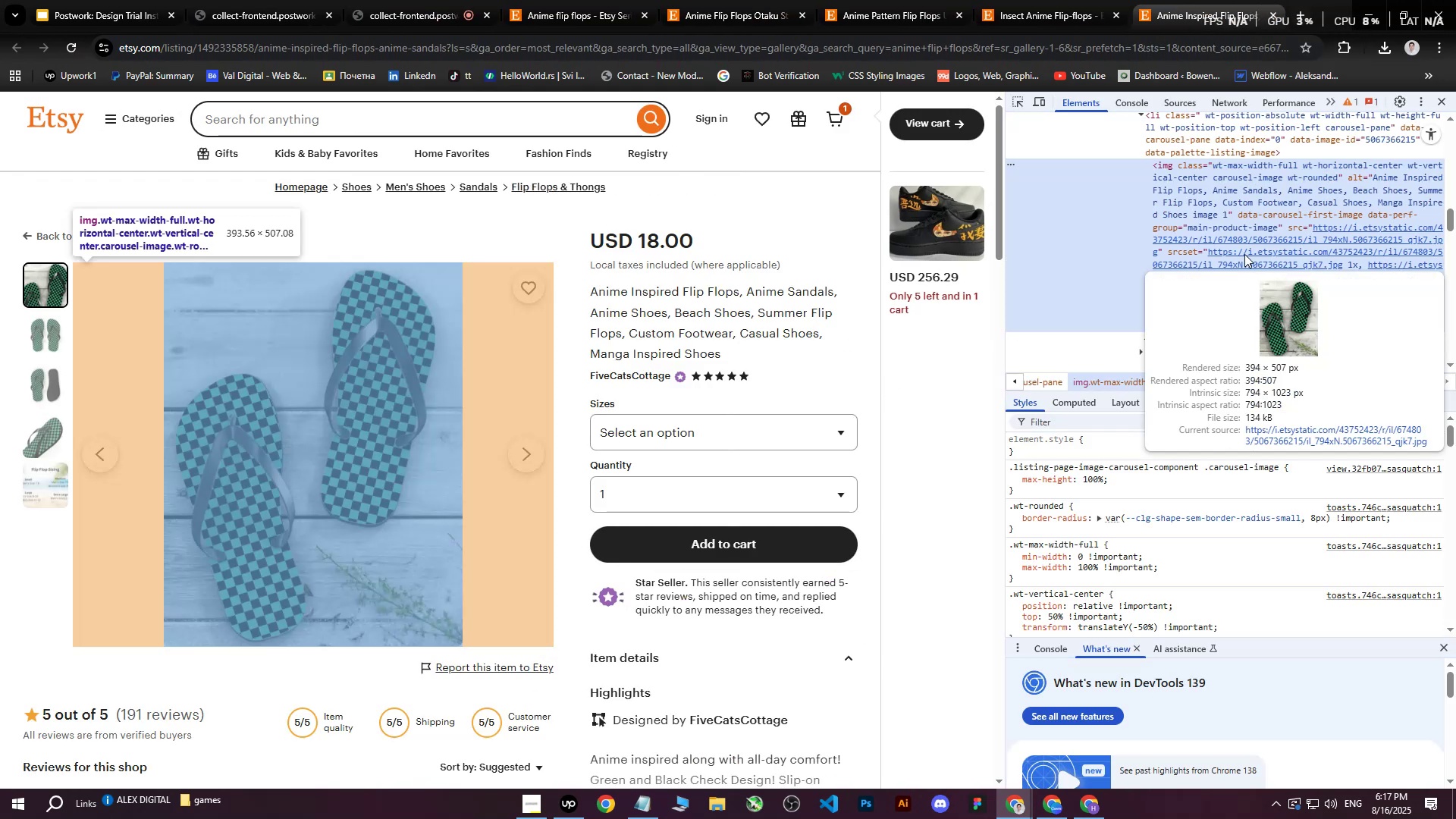 
left_click([1248, 252])
 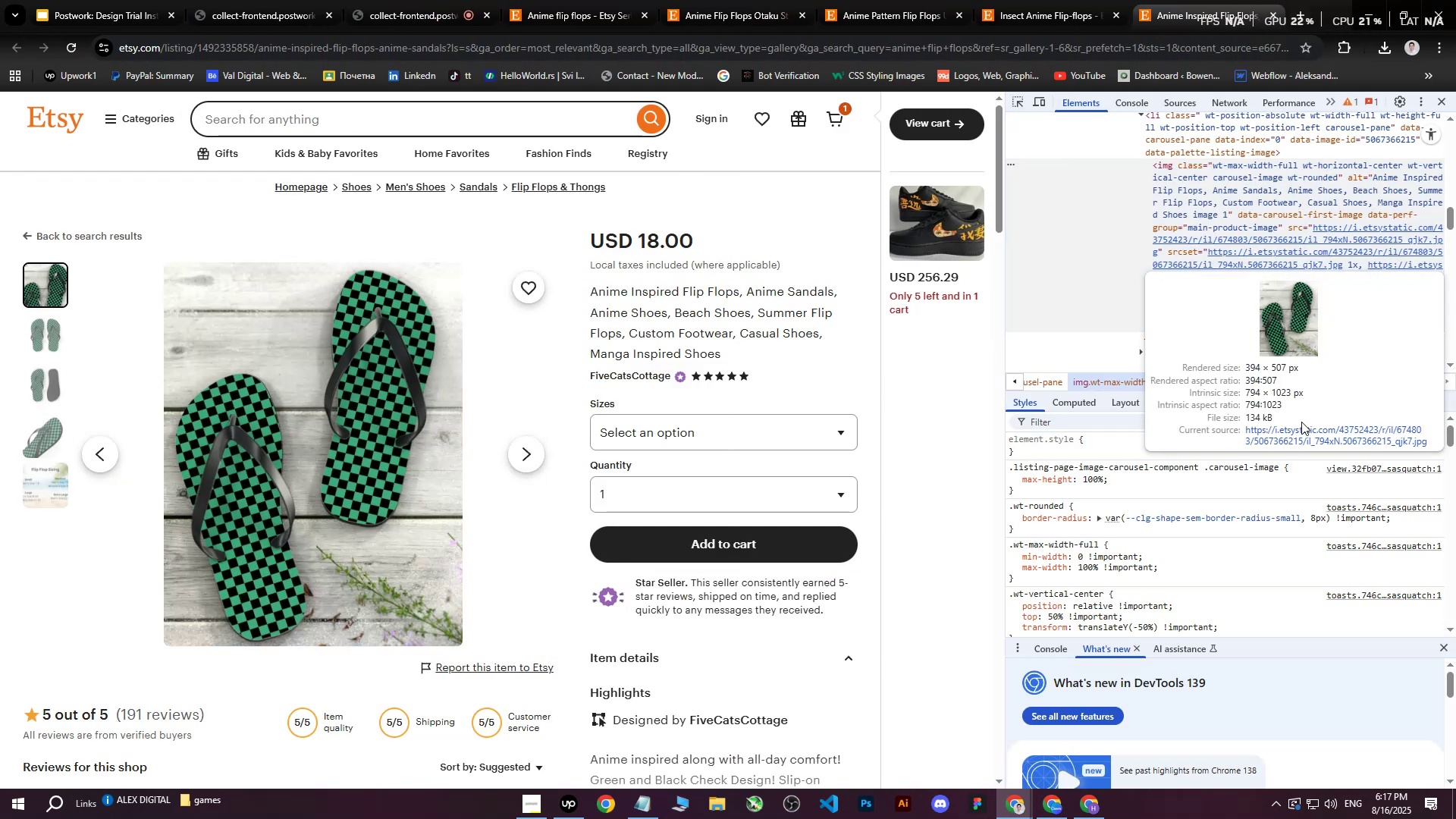 
left_click([1296, 435])
 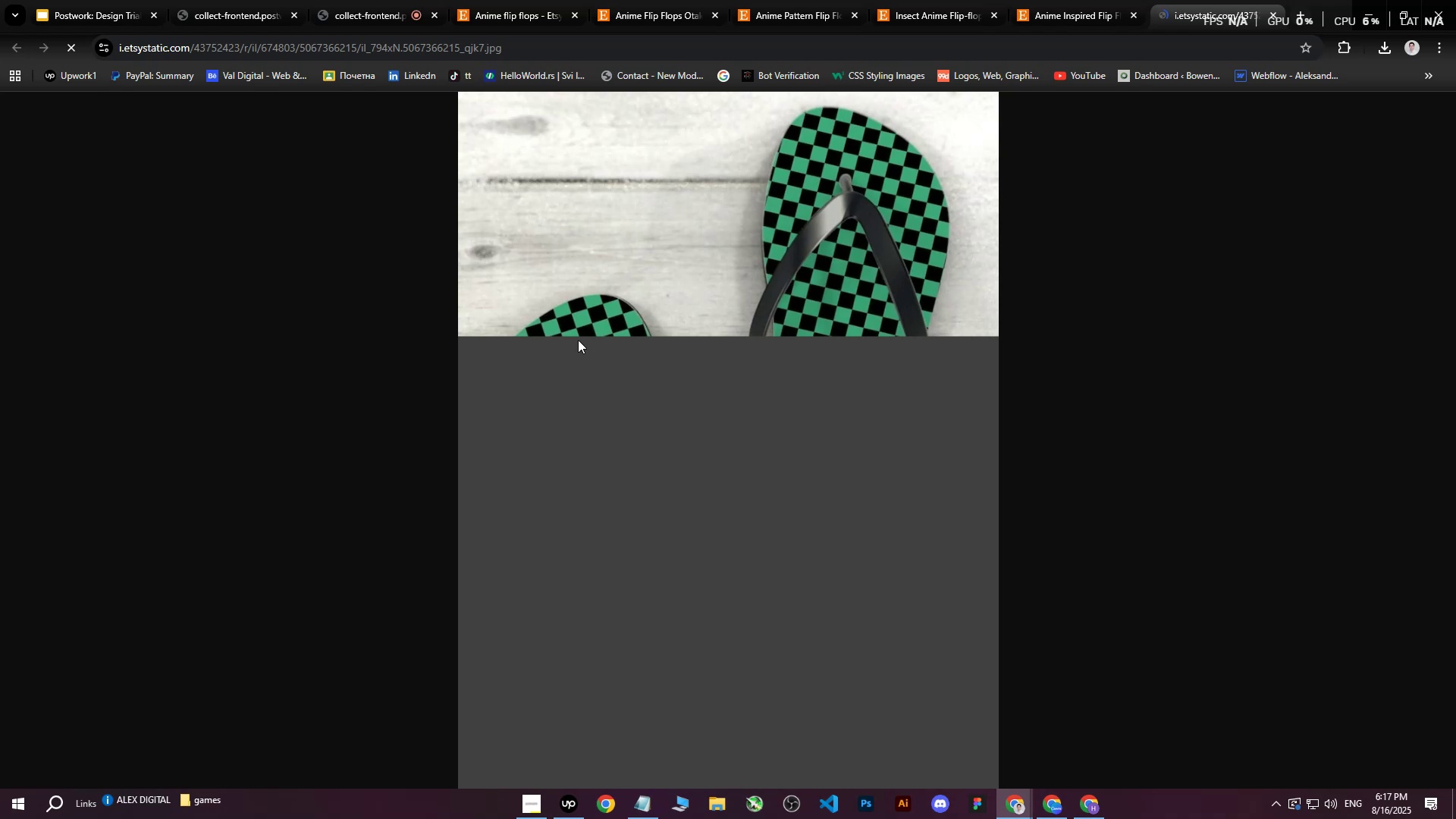 
right_click([712, 290])
 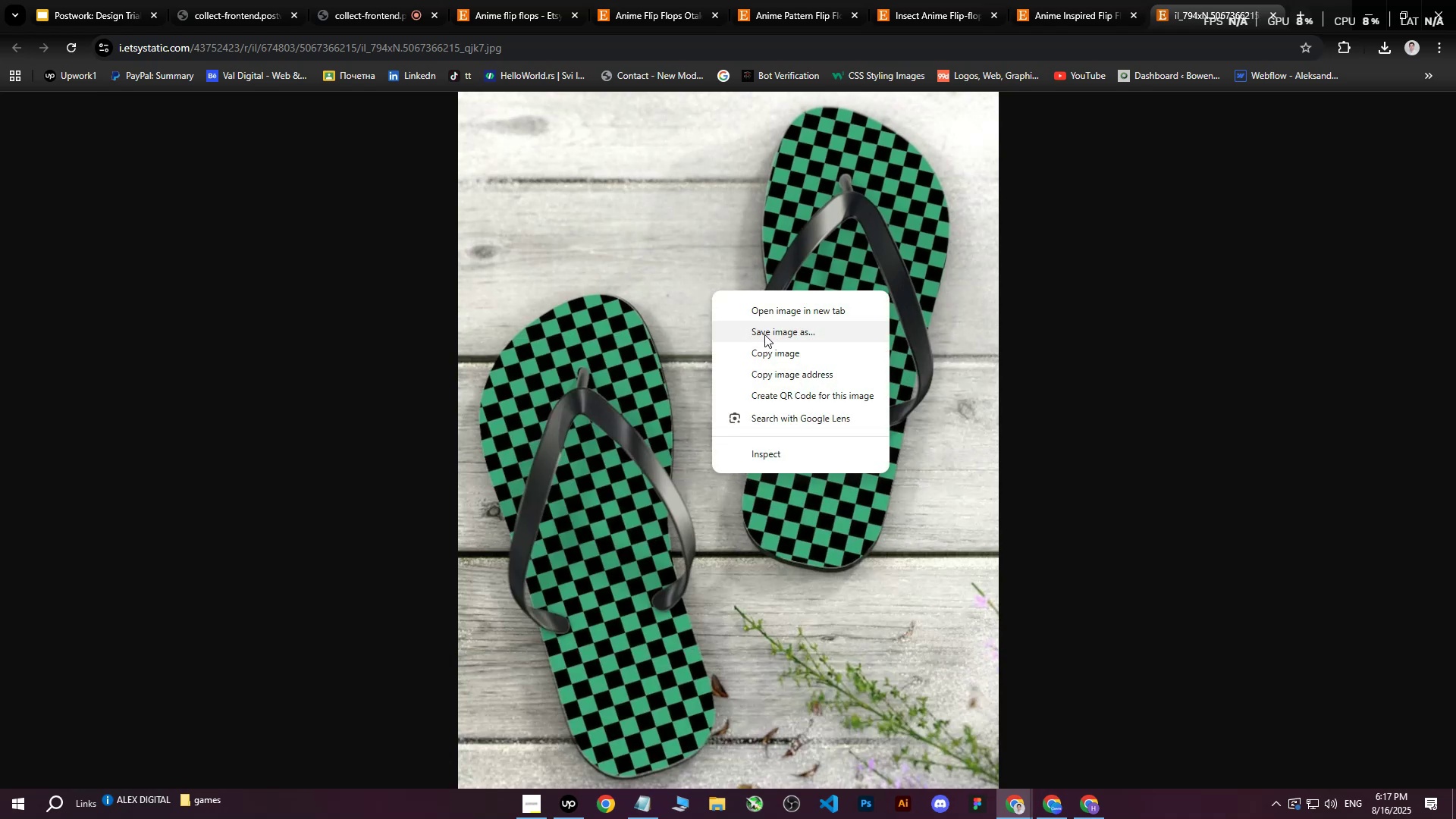 
left_click([764, 334])
 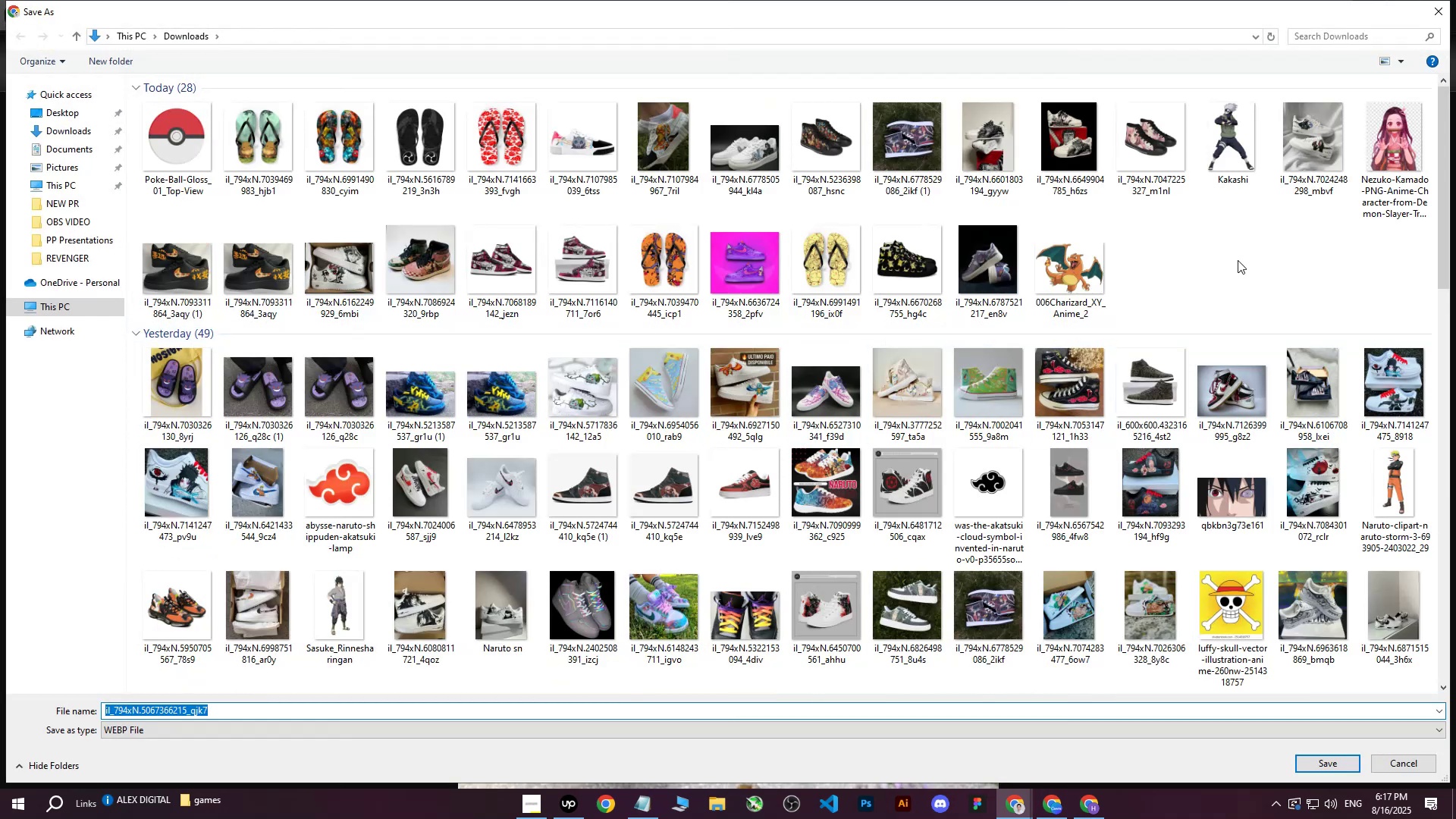 
left_click([1320, 763])
 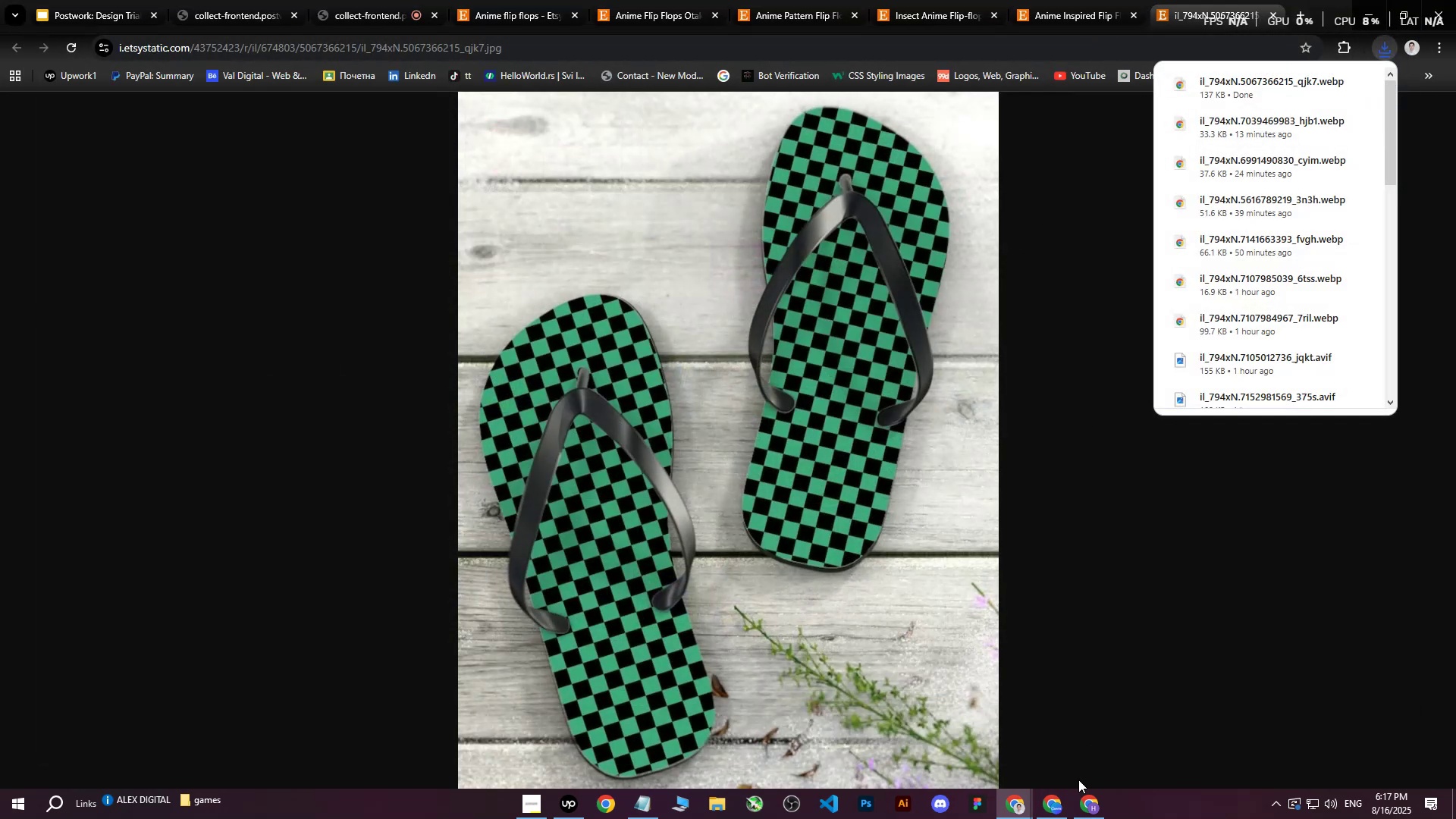 
left_click([1053, 808])
 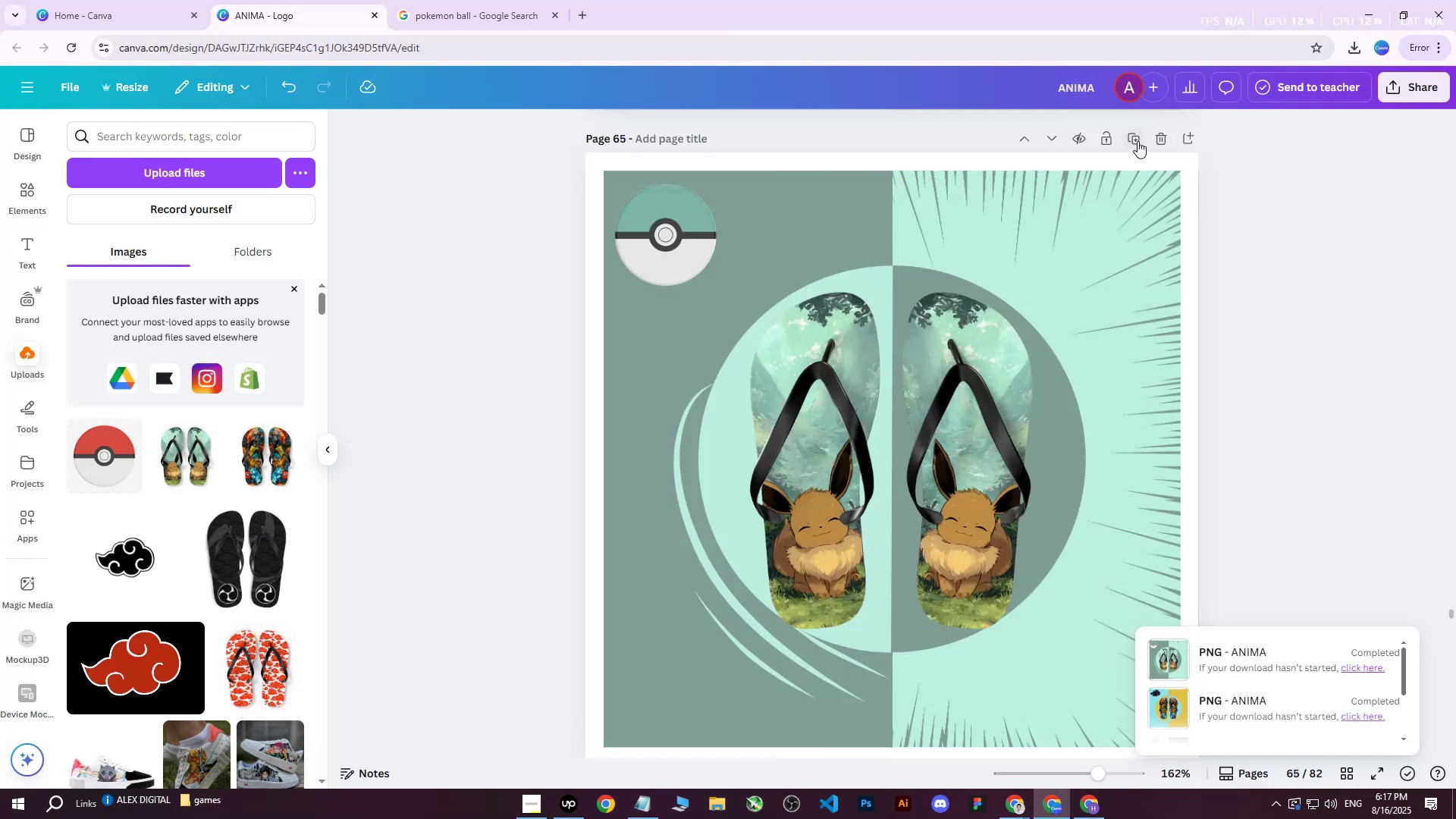 
left_click([1138, 141])
 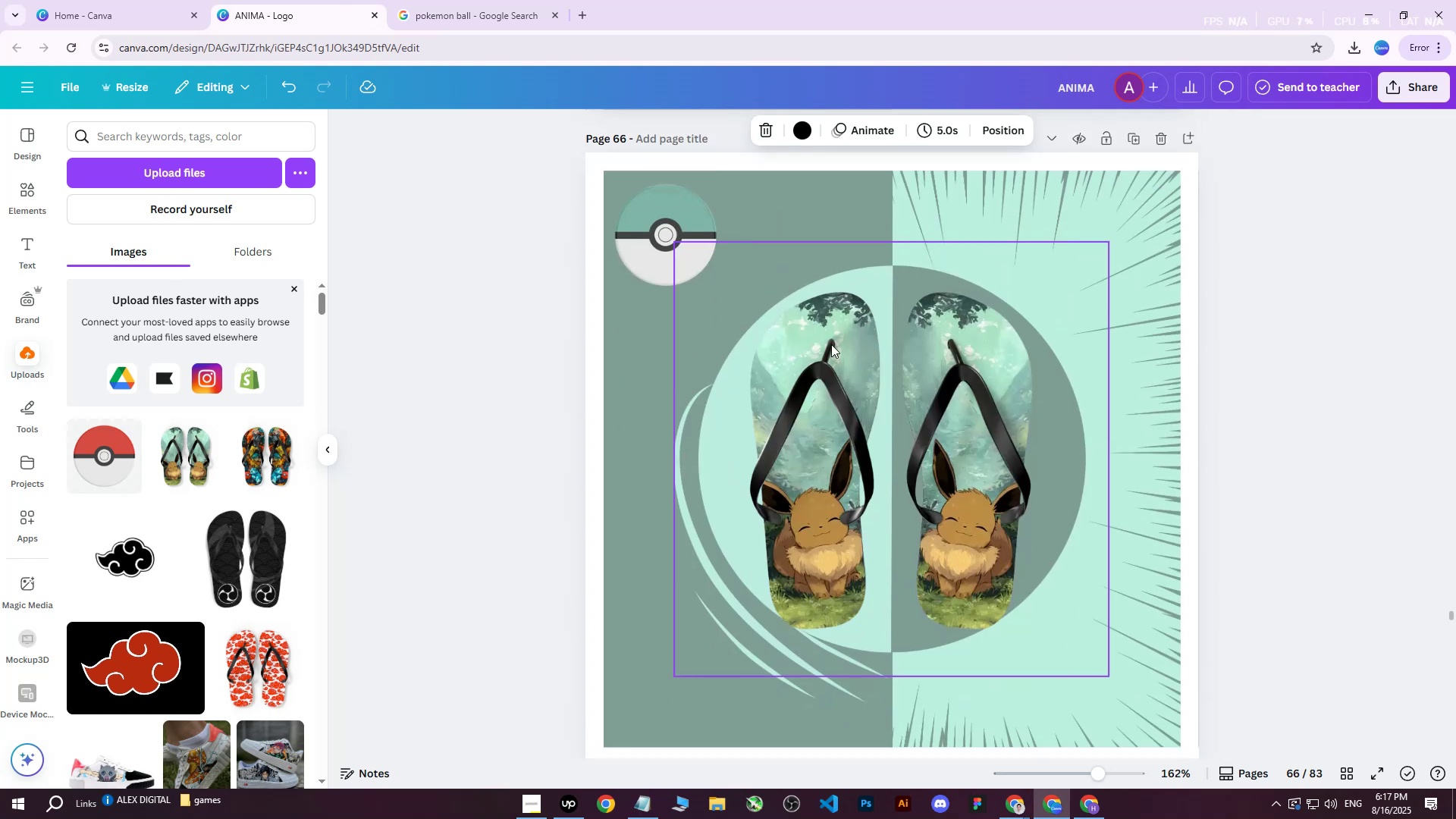 
left_click([816, 395])
 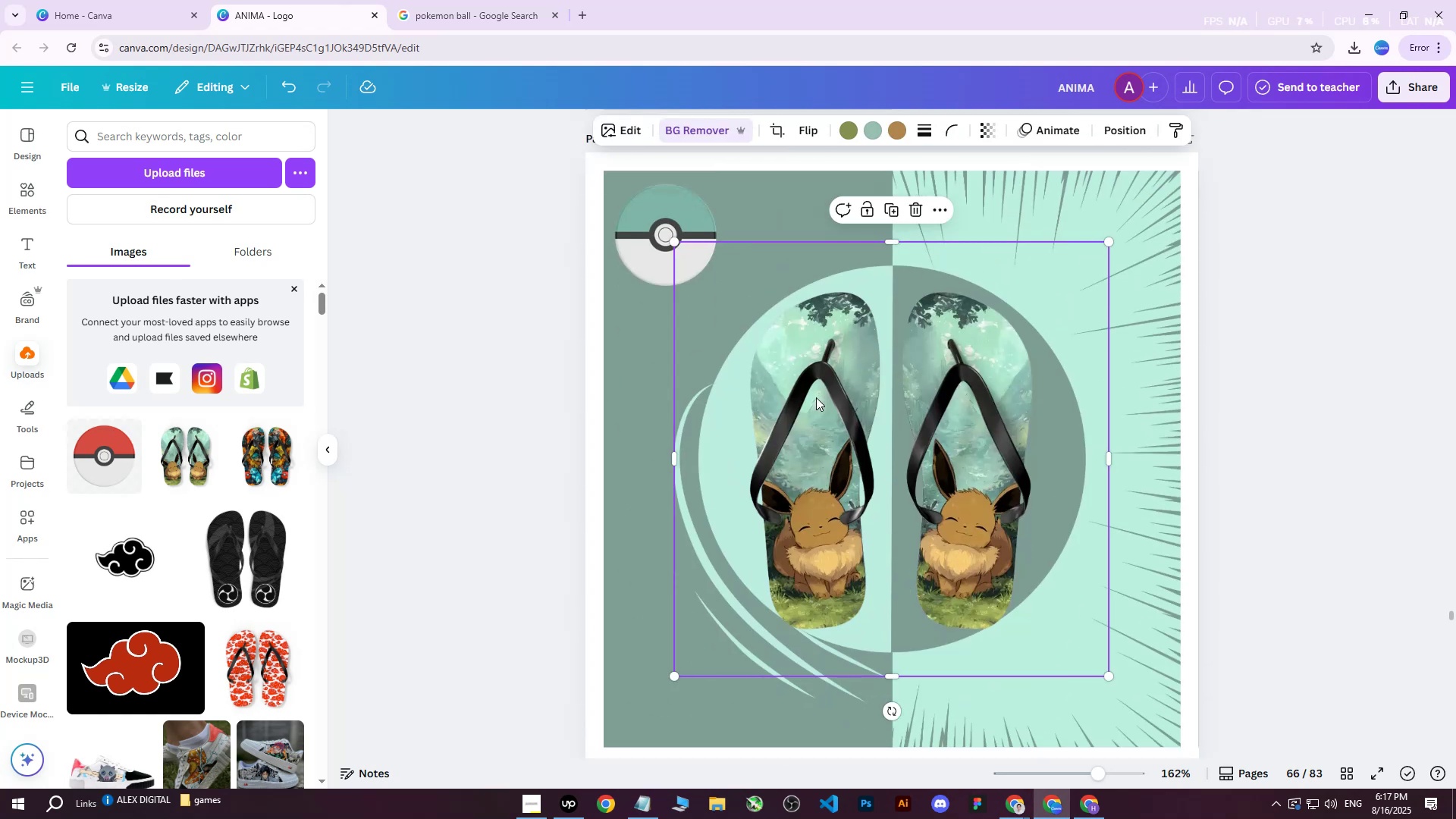 
key(Delete)
 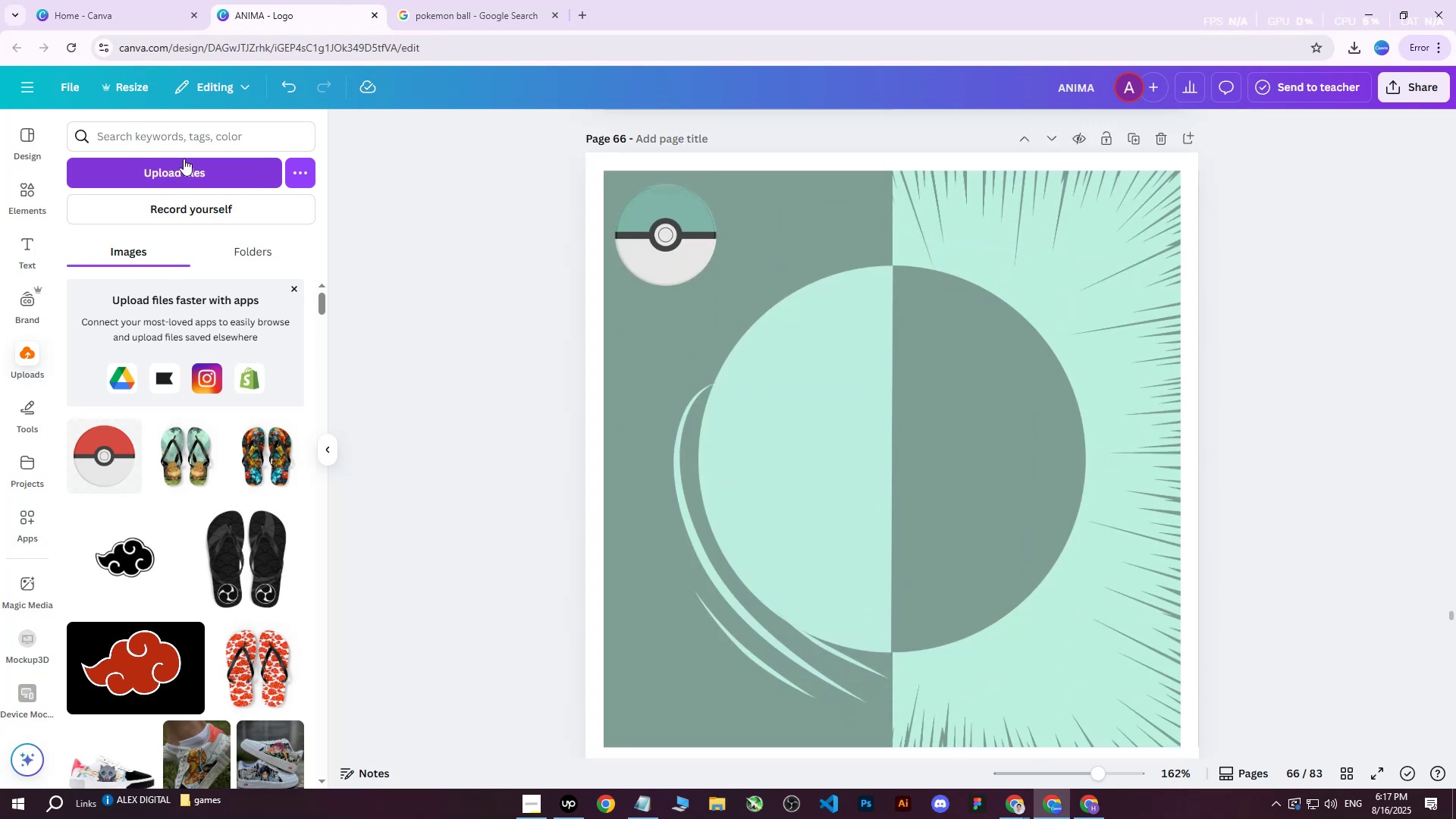 
left_click([176, 172])
 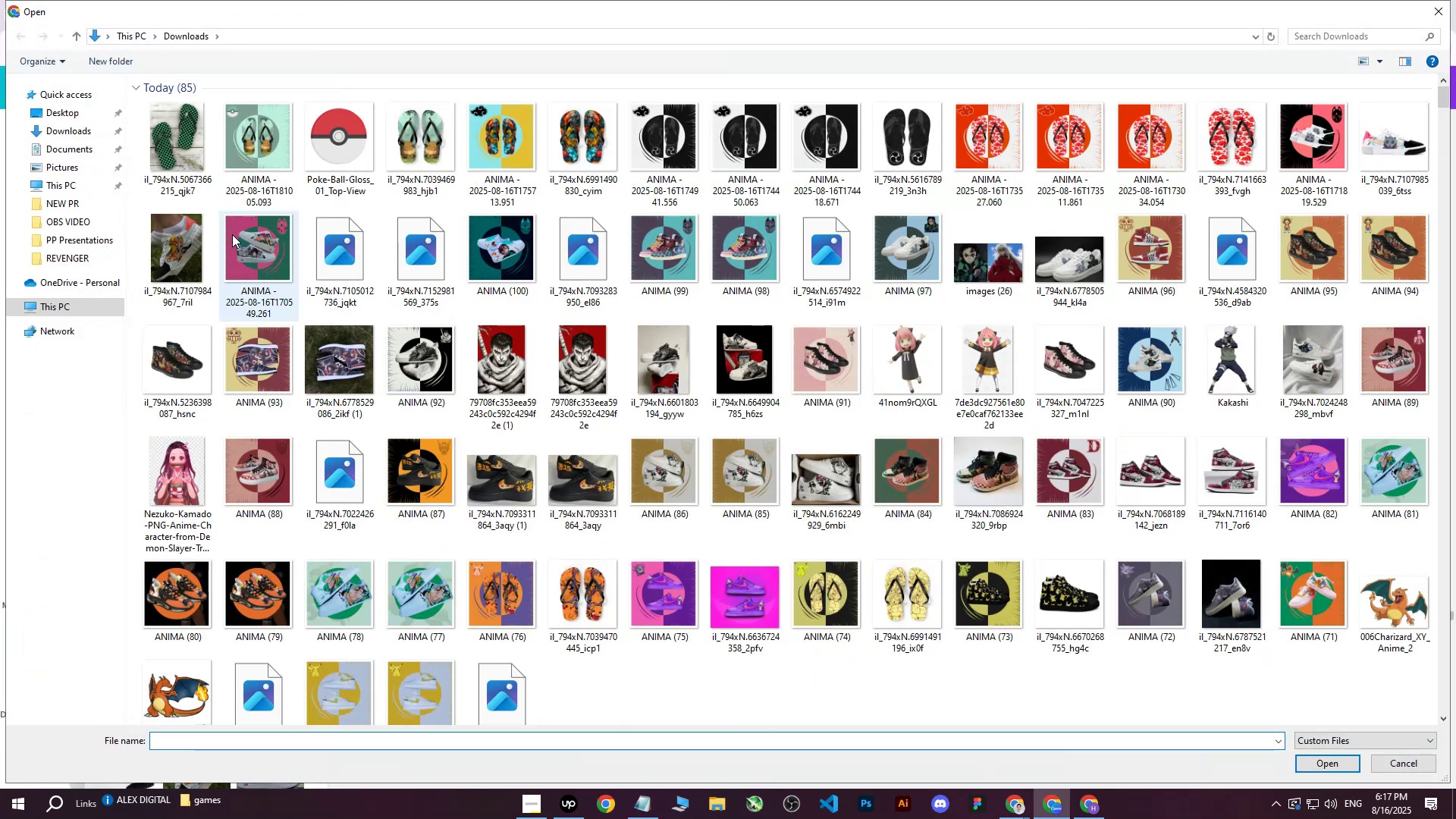 
left_click([185, 141])
 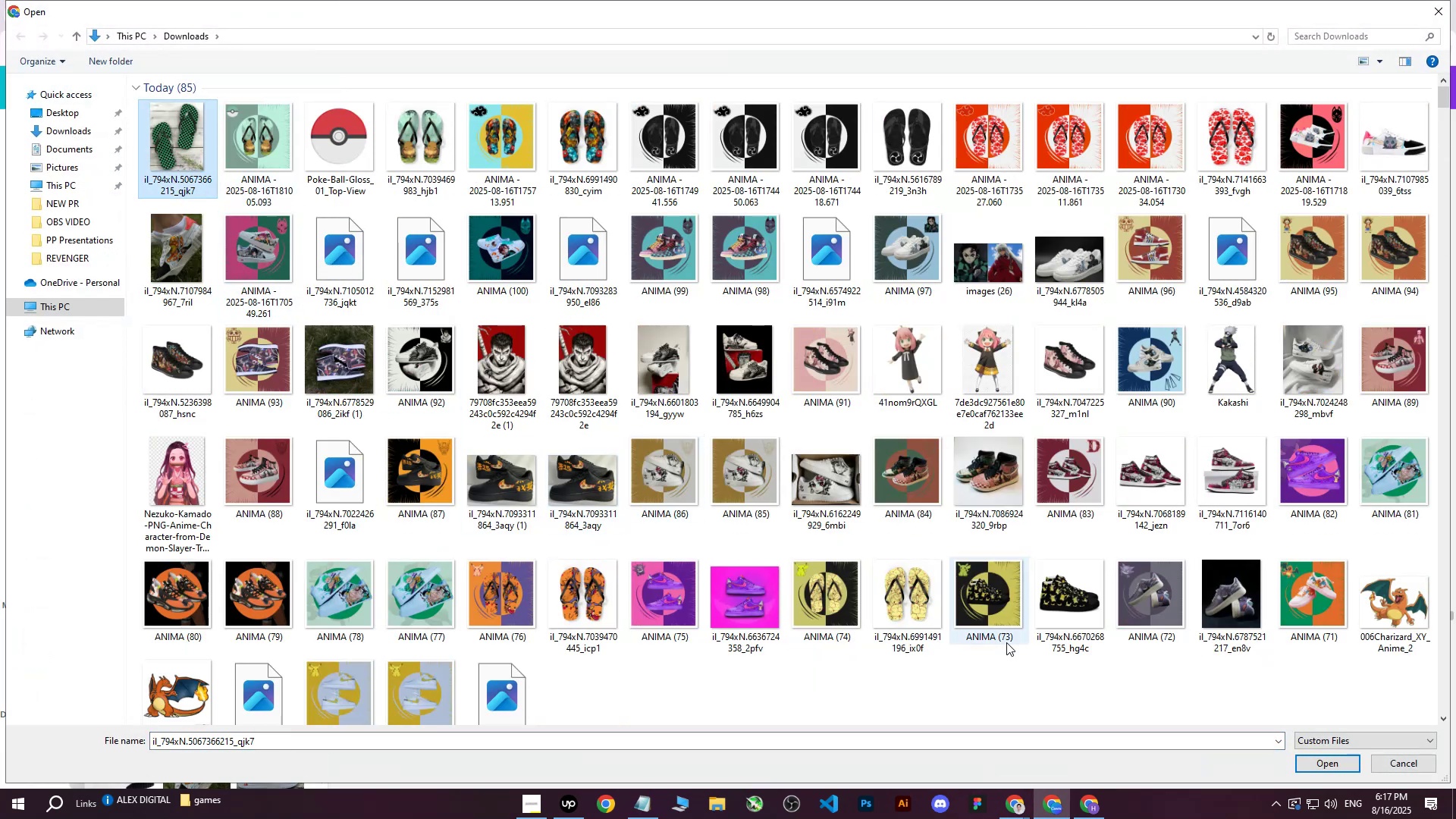 
left_click([1318, 764])
 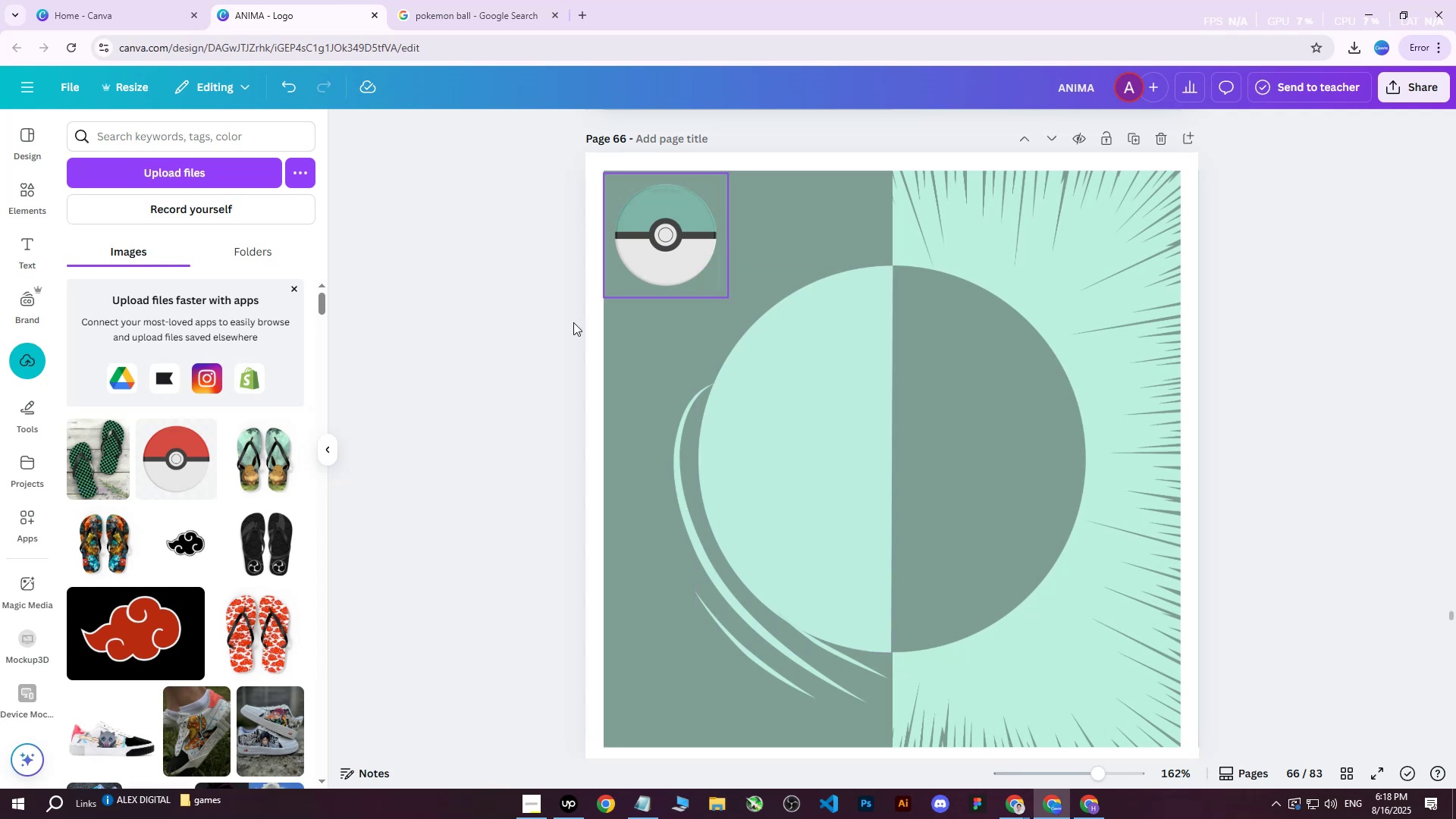 
wait(5.54)
 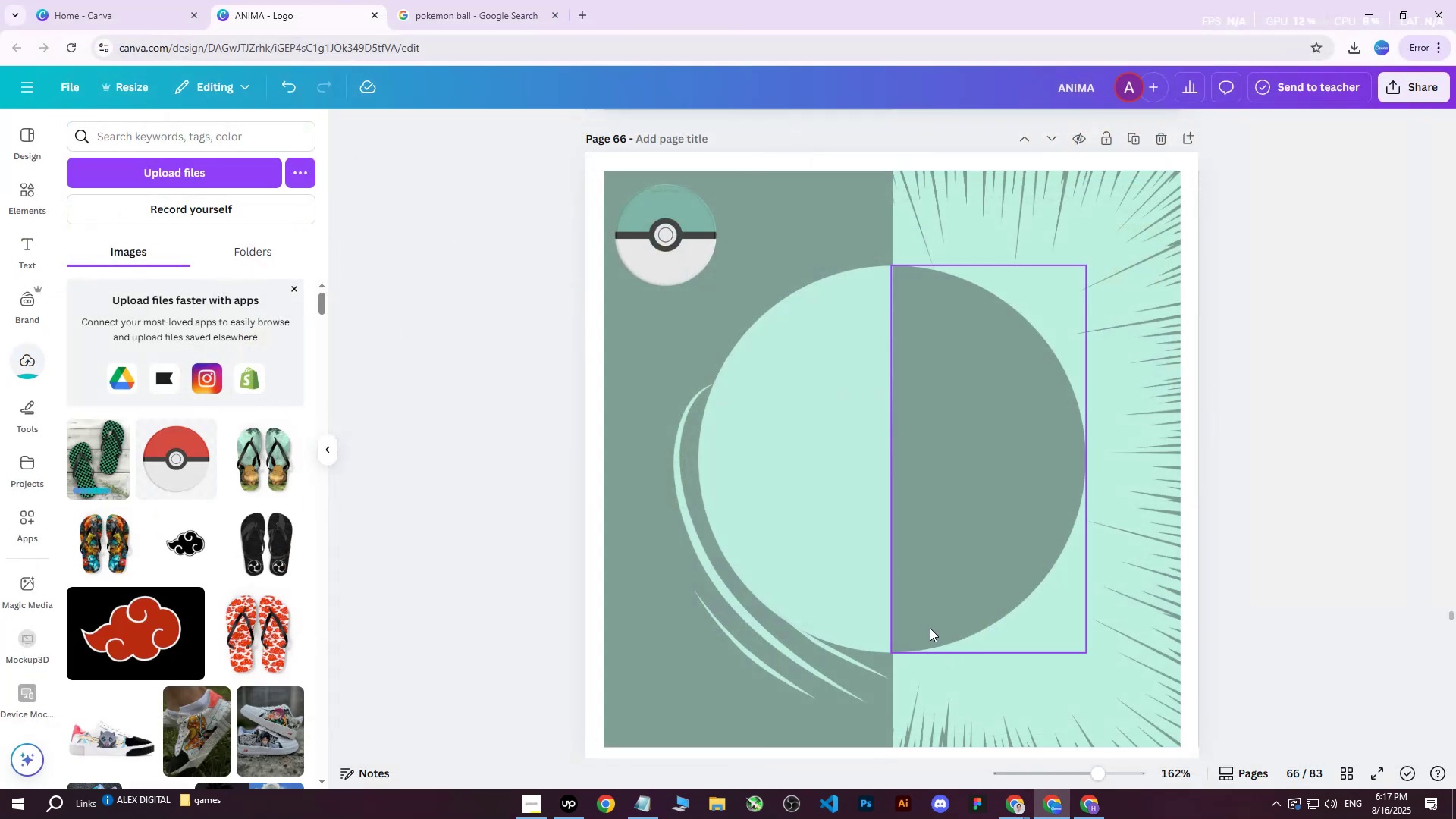 
left_click([98, 463])
 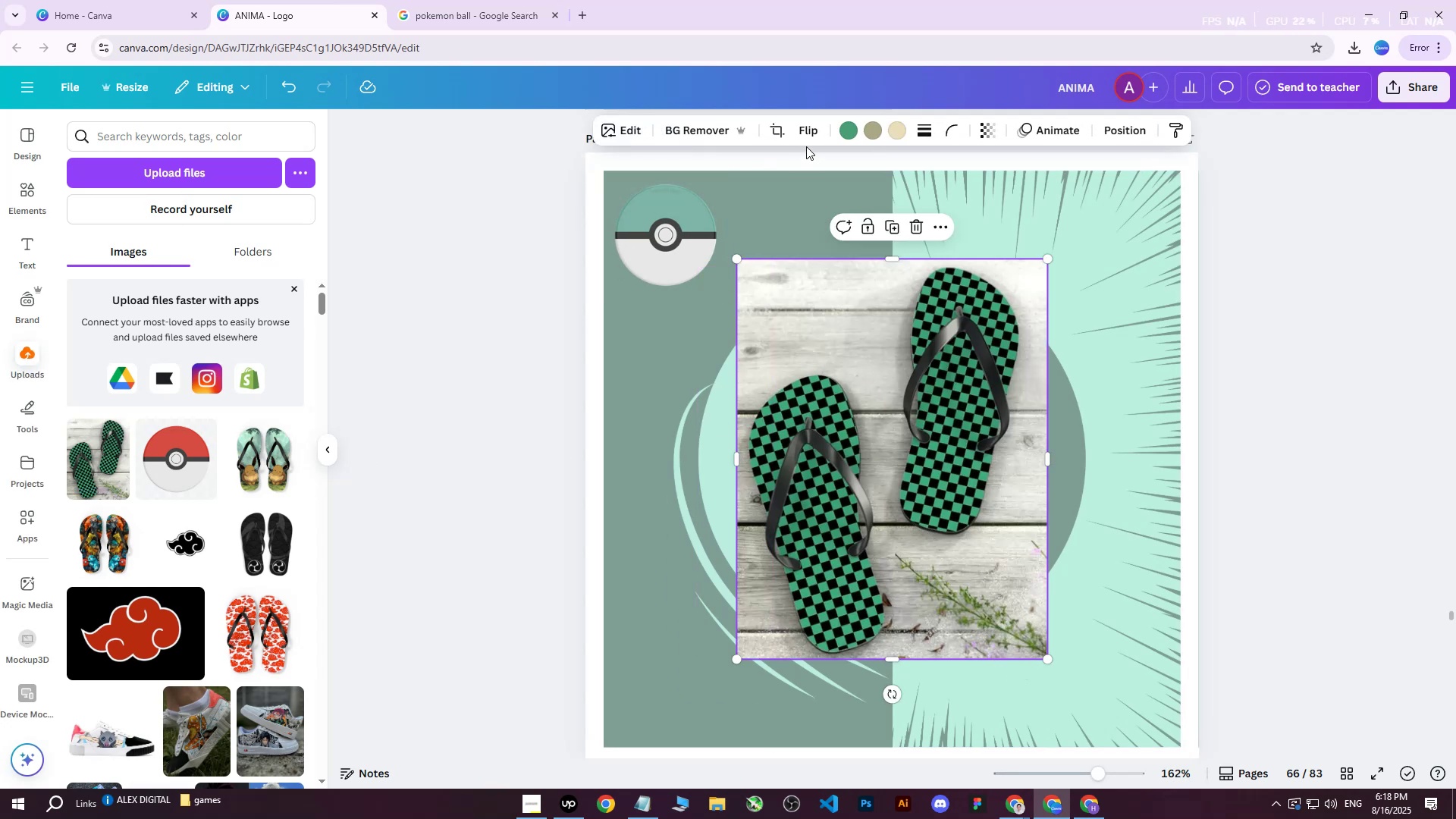 
left_click([694, 131])
 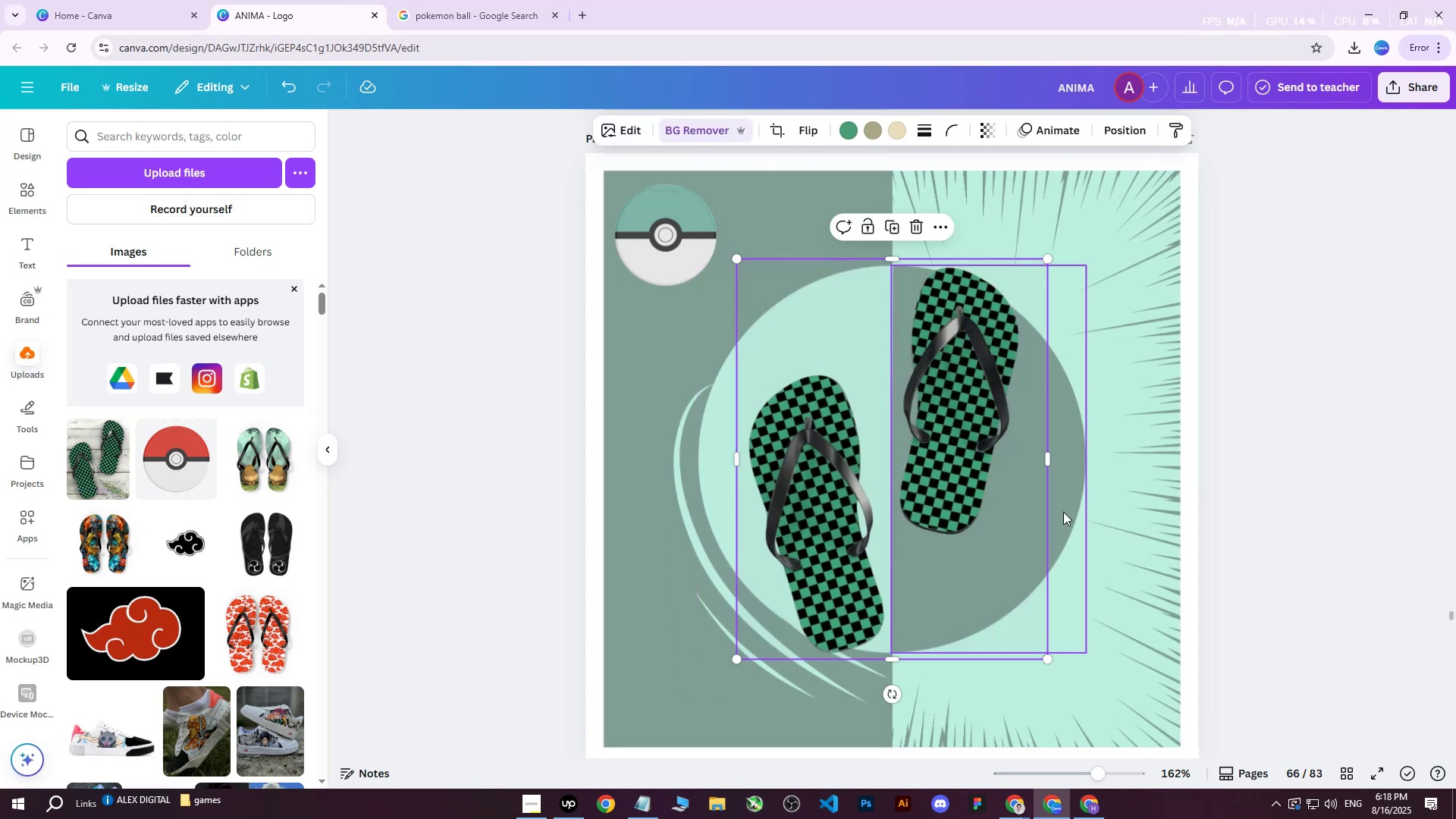 
left_click_drag(start_coordinate=[1049, 661], to_coordinate=[1109, 676])
 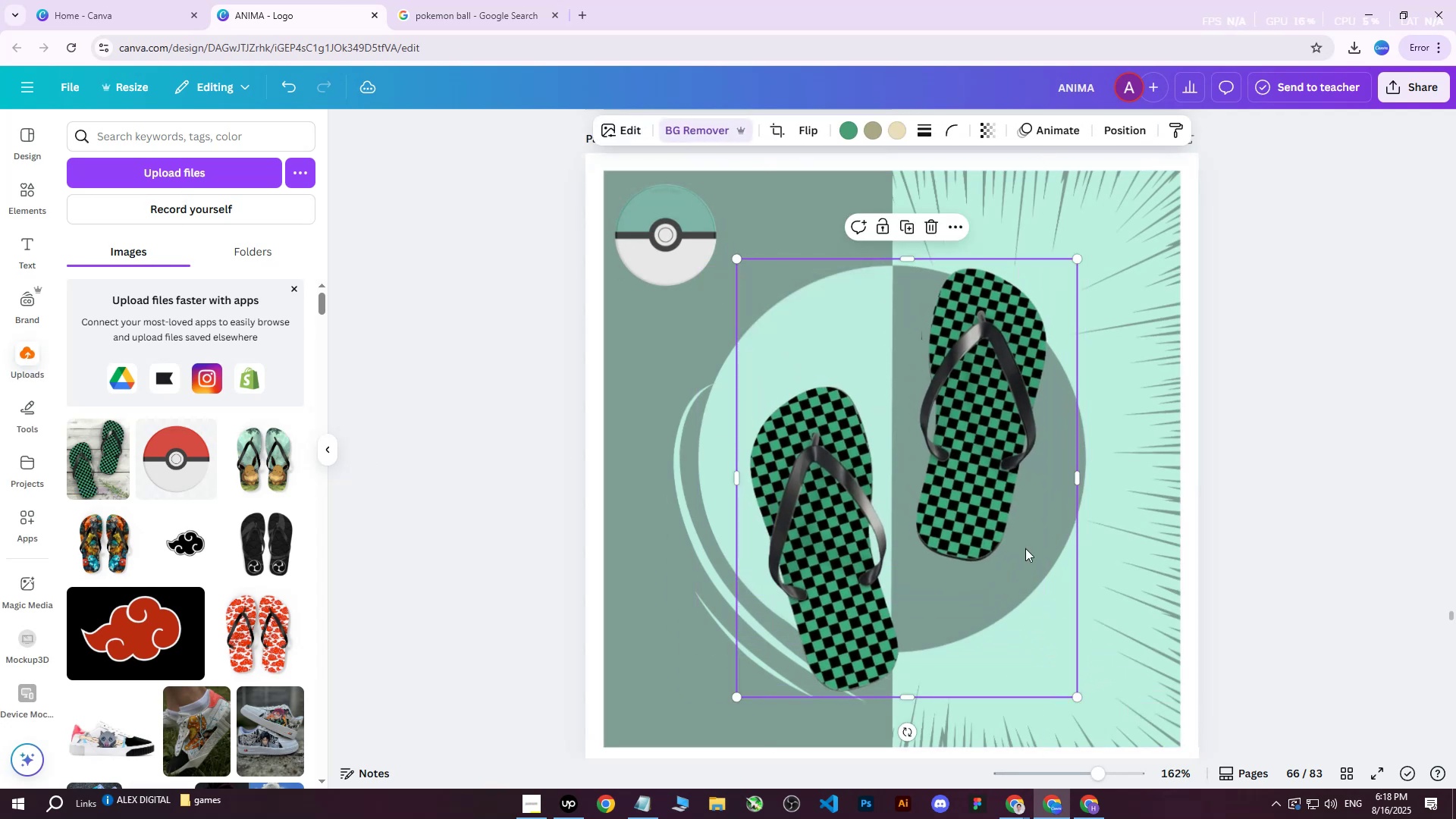 
left_click_drag(start_coordinate=[1014, 532], to_coordinate=[999, 530])
 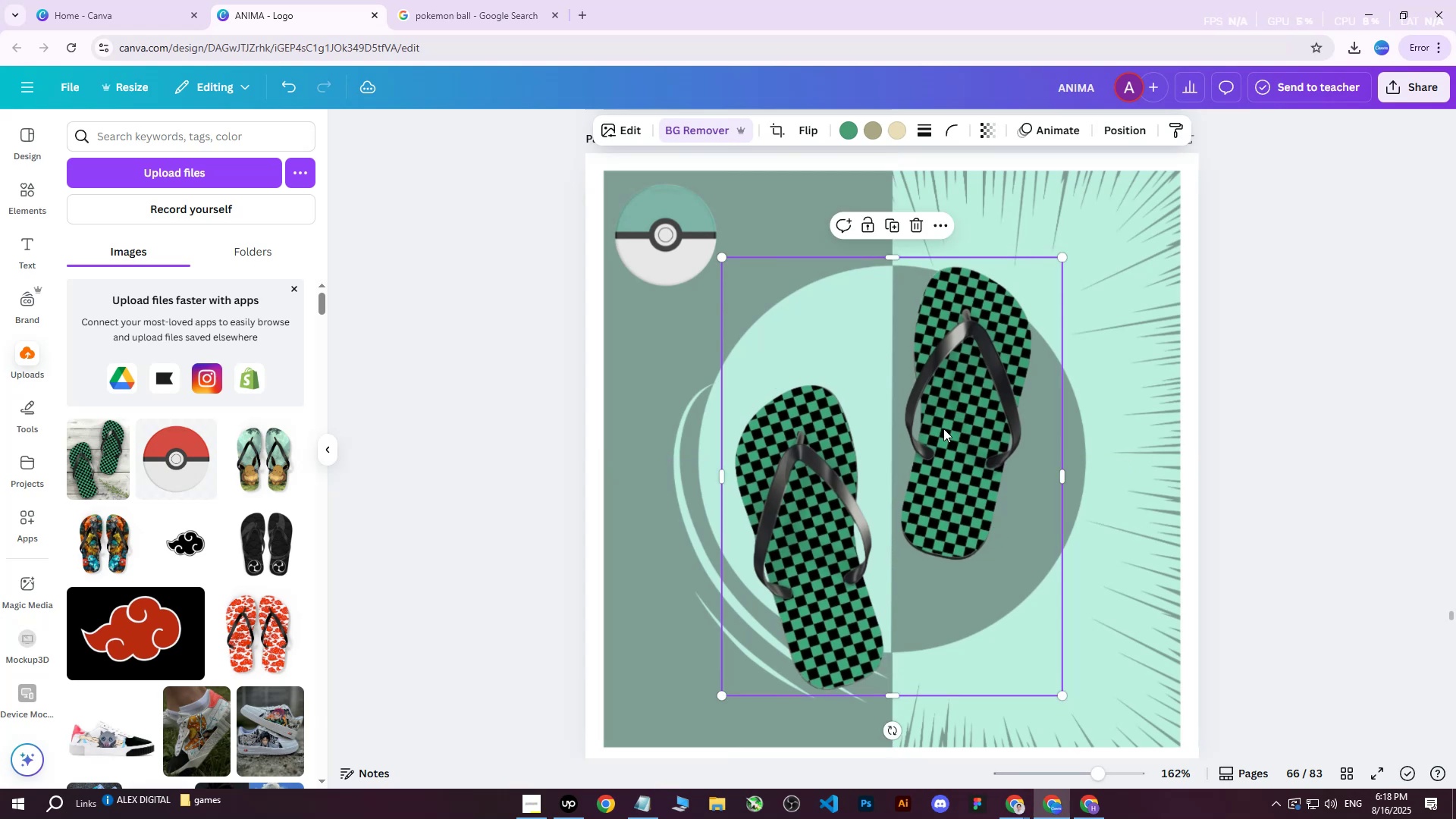 
double_click([943, 428])
 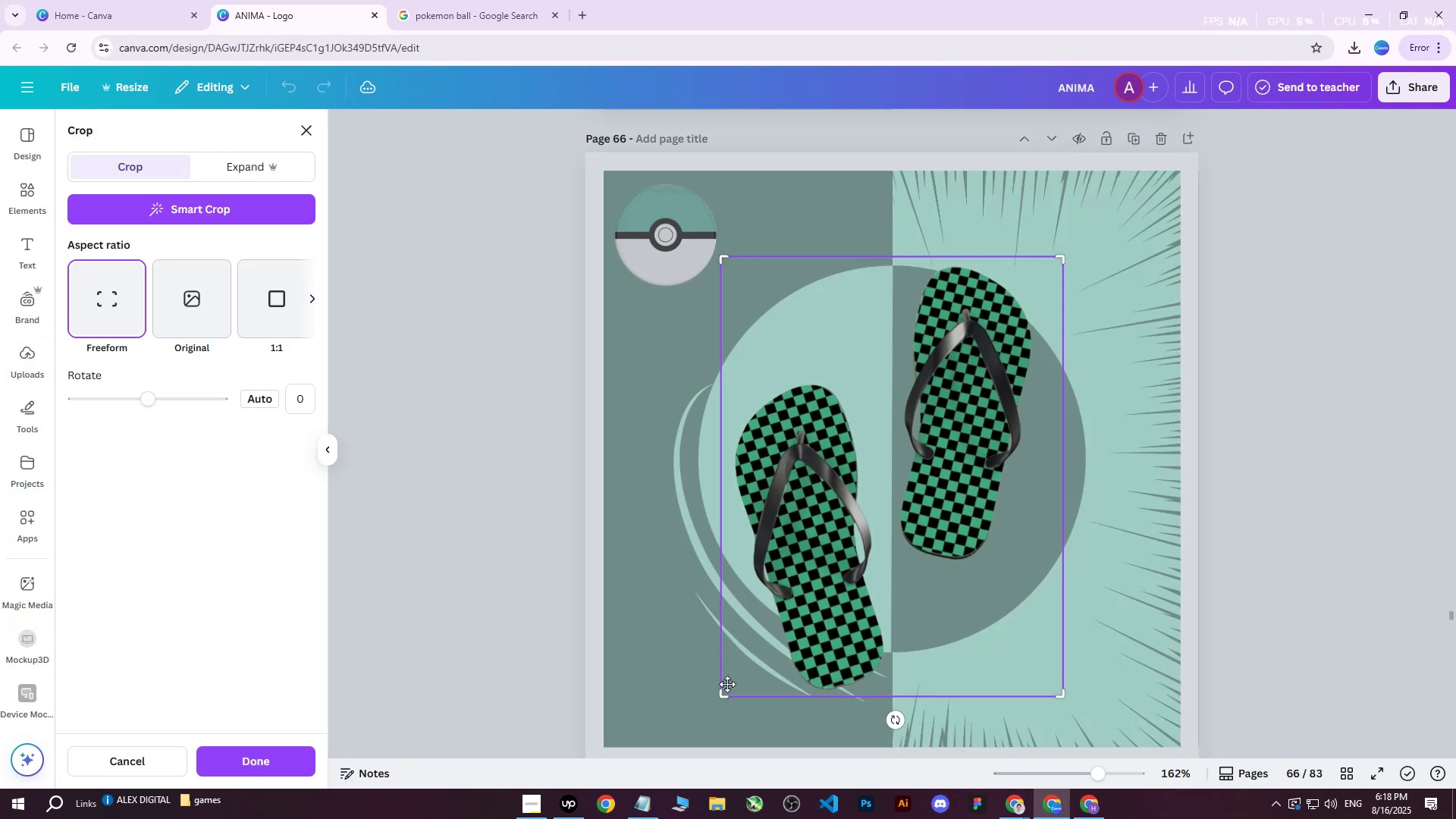 
left_click_drag(start_coordinate=[725, 696], to_coordinate=[888, 570])
 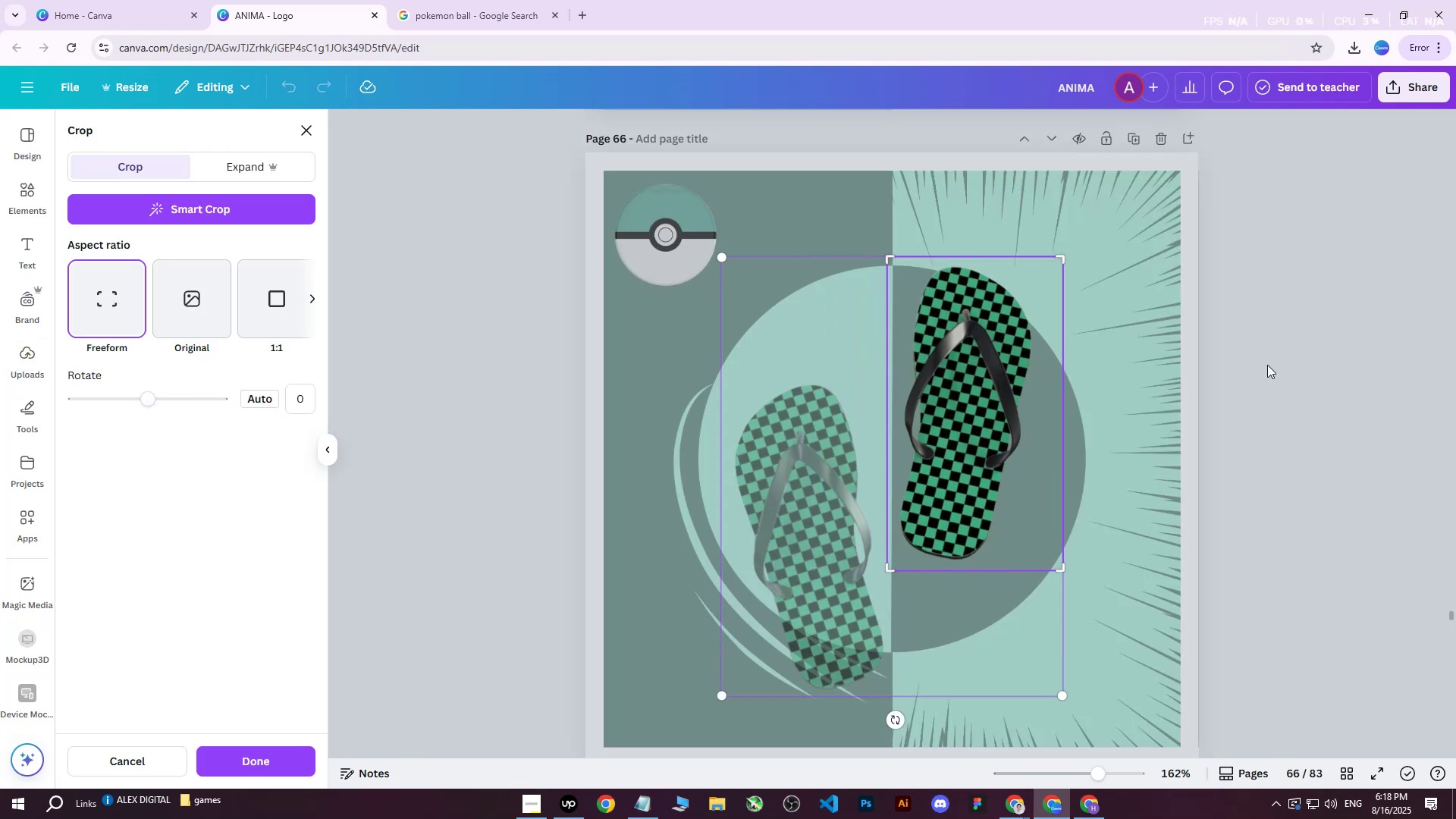 
left_click([1394, 325])
 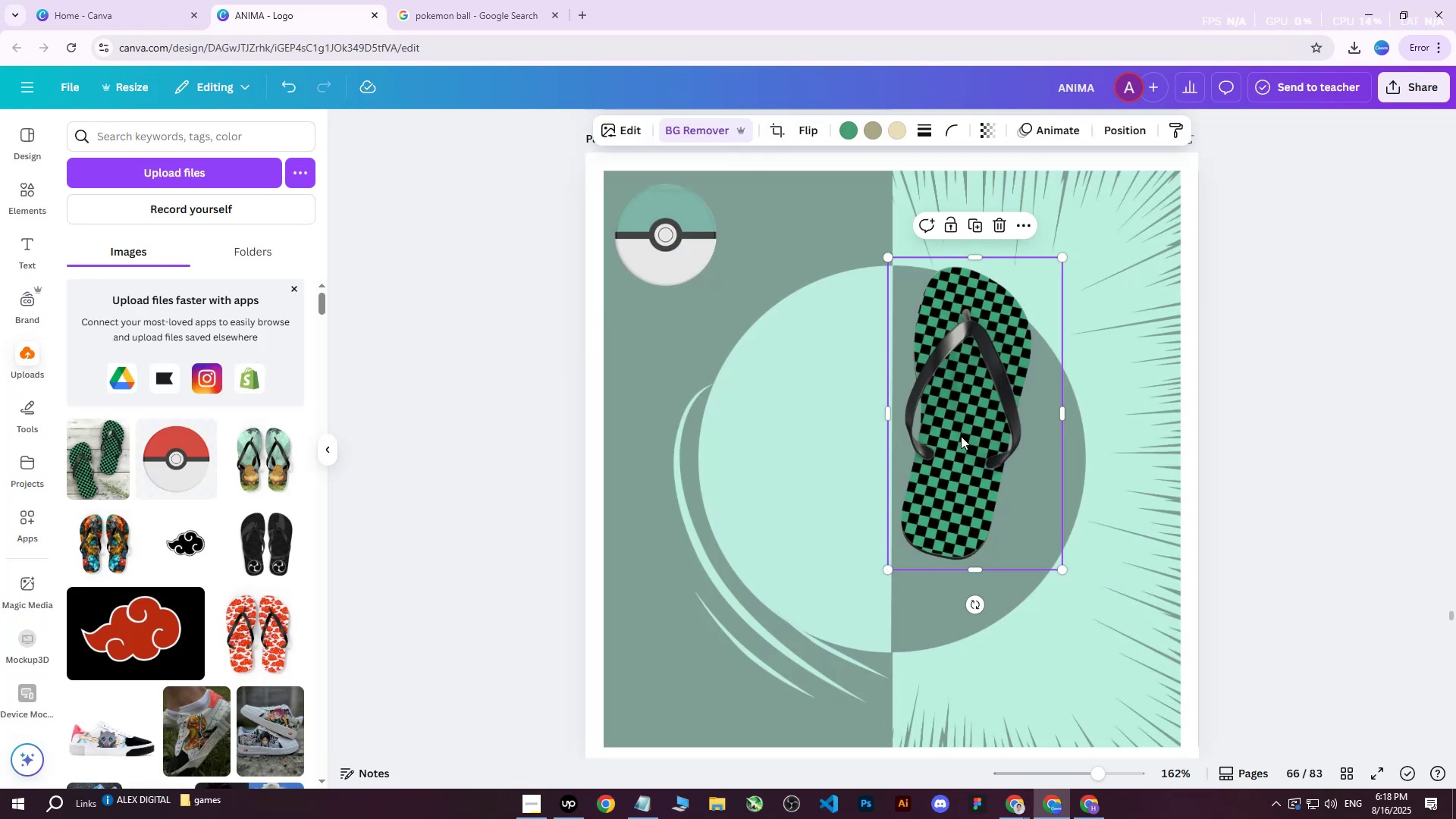 
double_click([961, 436])
 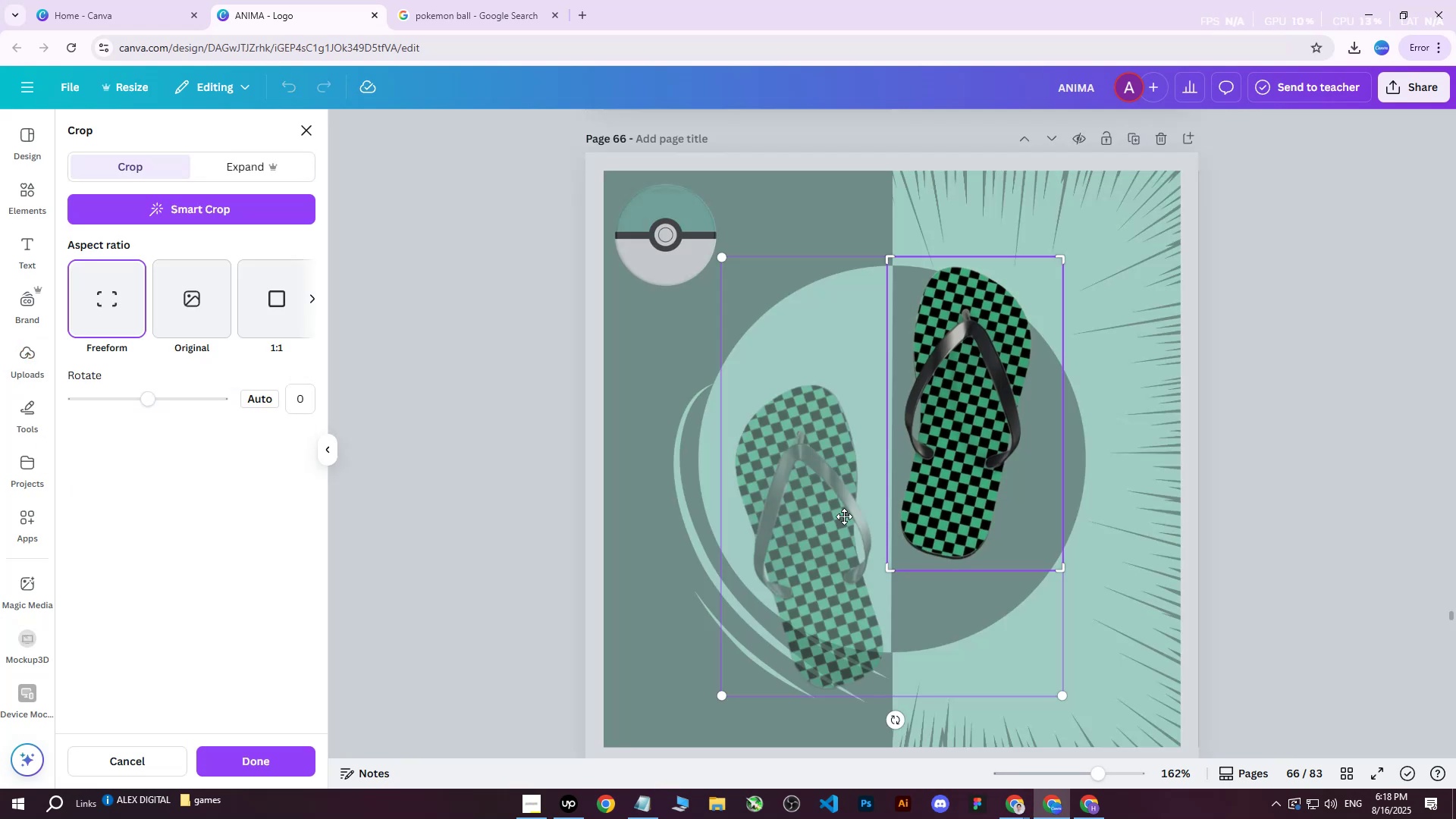 
left_click_drag(start_coordinate=[834, 522], to_coordinate=[1015, 397])
 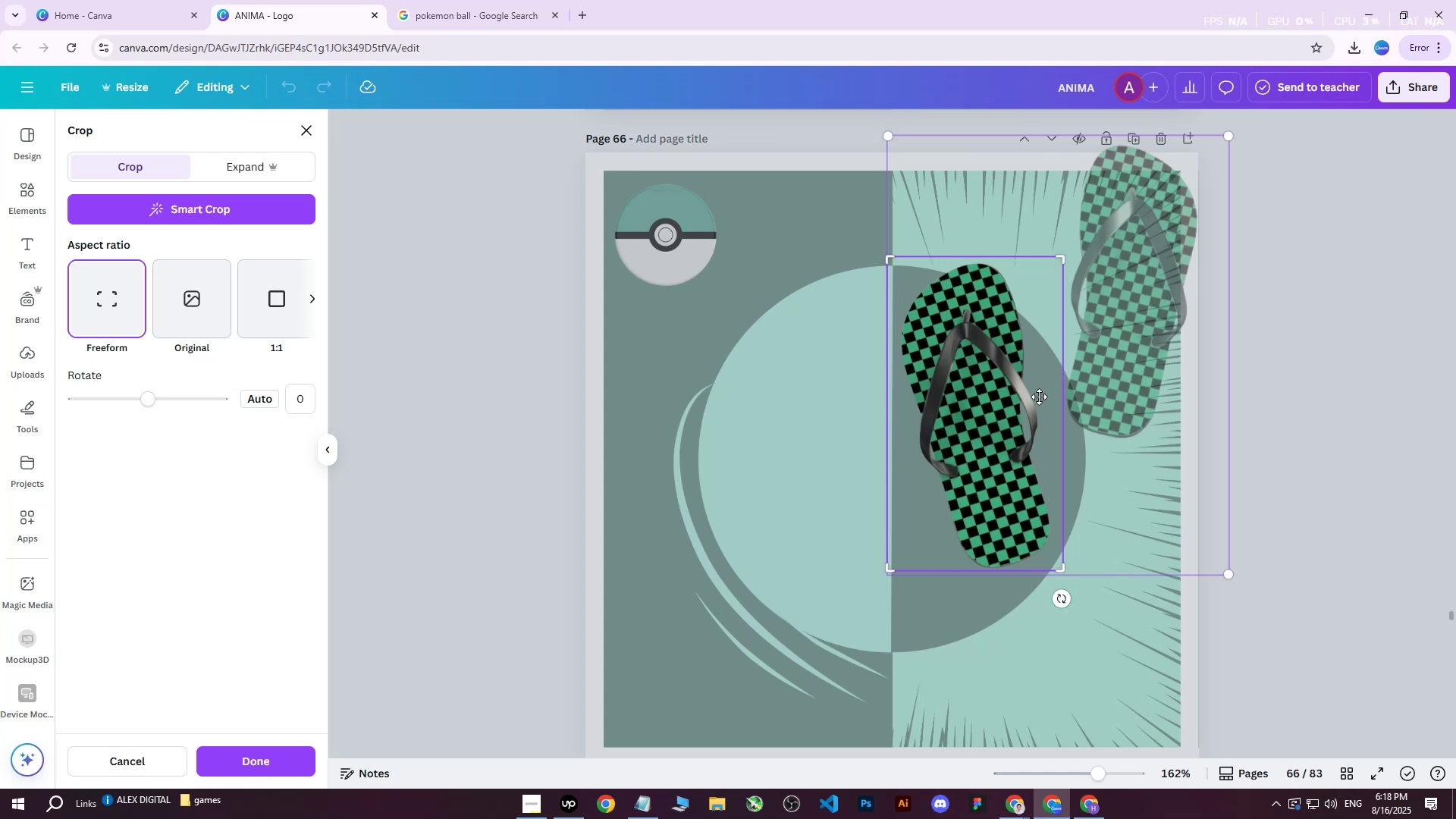 
key(Control+Z)
 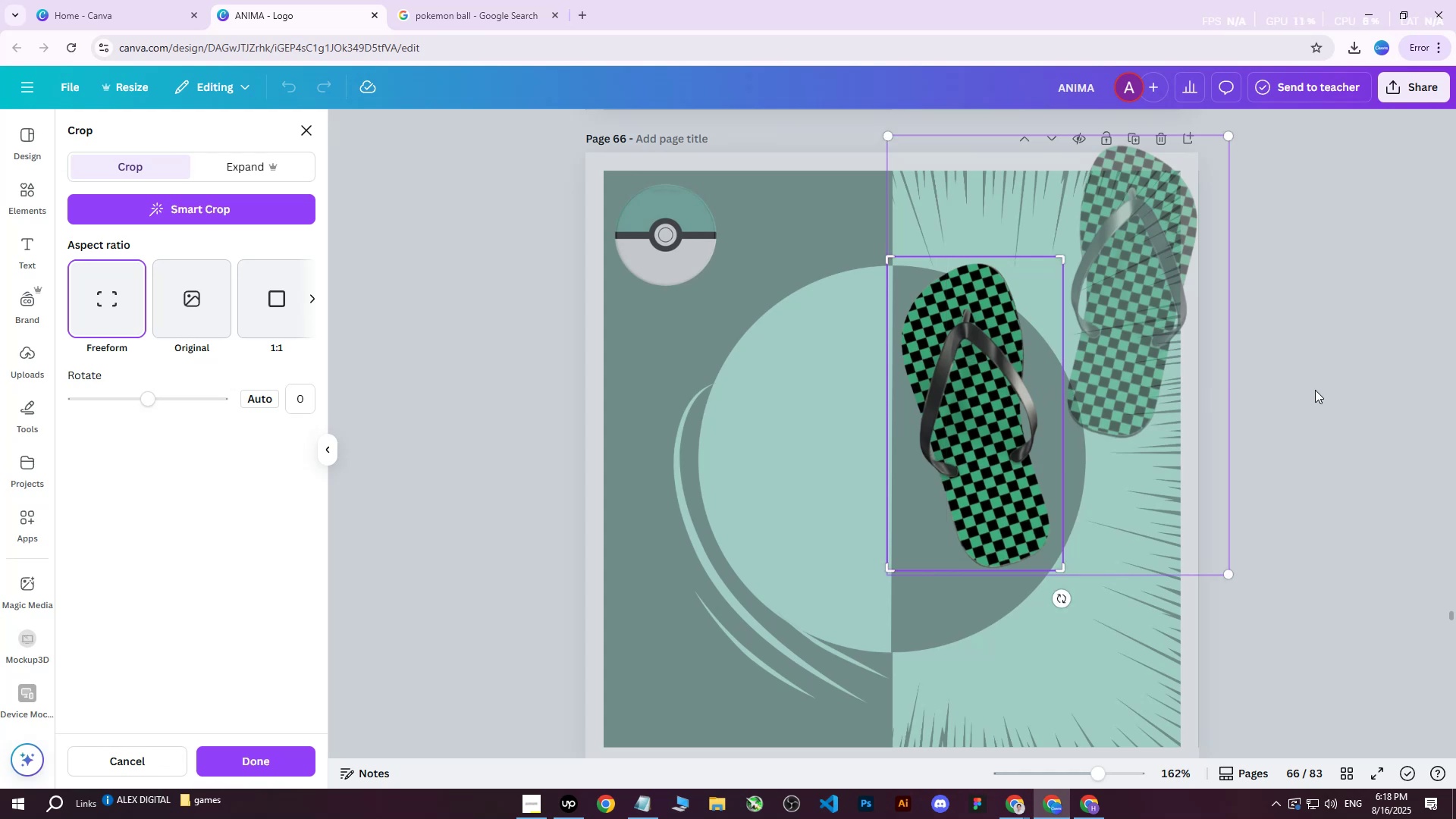 
left_click([1315, 390])
 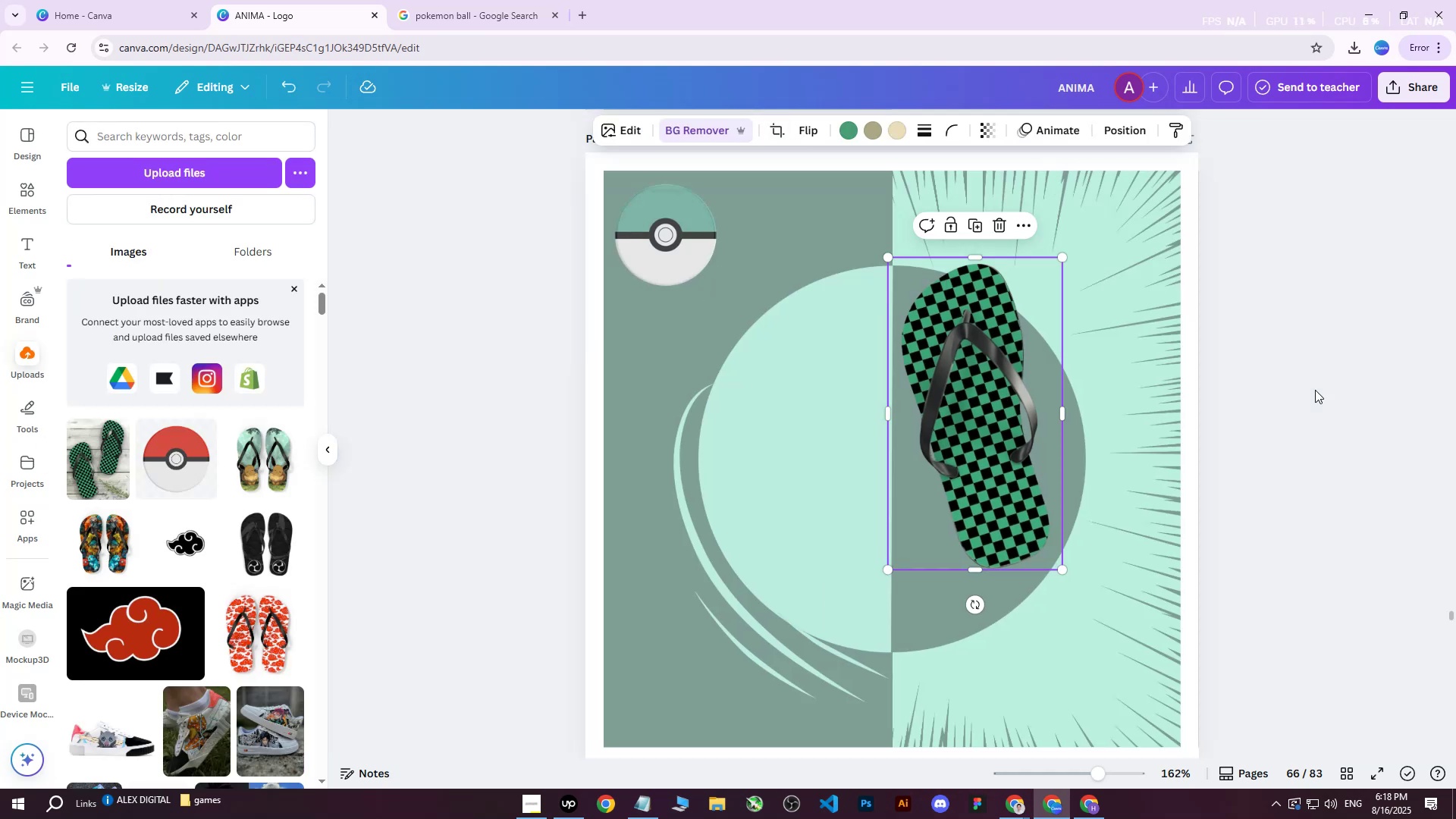 
key(Control+Z)
 